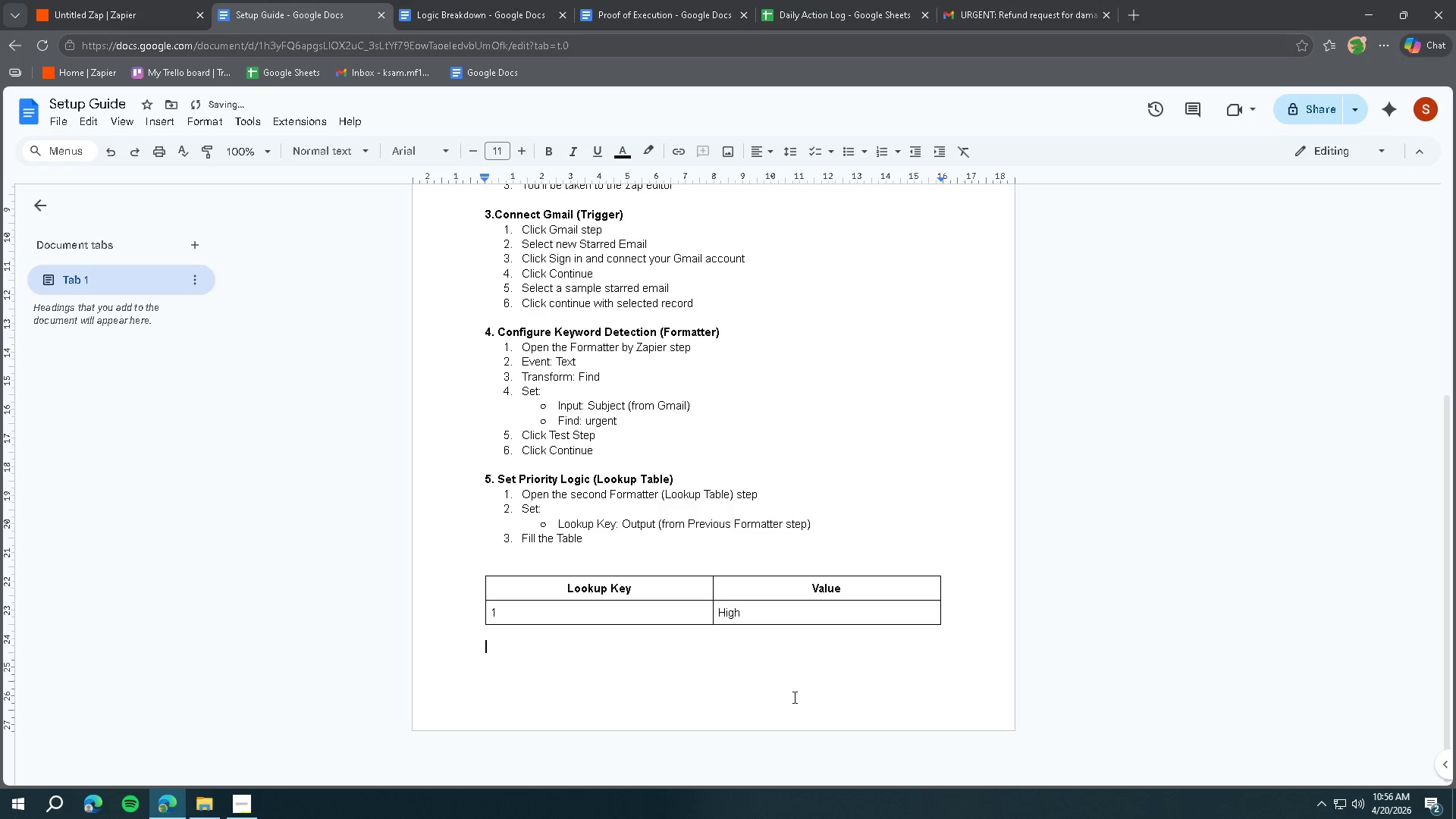 
key(Backspace)
 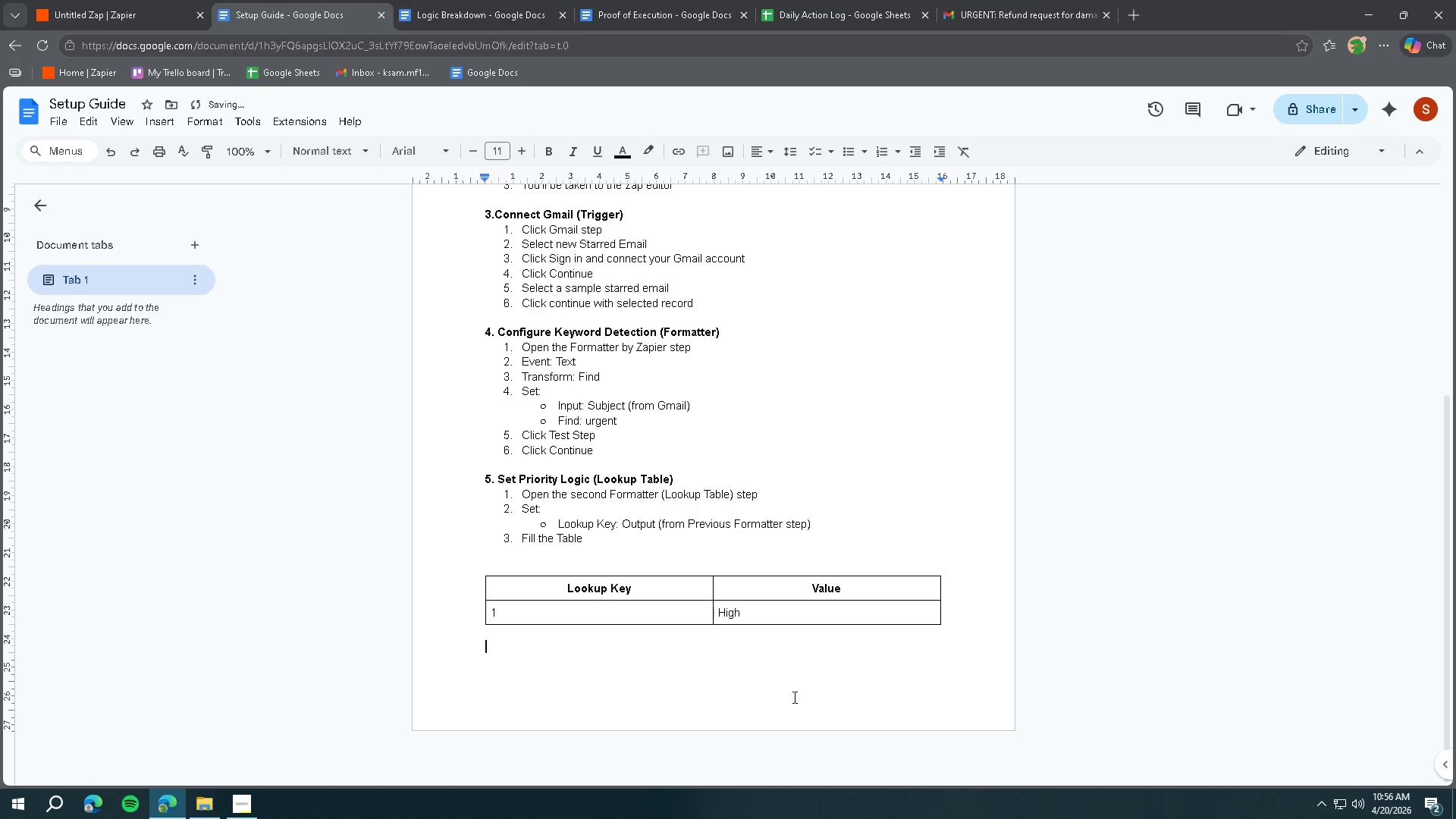 
key(Backspace)
 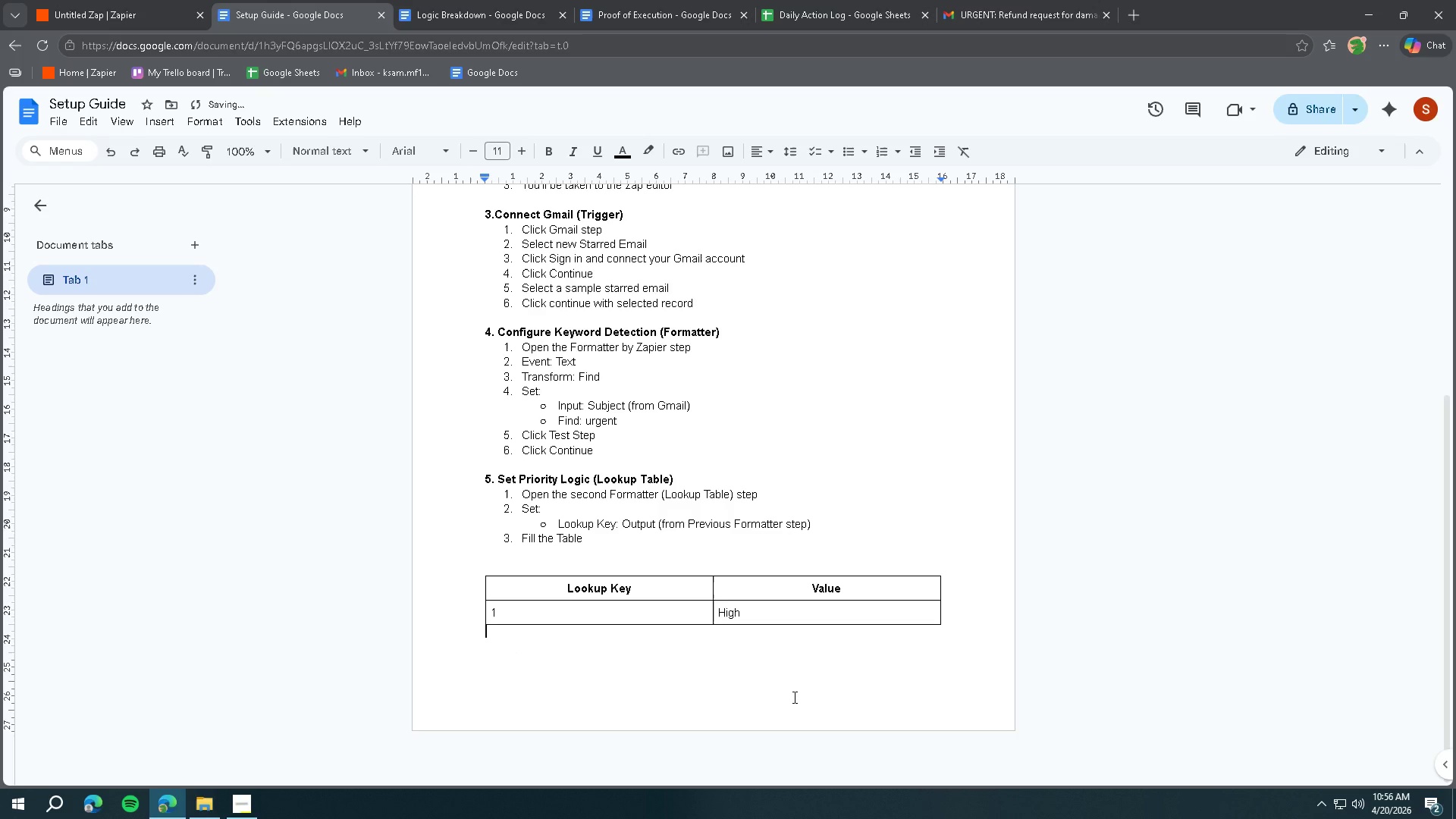 
key(Enter)
 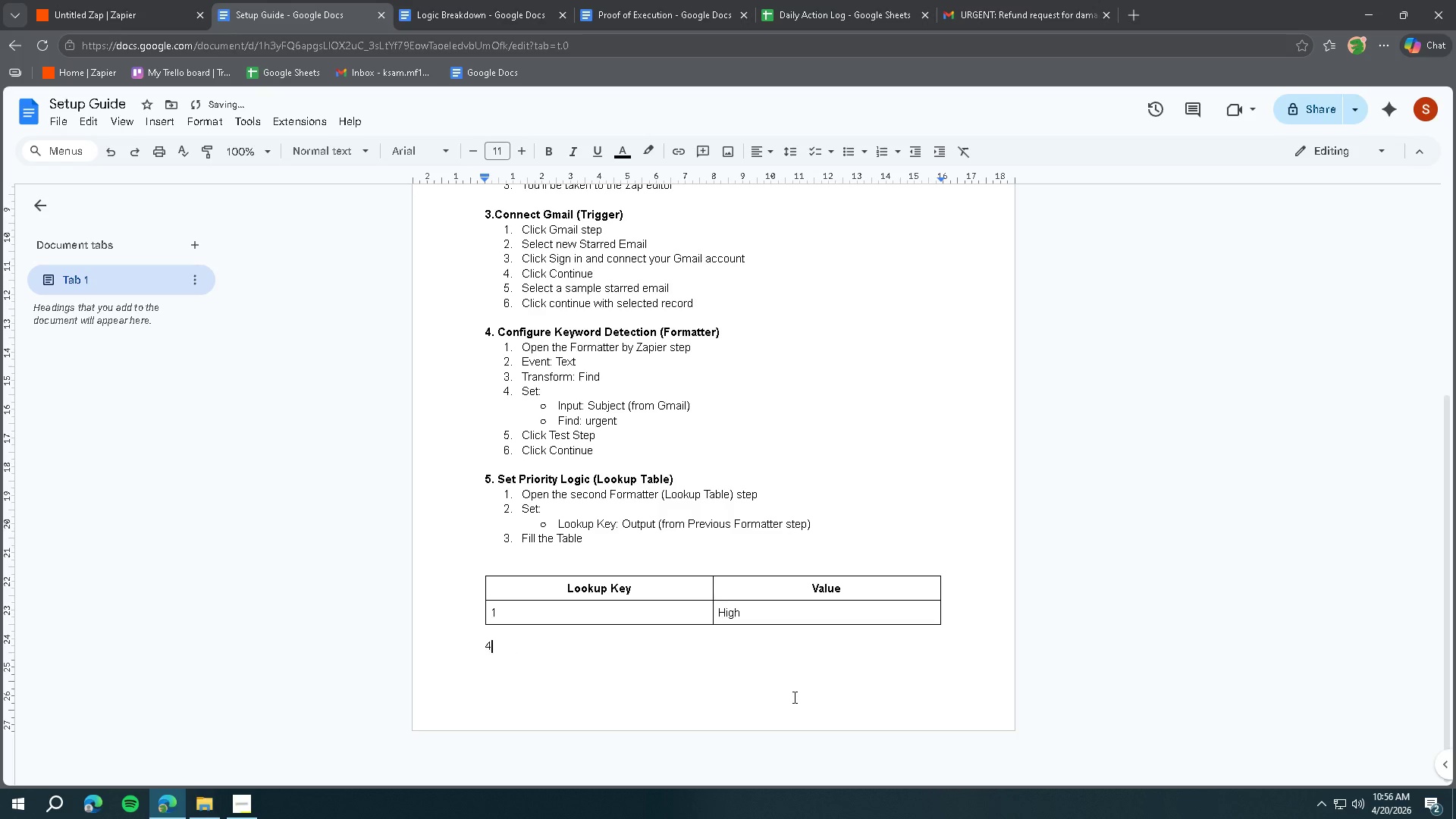 
key(4)
 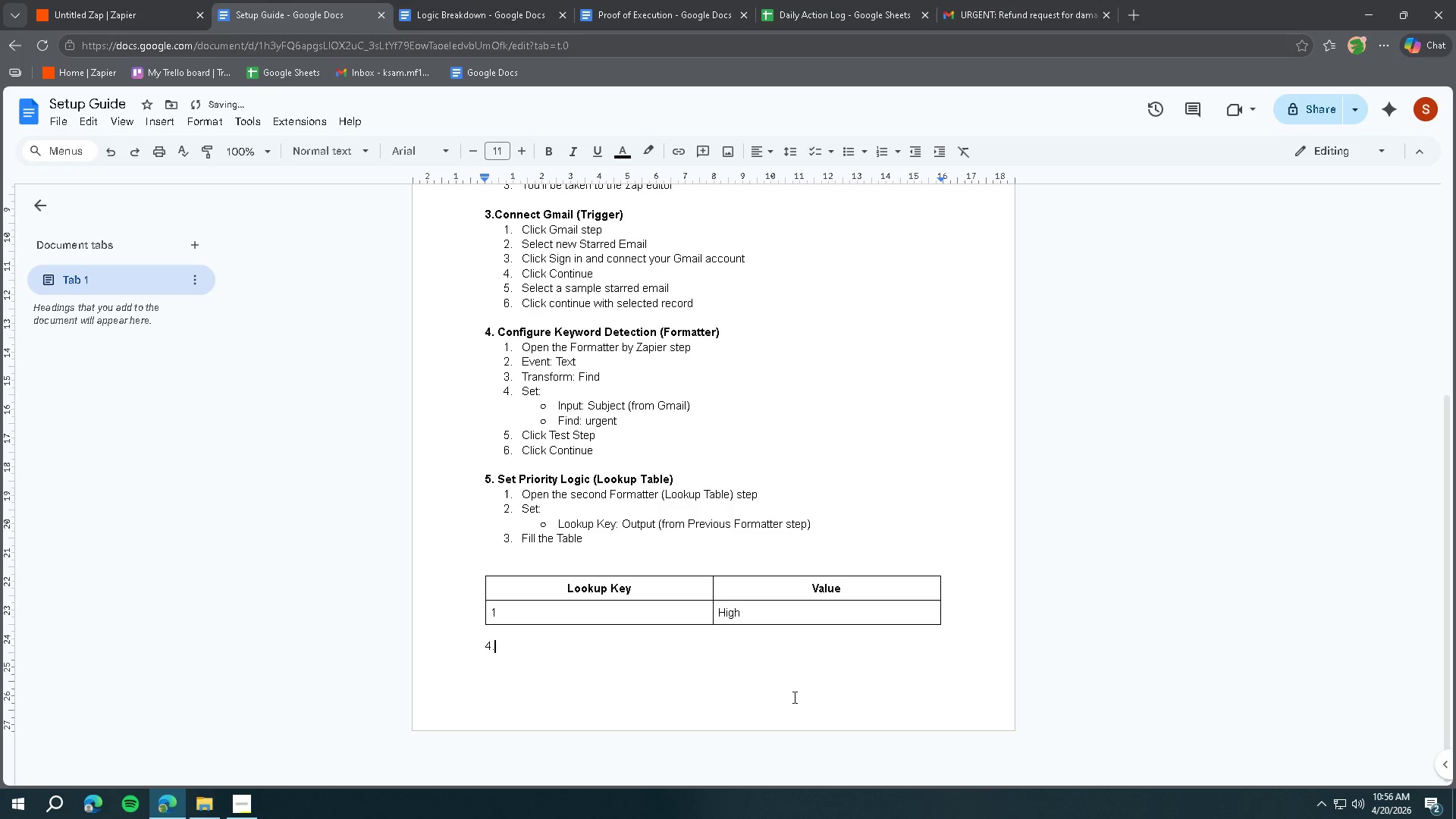 
key(Period)
 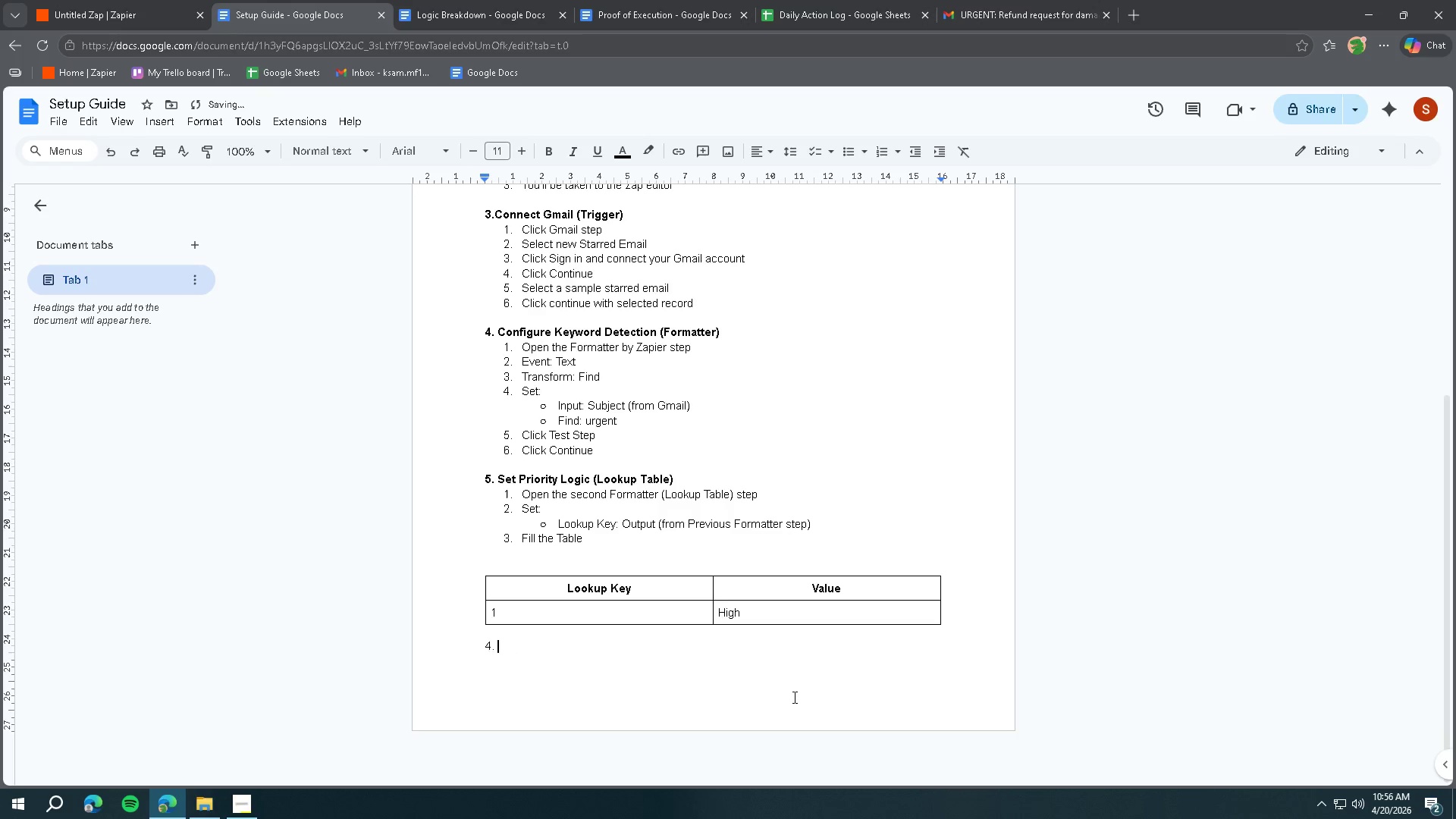 
key(Space)
 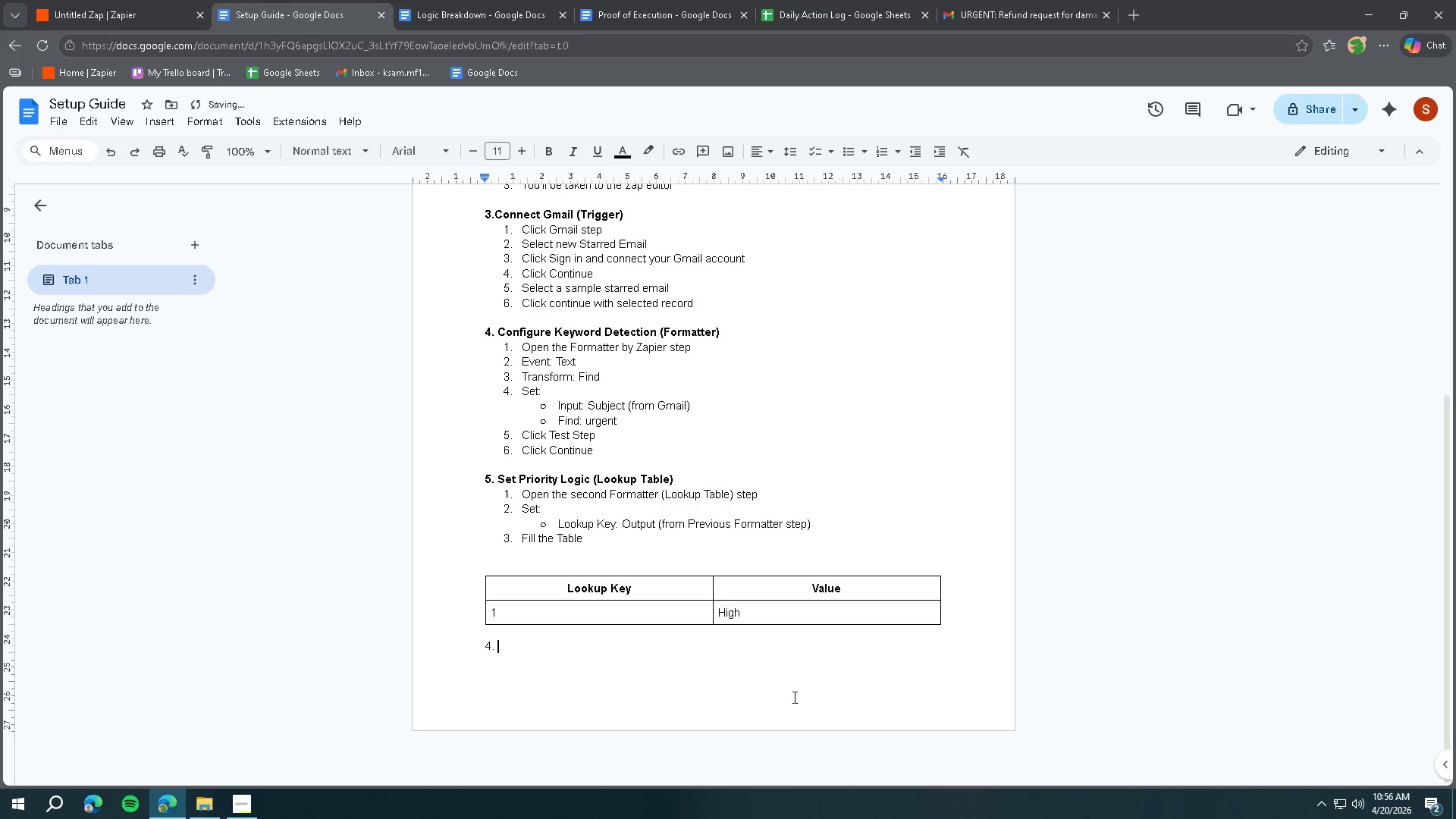 
key(Backspace)
 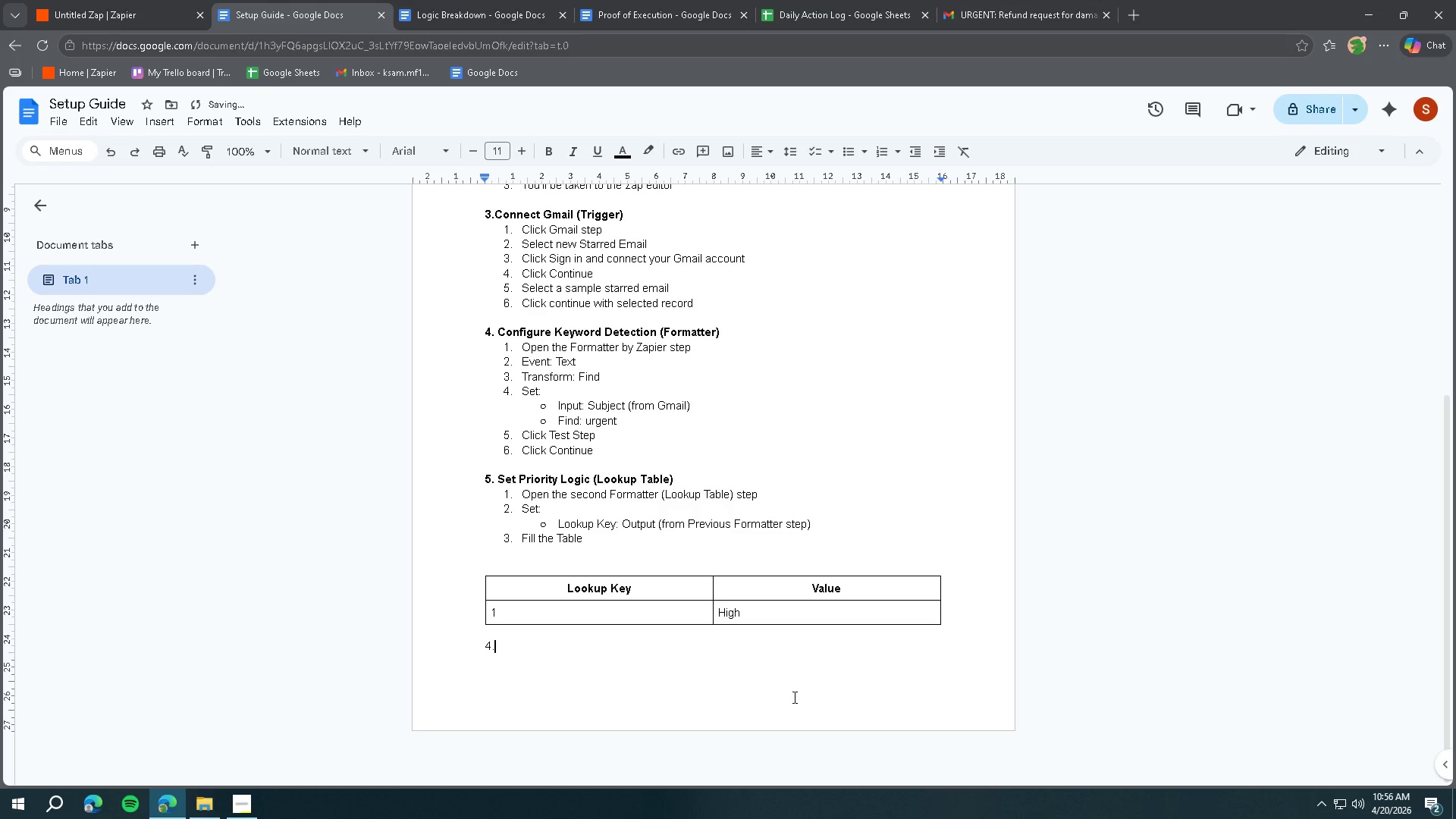 
key(Backspace)
 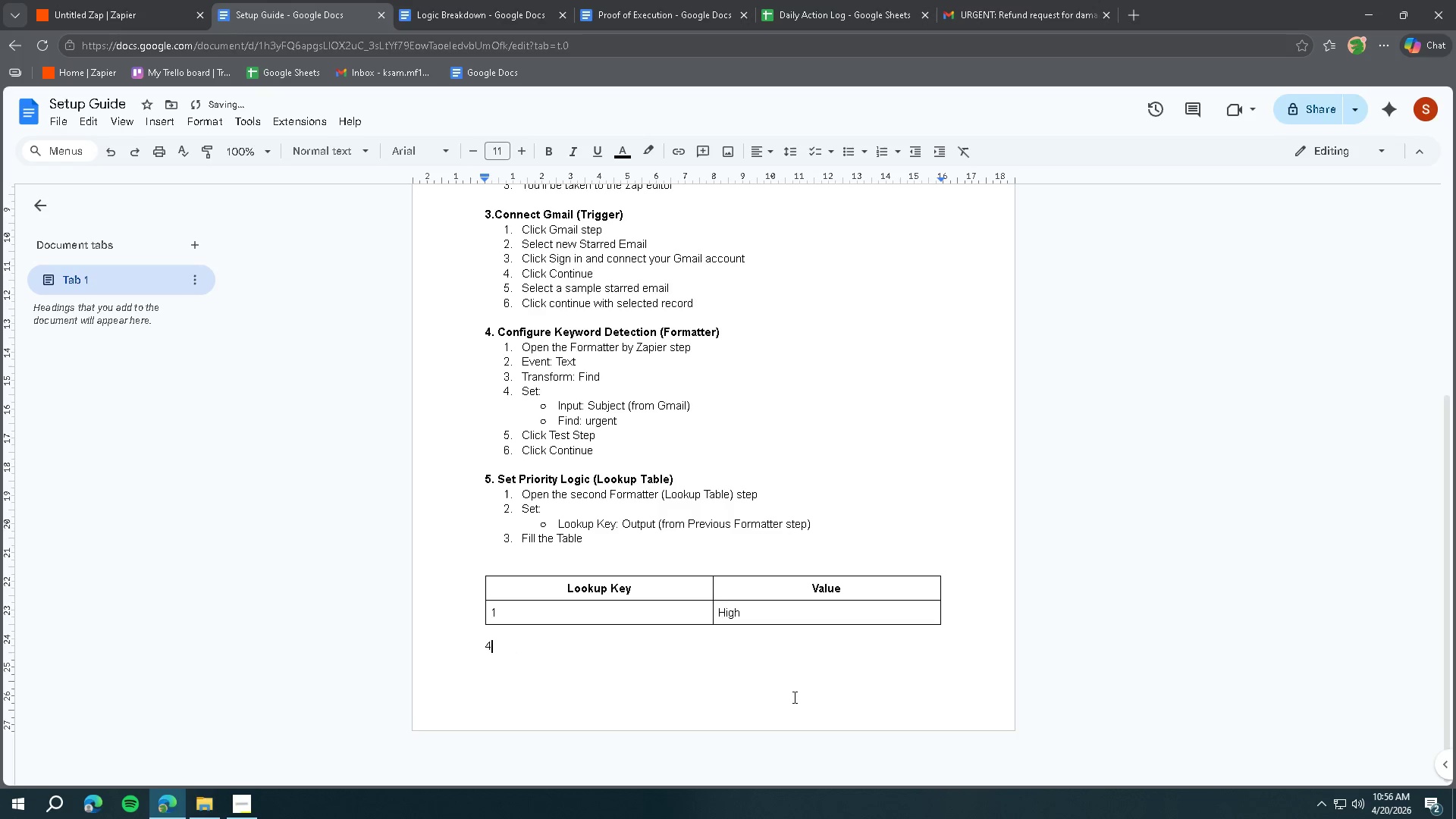 
key(Backspace)
 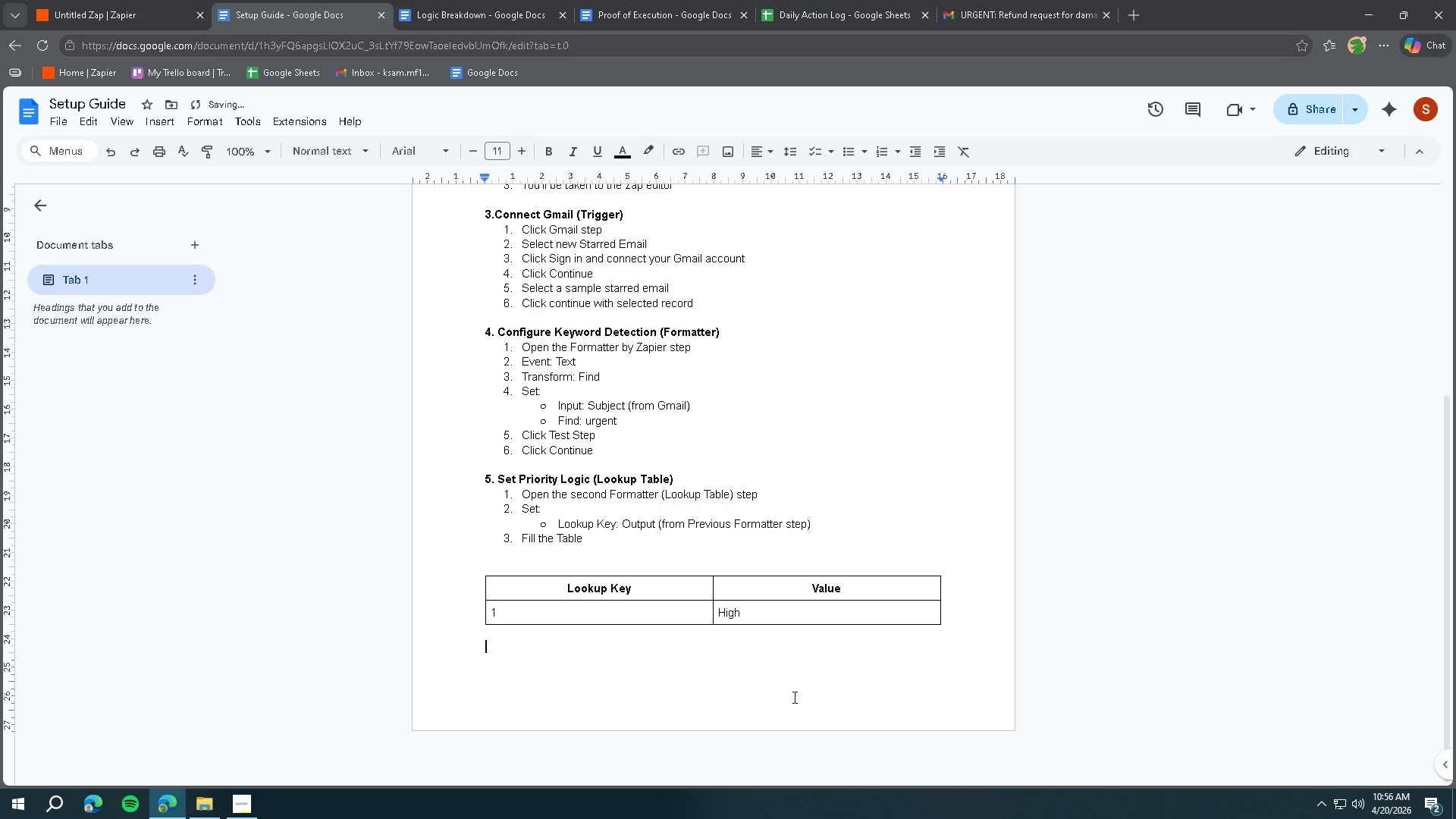 
key(Tab)
 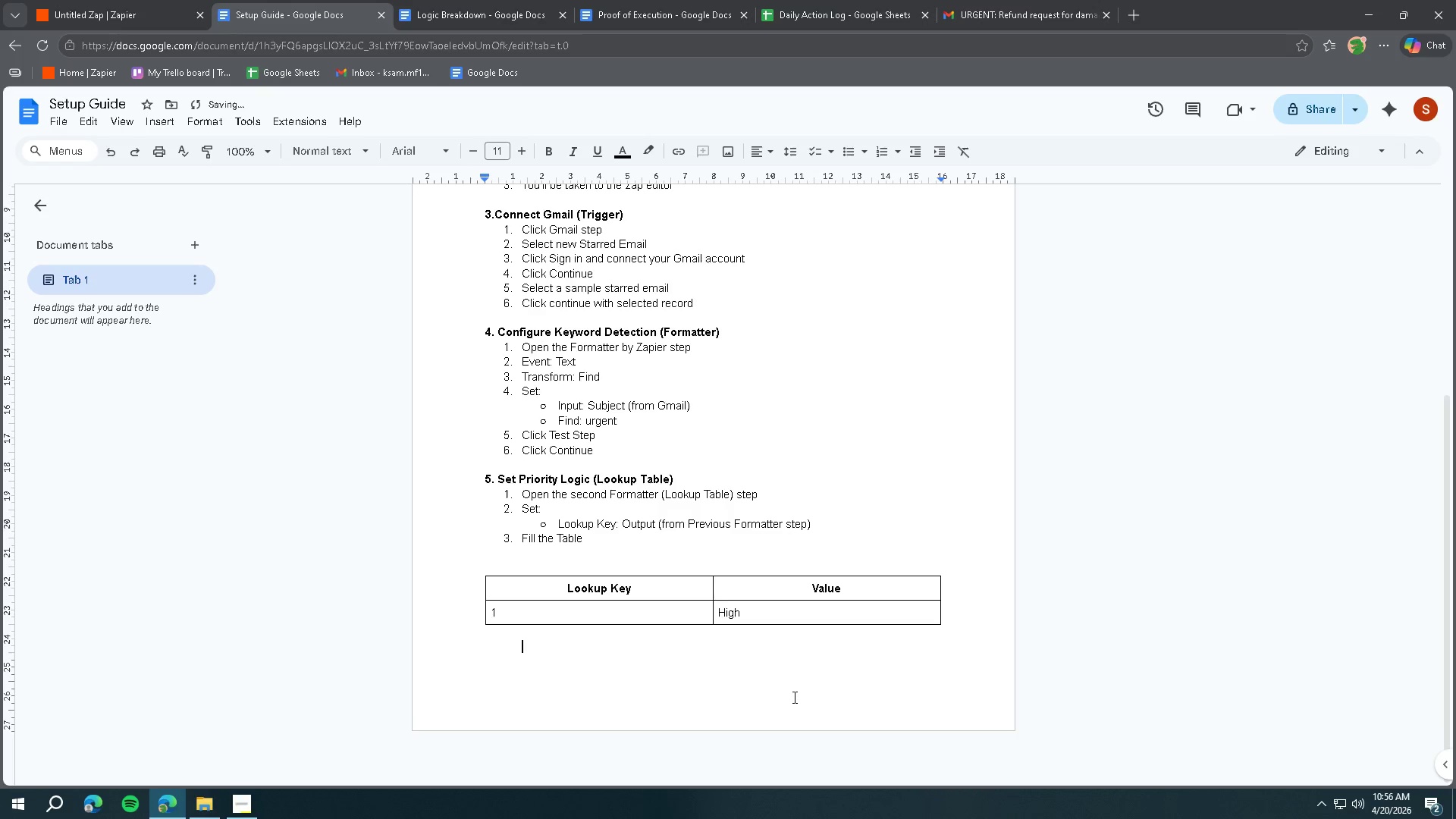 
key(Tab)
 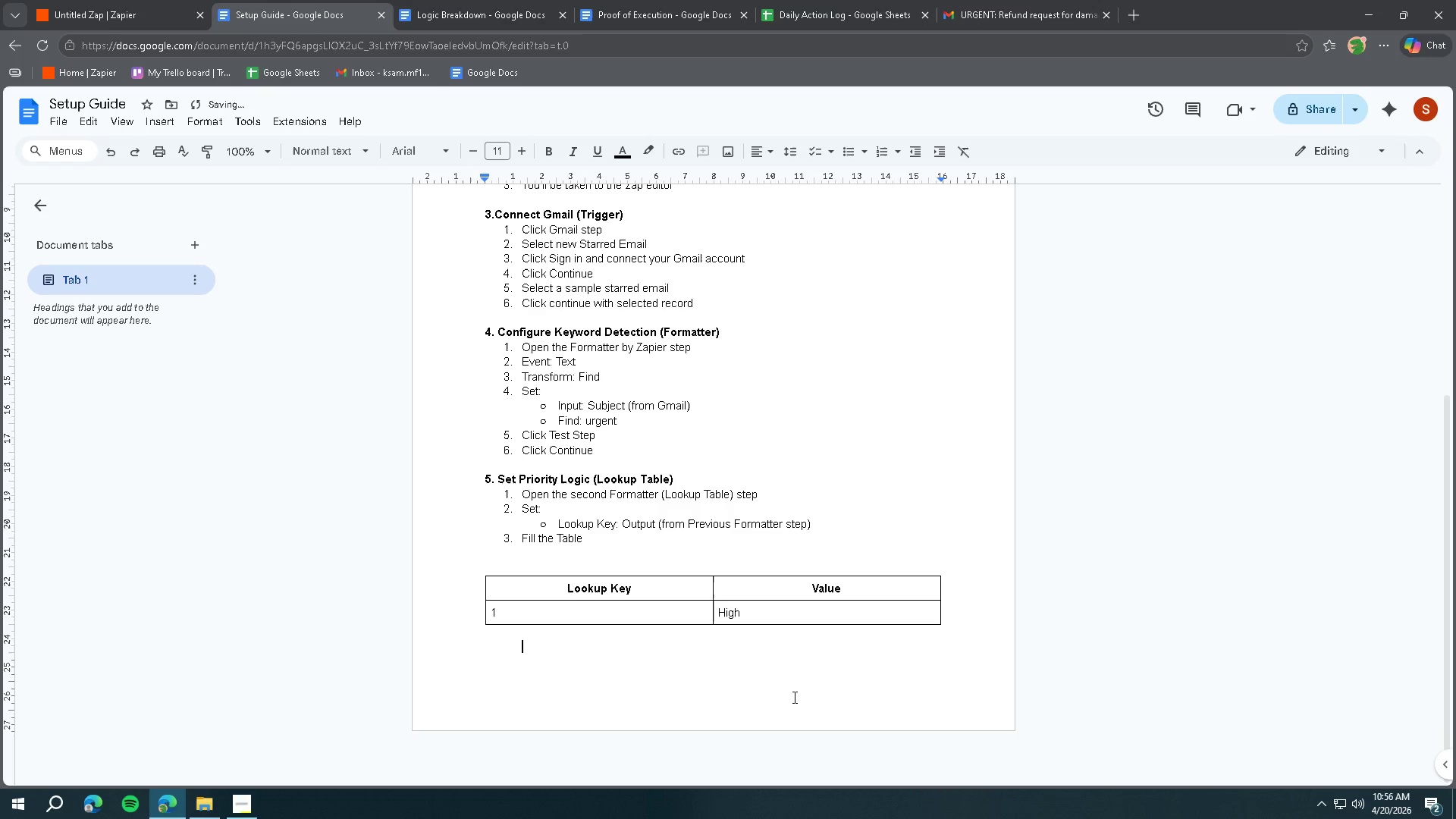 
key(Backspace)
 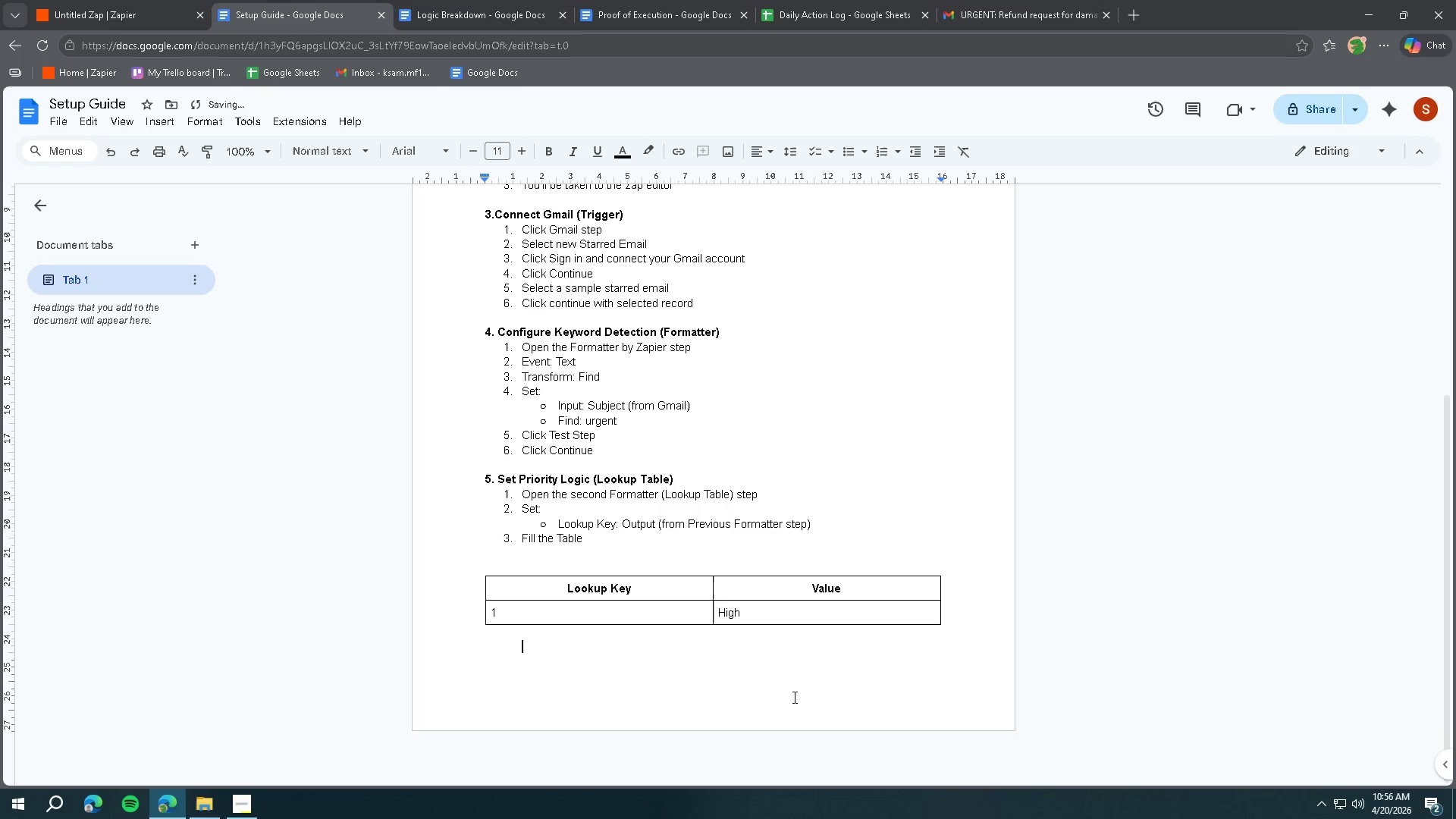 
key(Backspace)
 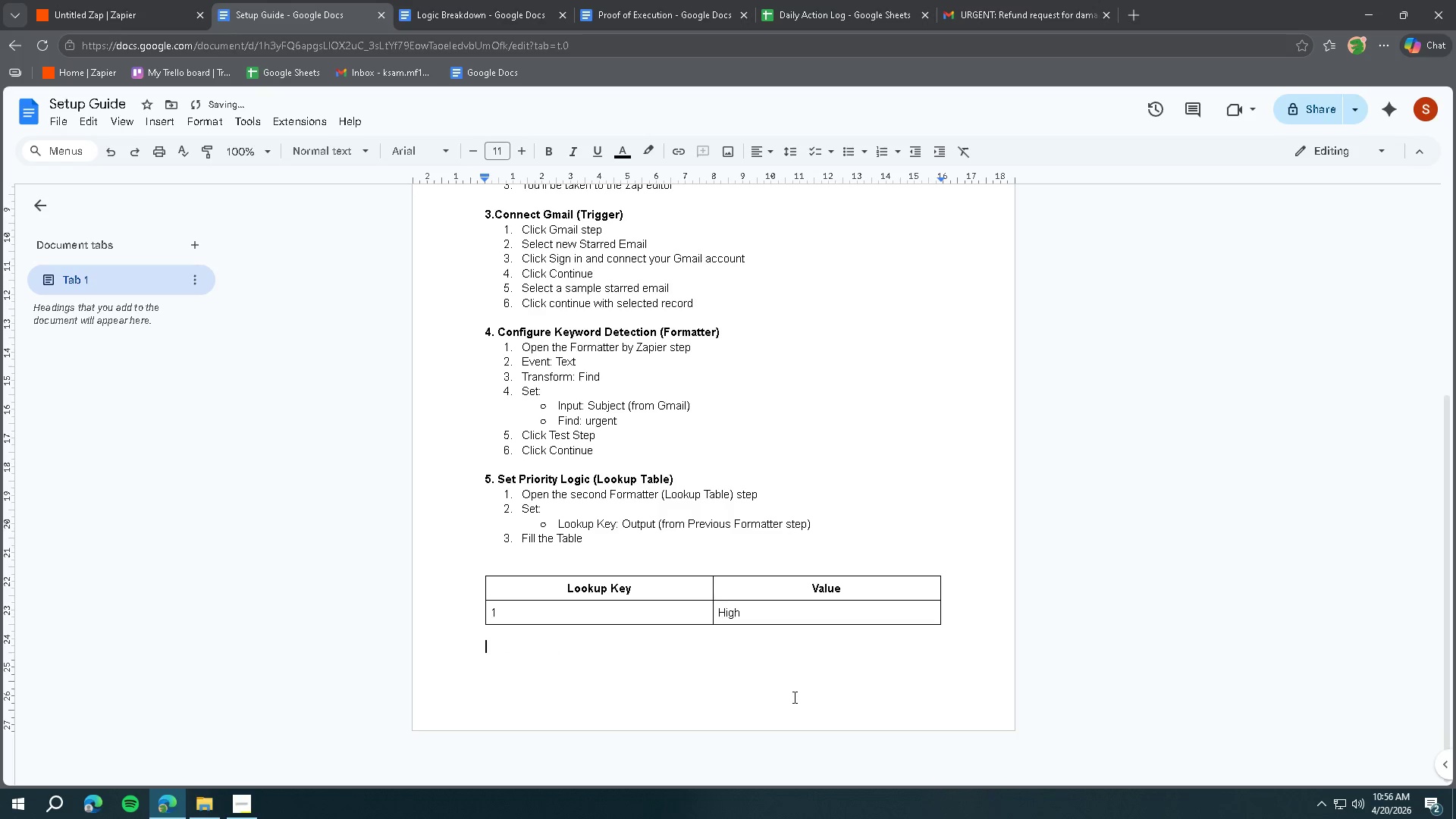 
key(Backspace)
 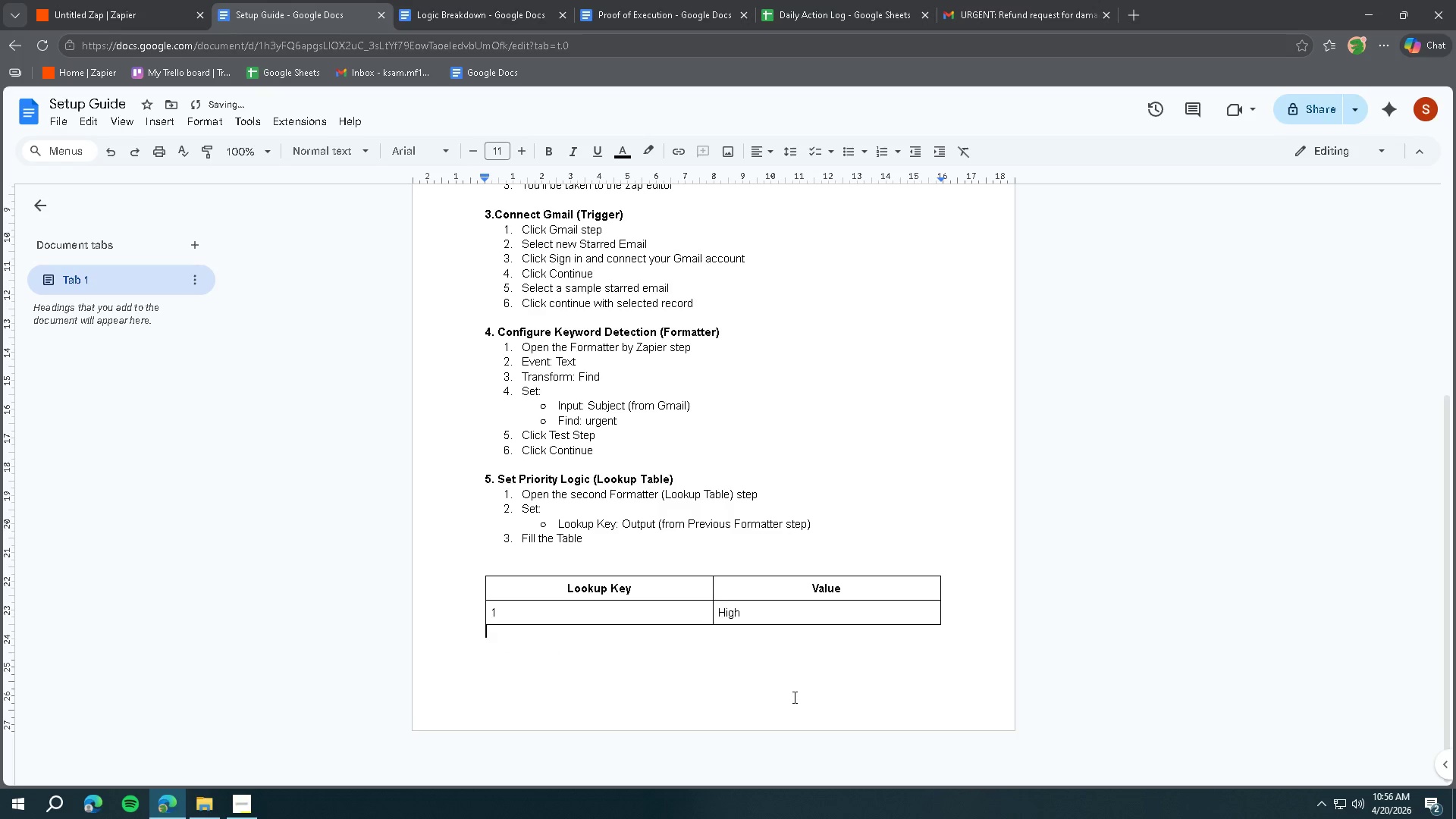 
key(Enter)
 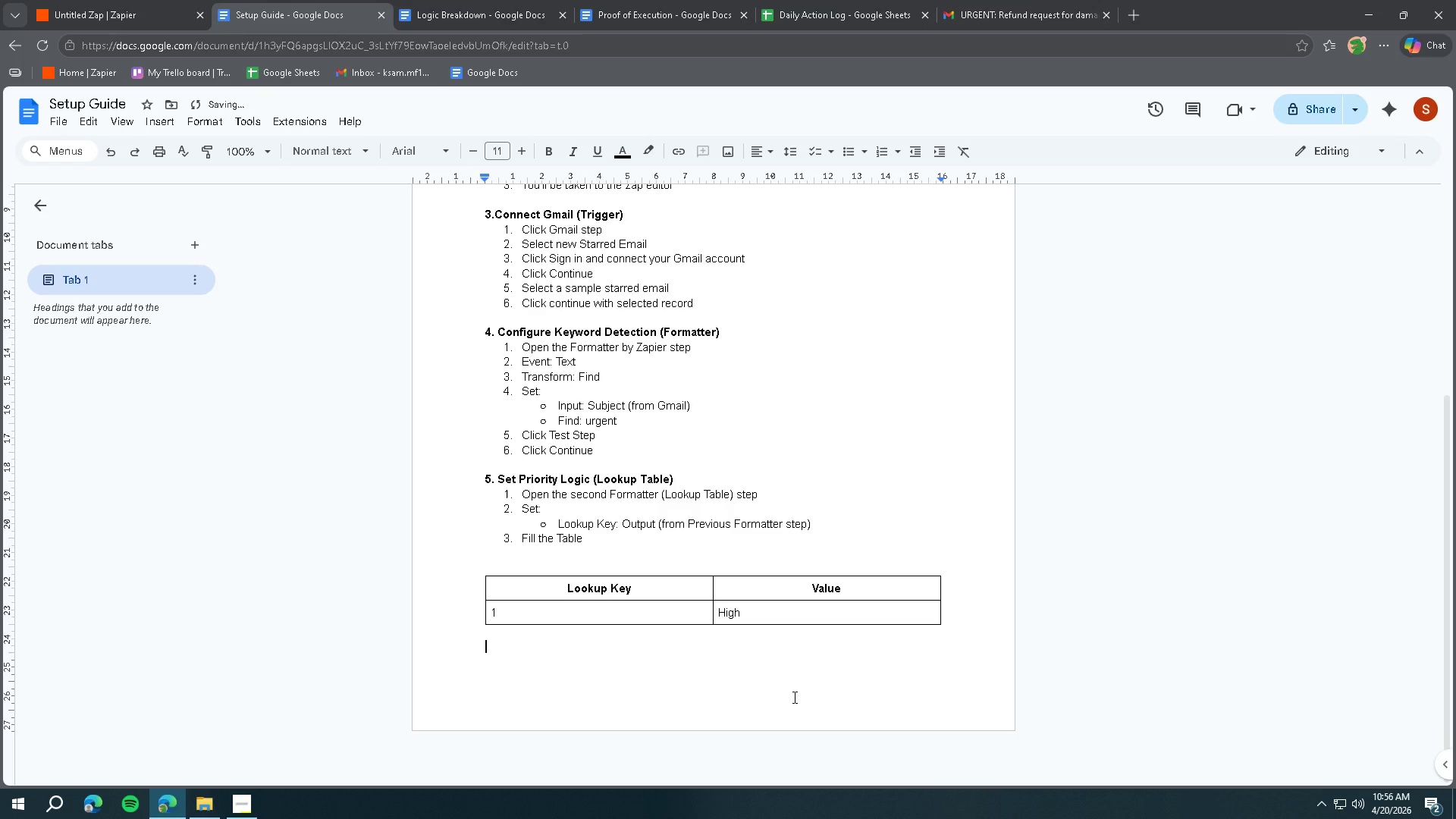 
key(Space)
 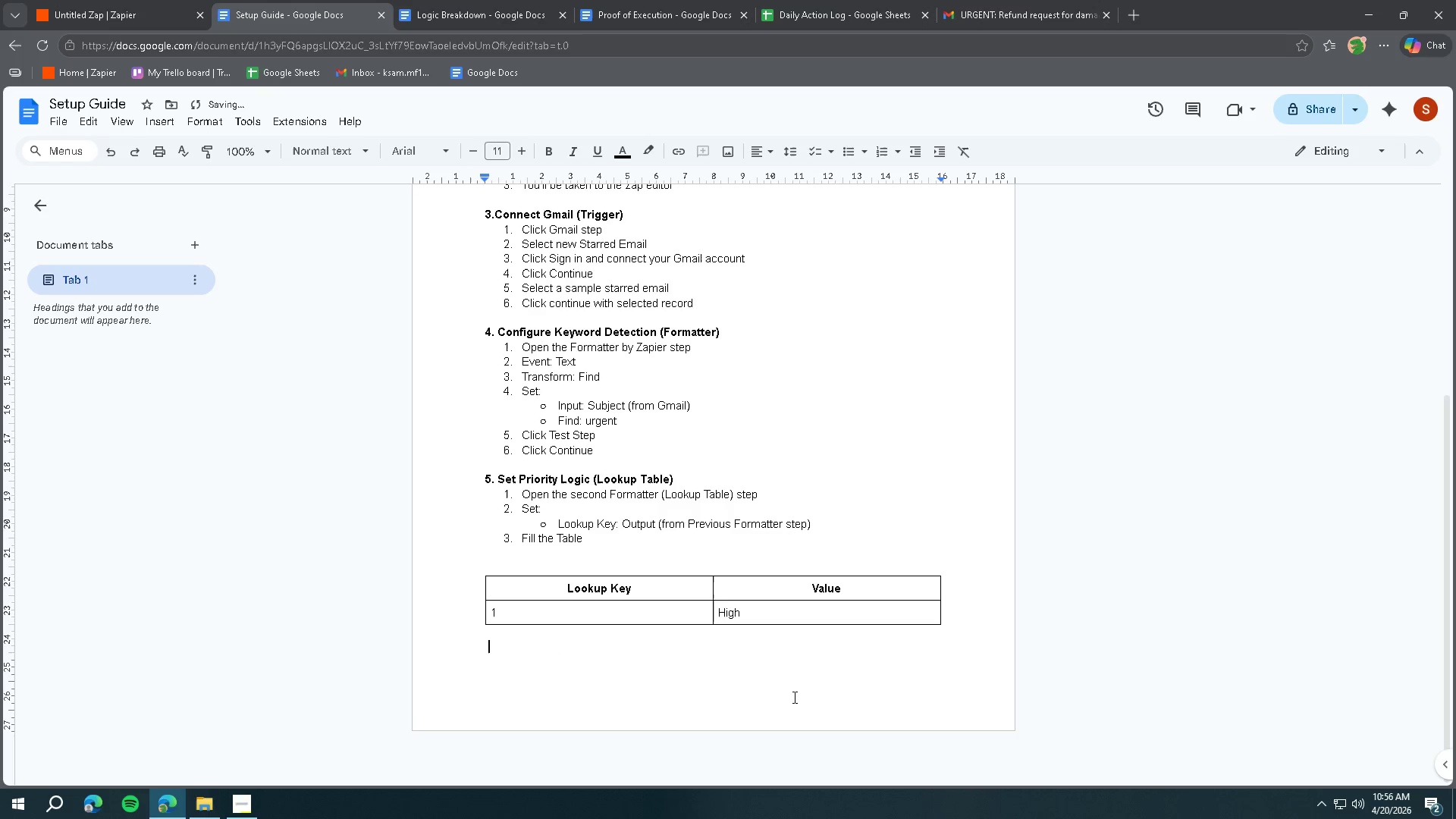 
key(Space)
 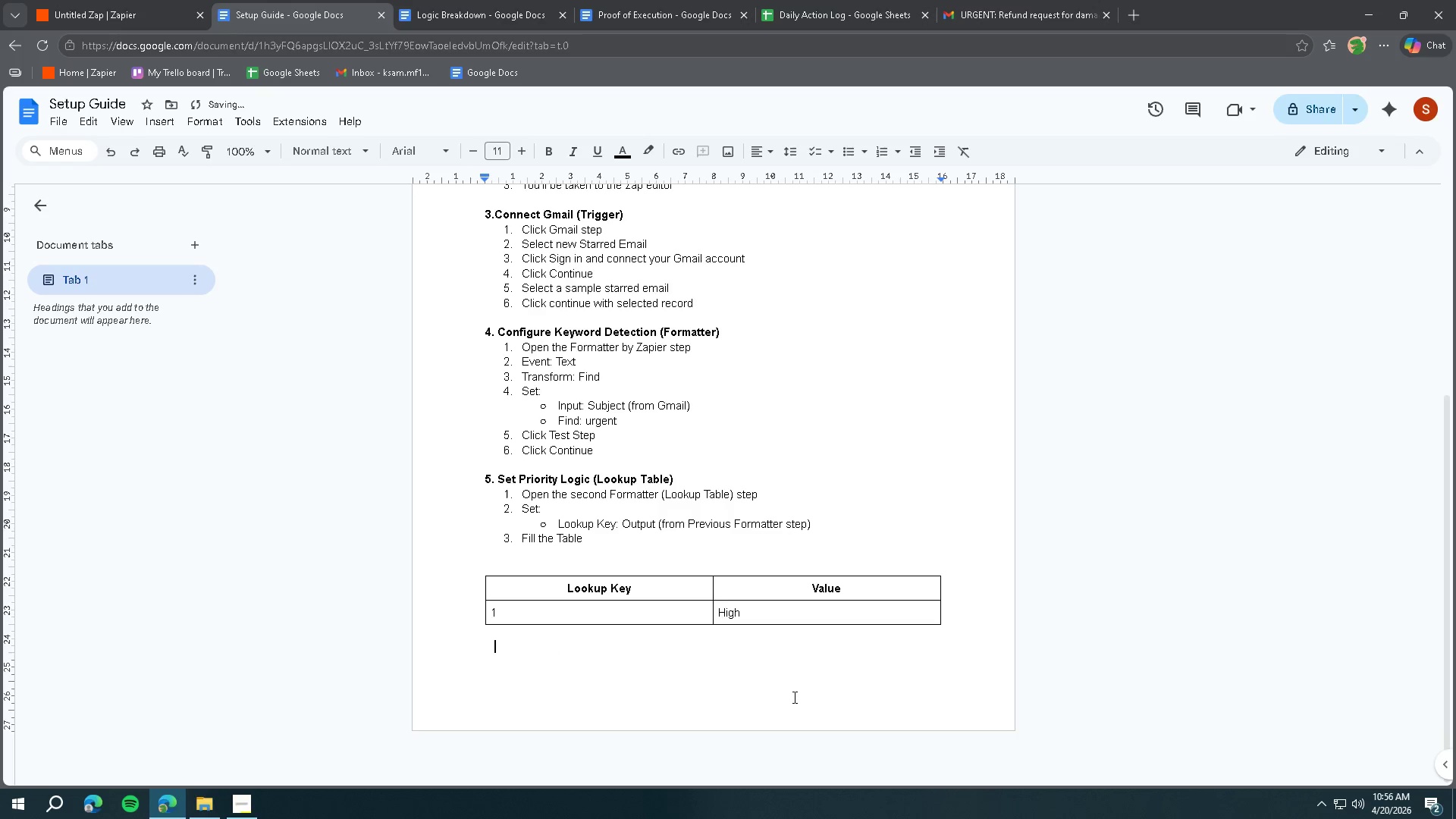 
key(Space)
 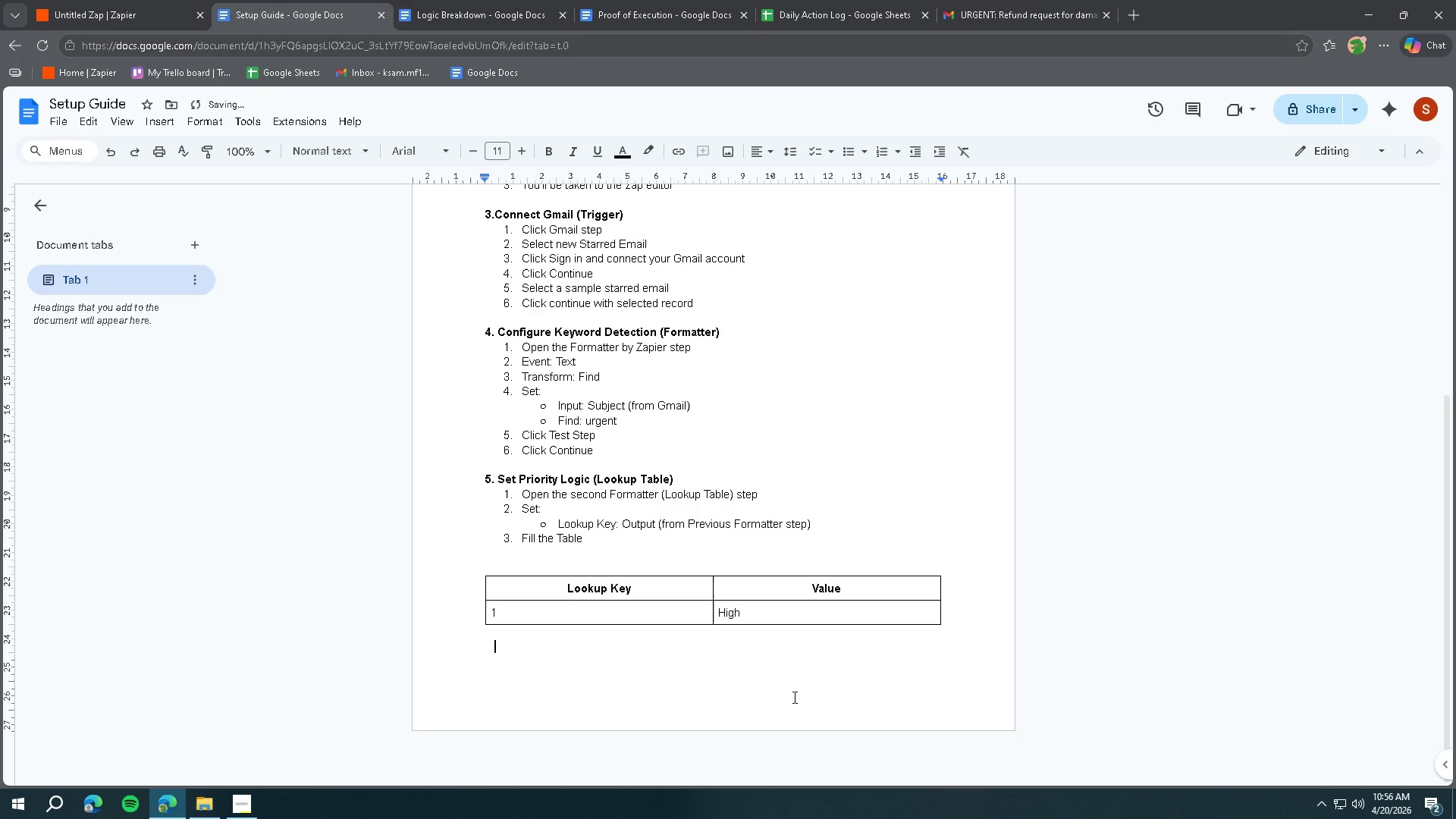 
key(Space)
 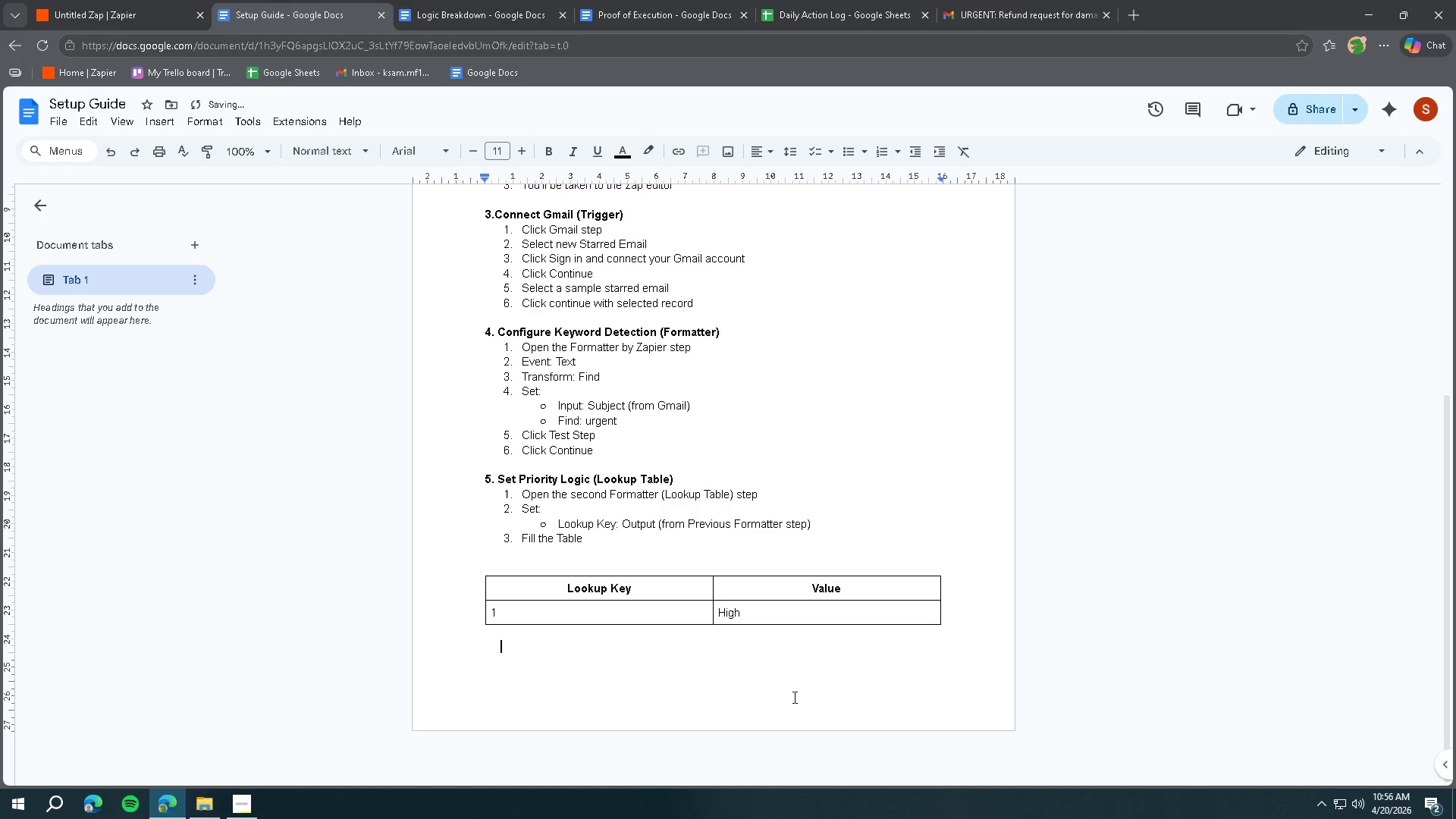 
key(Space)
 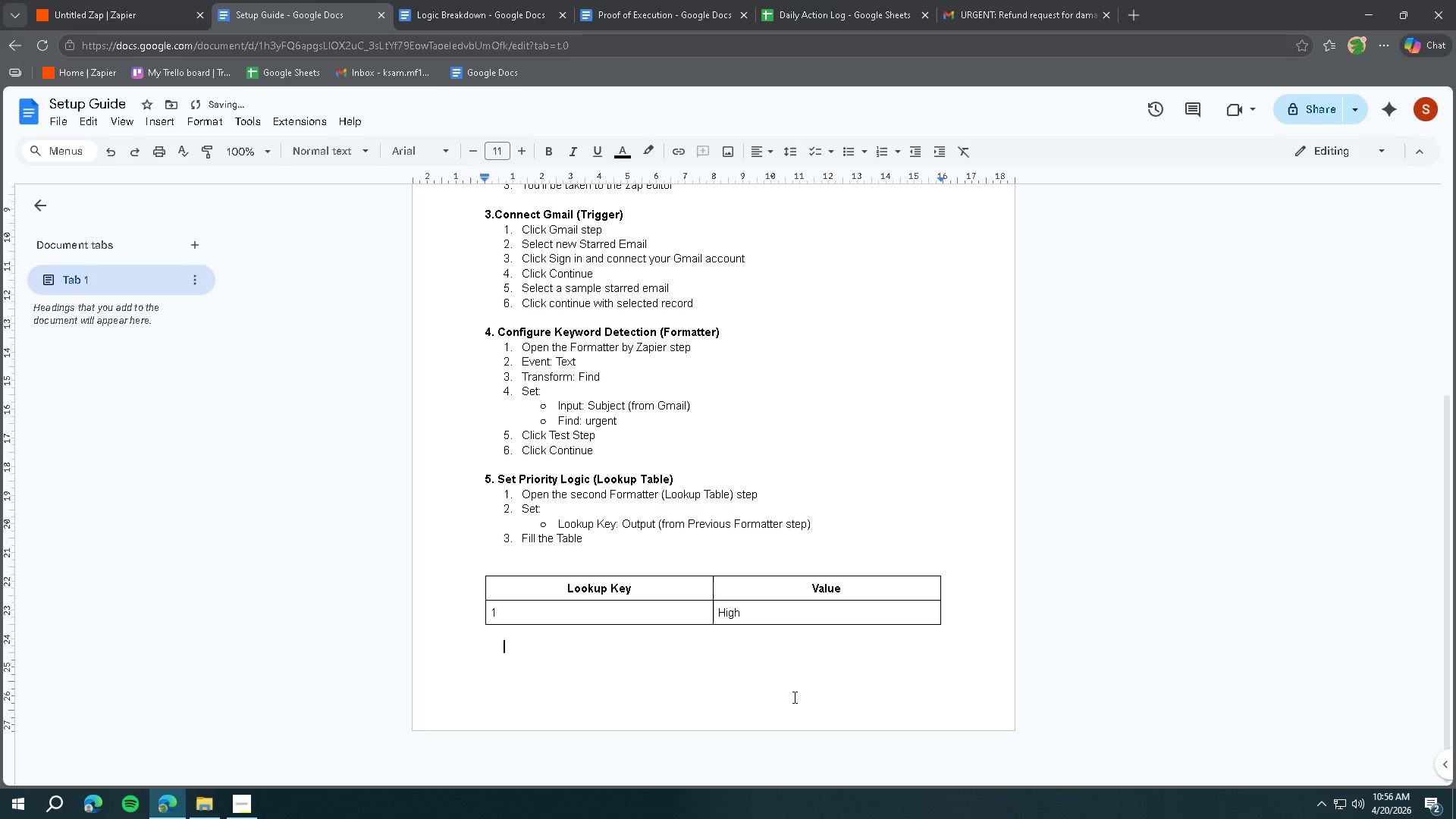 
key(Space)
 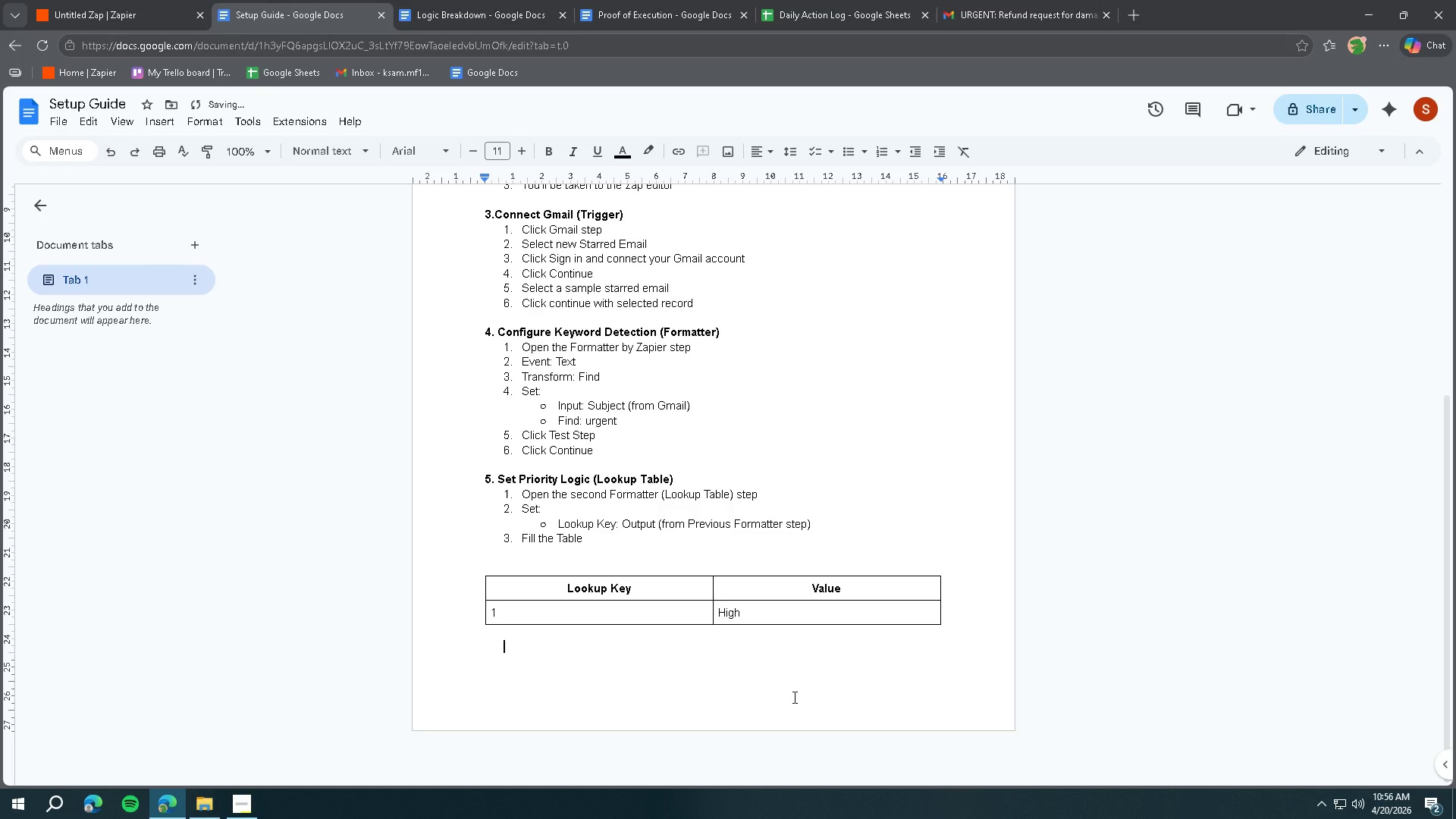 
key(Space)
 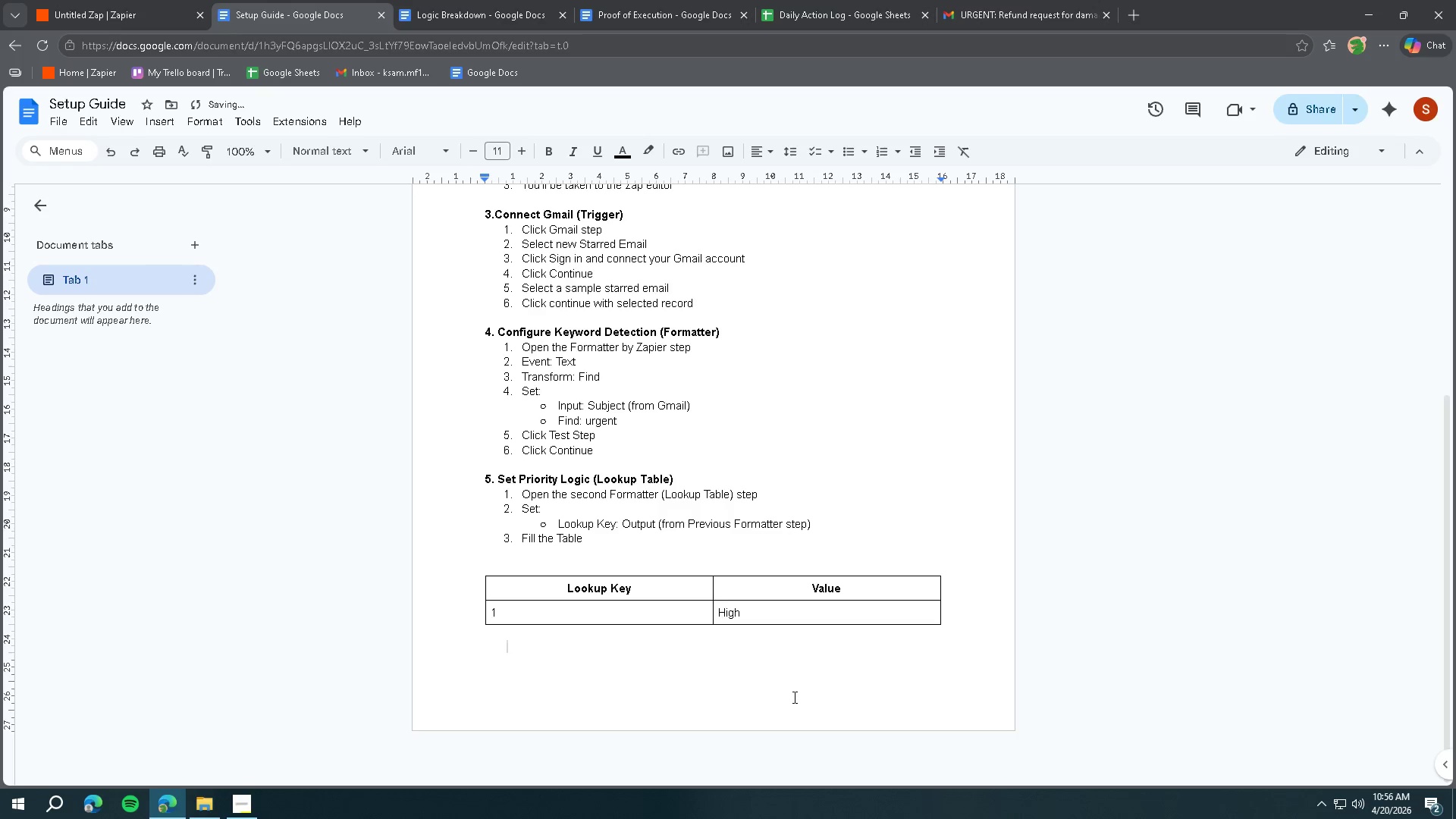 
key(Backspace)
 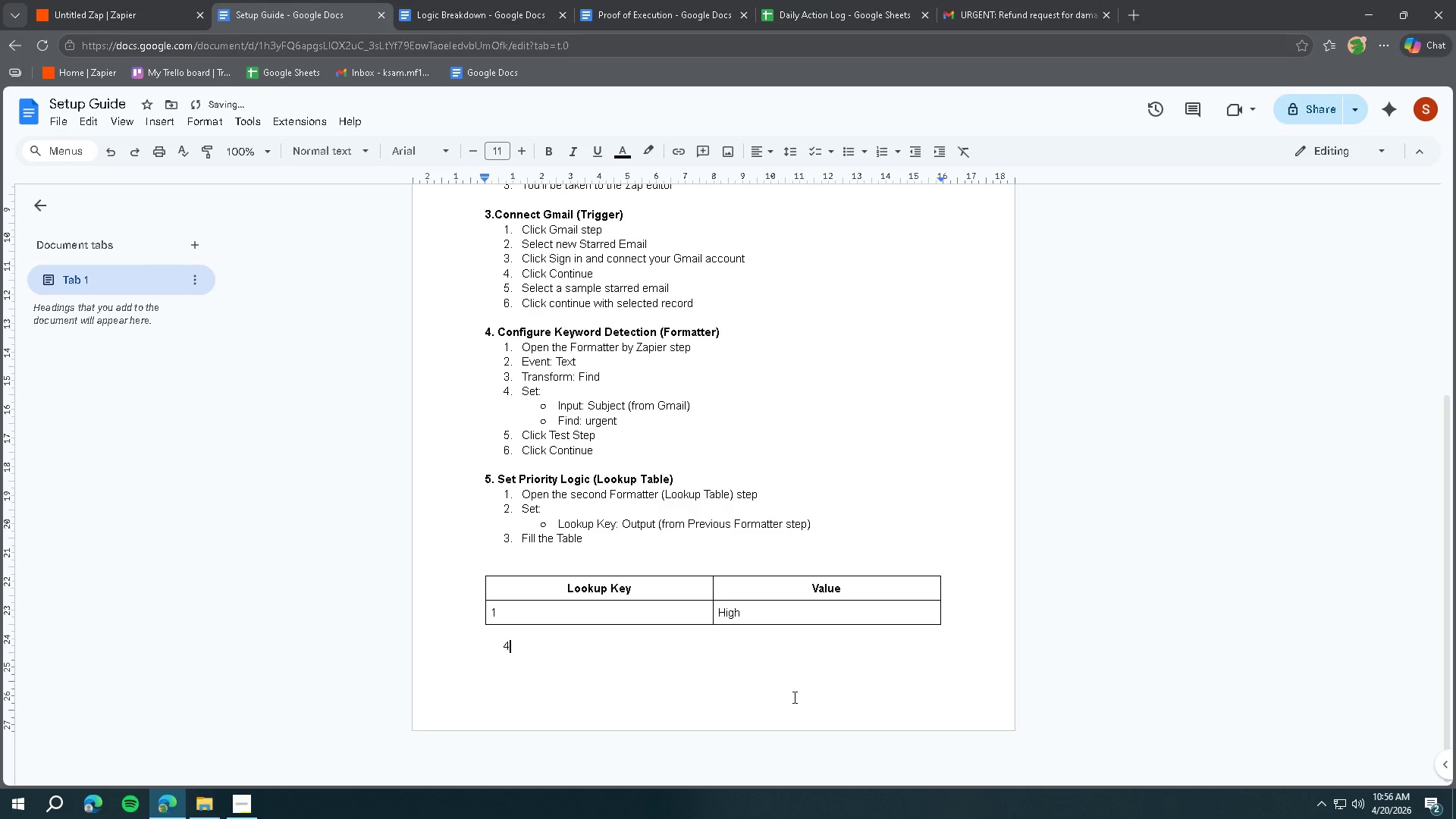 
key(4)
 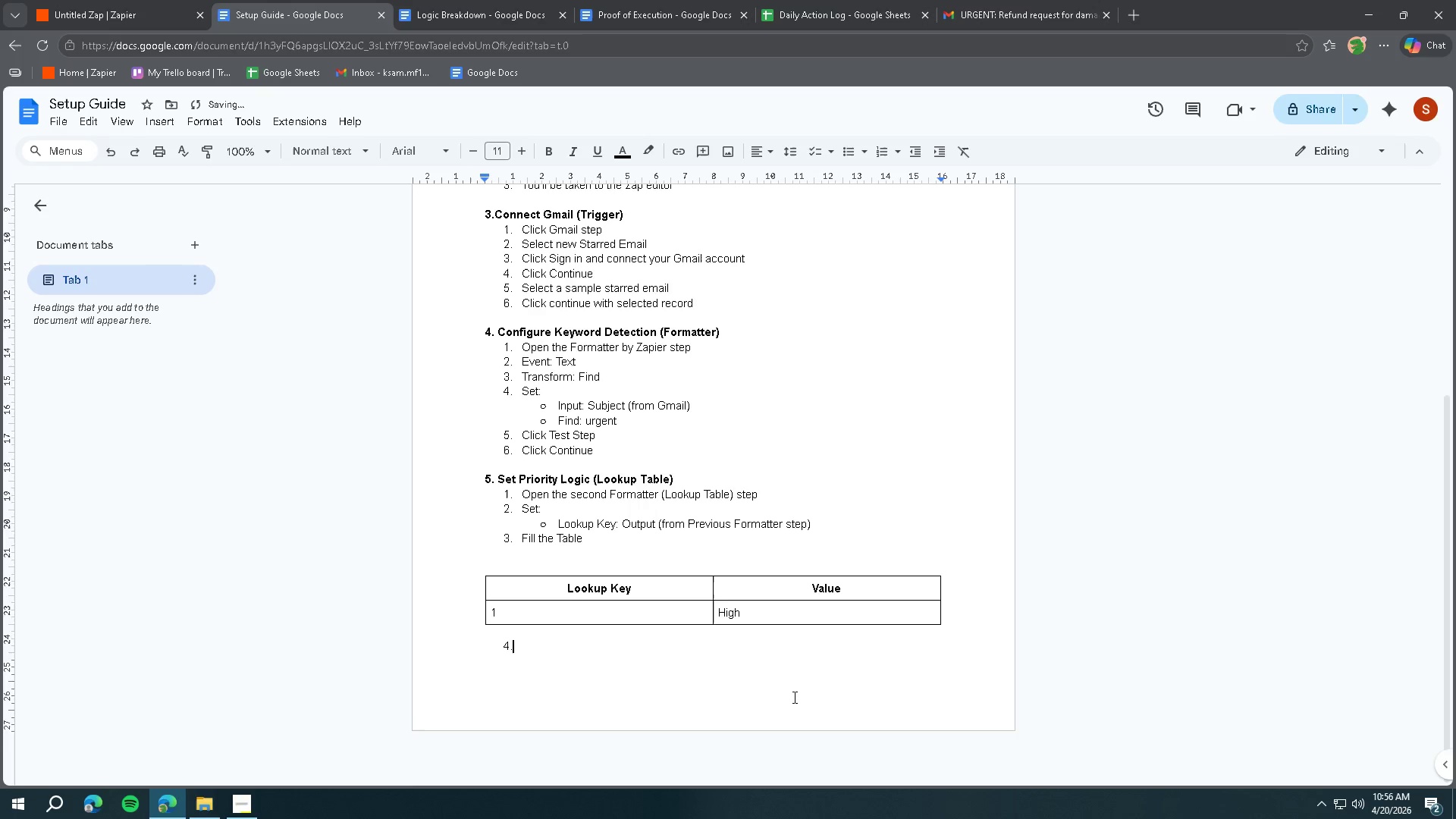 
key(Period)
 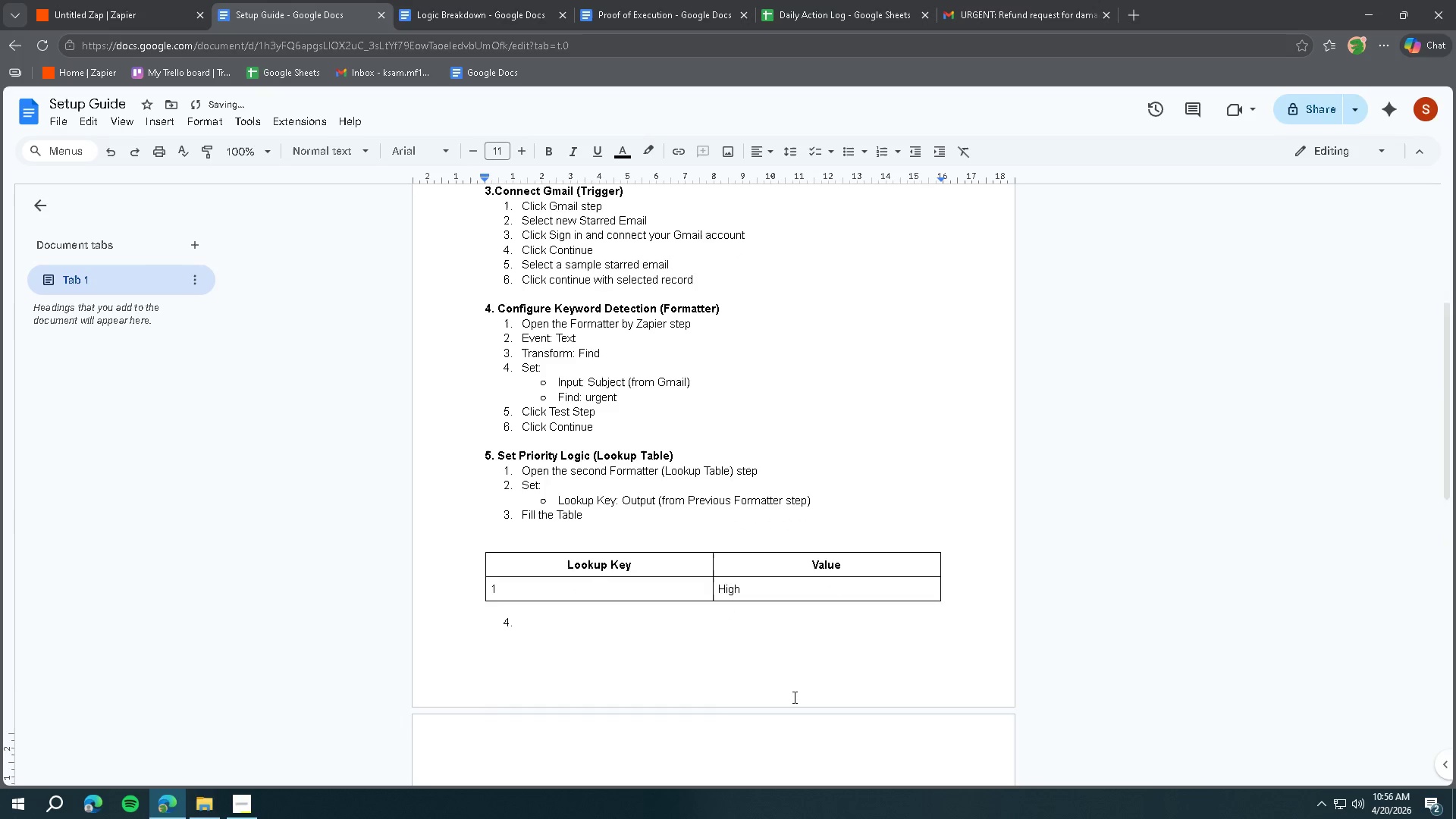 
key(Enter)
 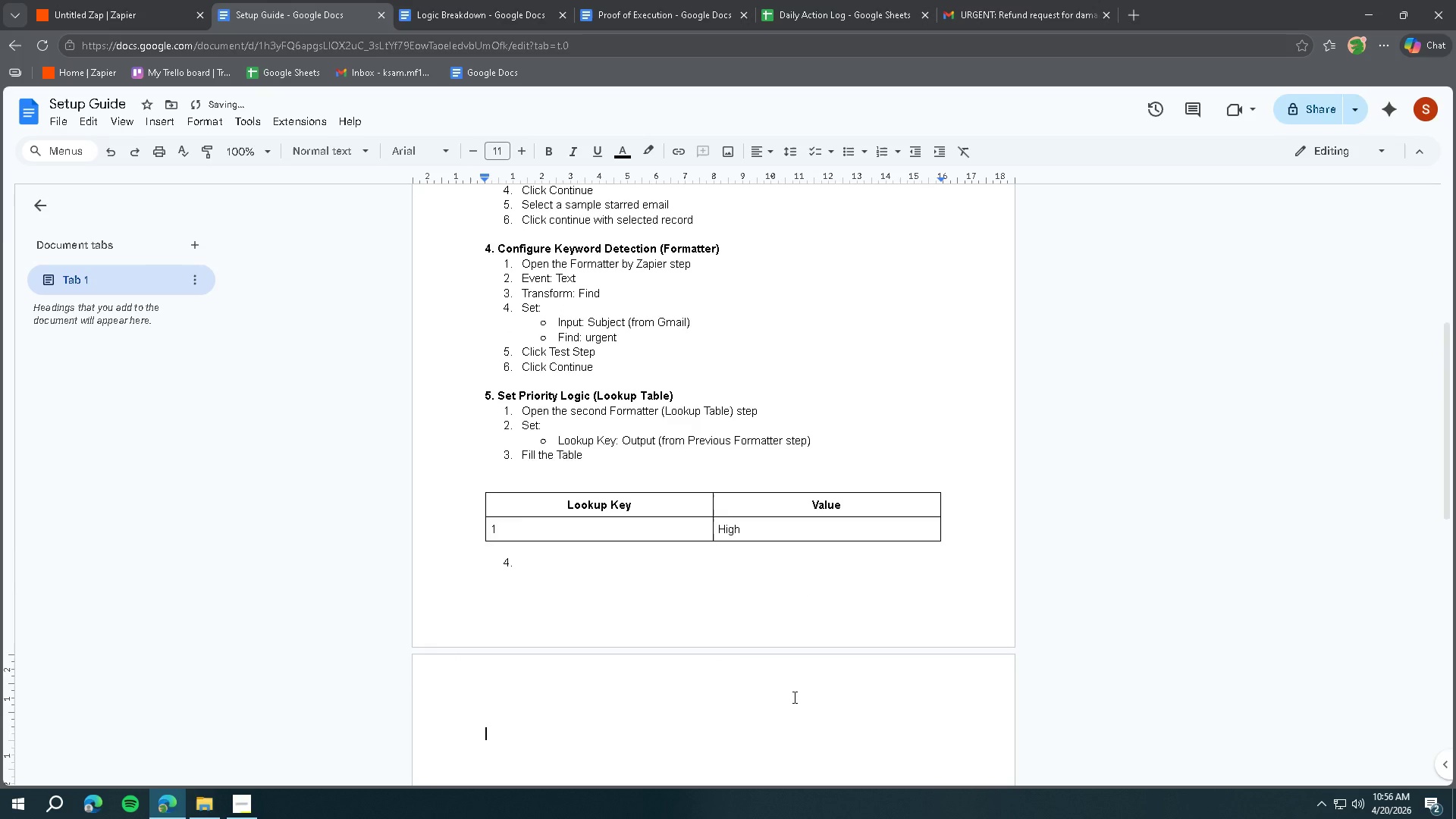 
key(Backspace)
type( Setup Fallback Value:)
 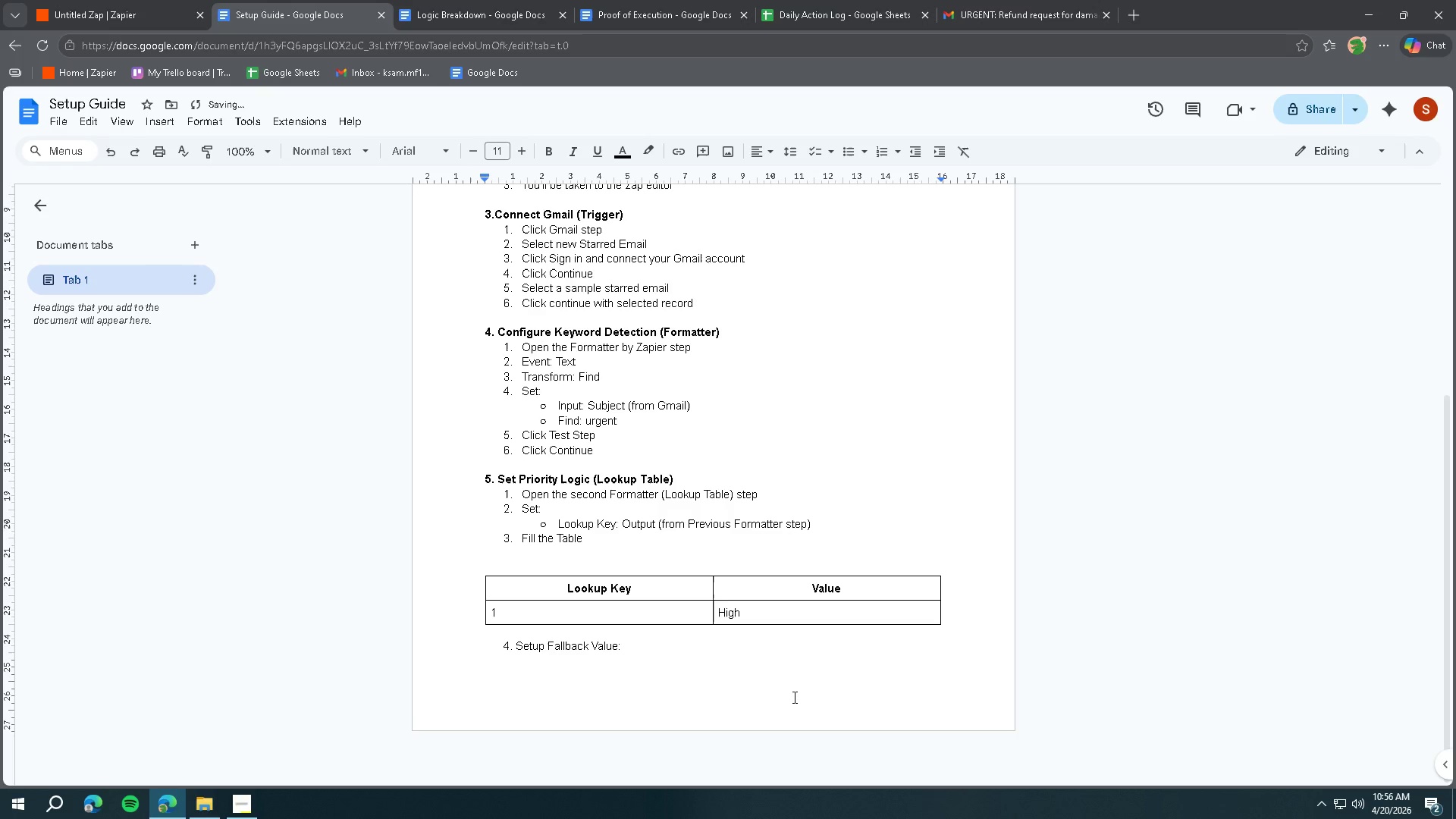 
key(Enter)
 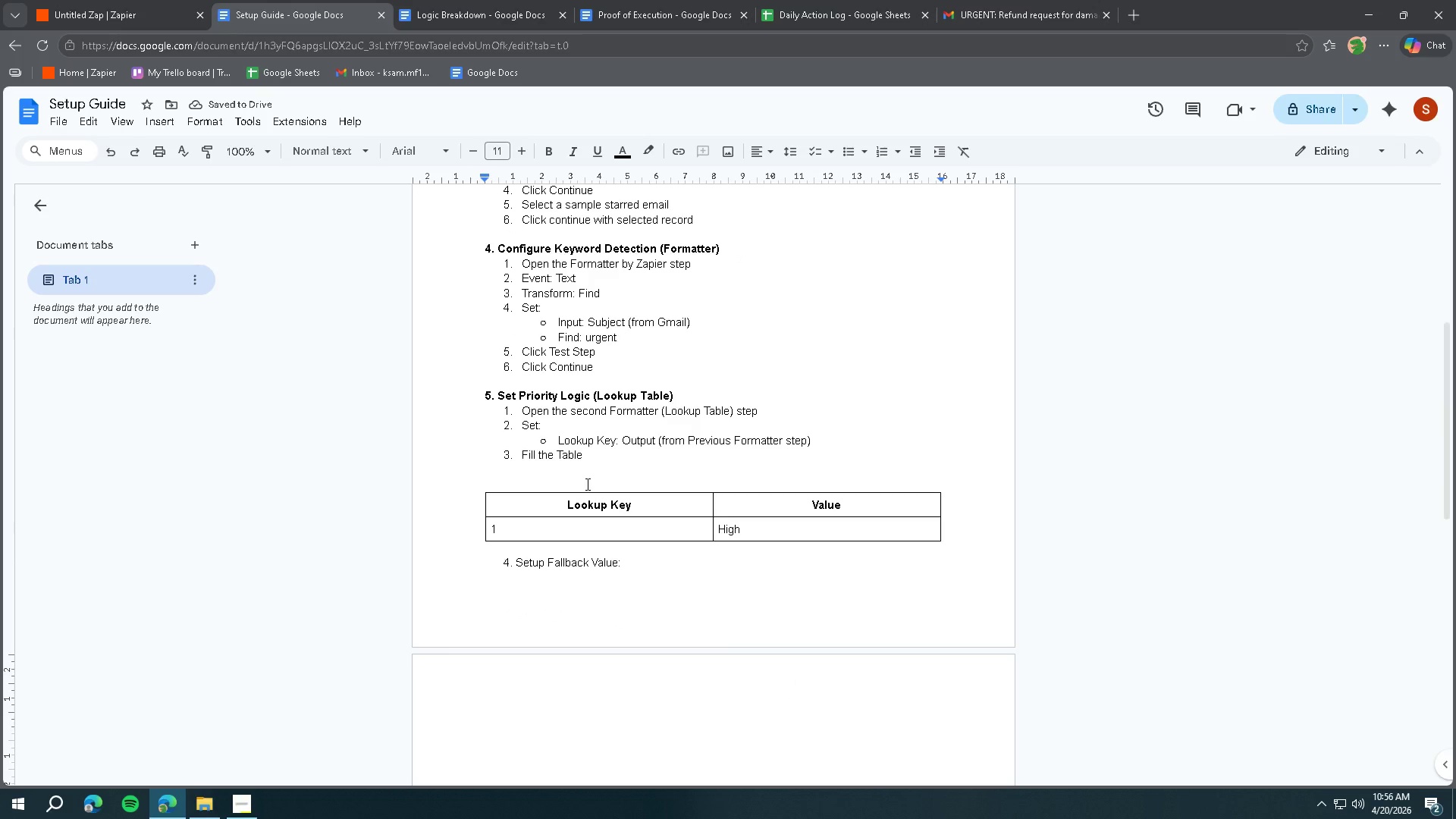 
left_click([164, 124])
 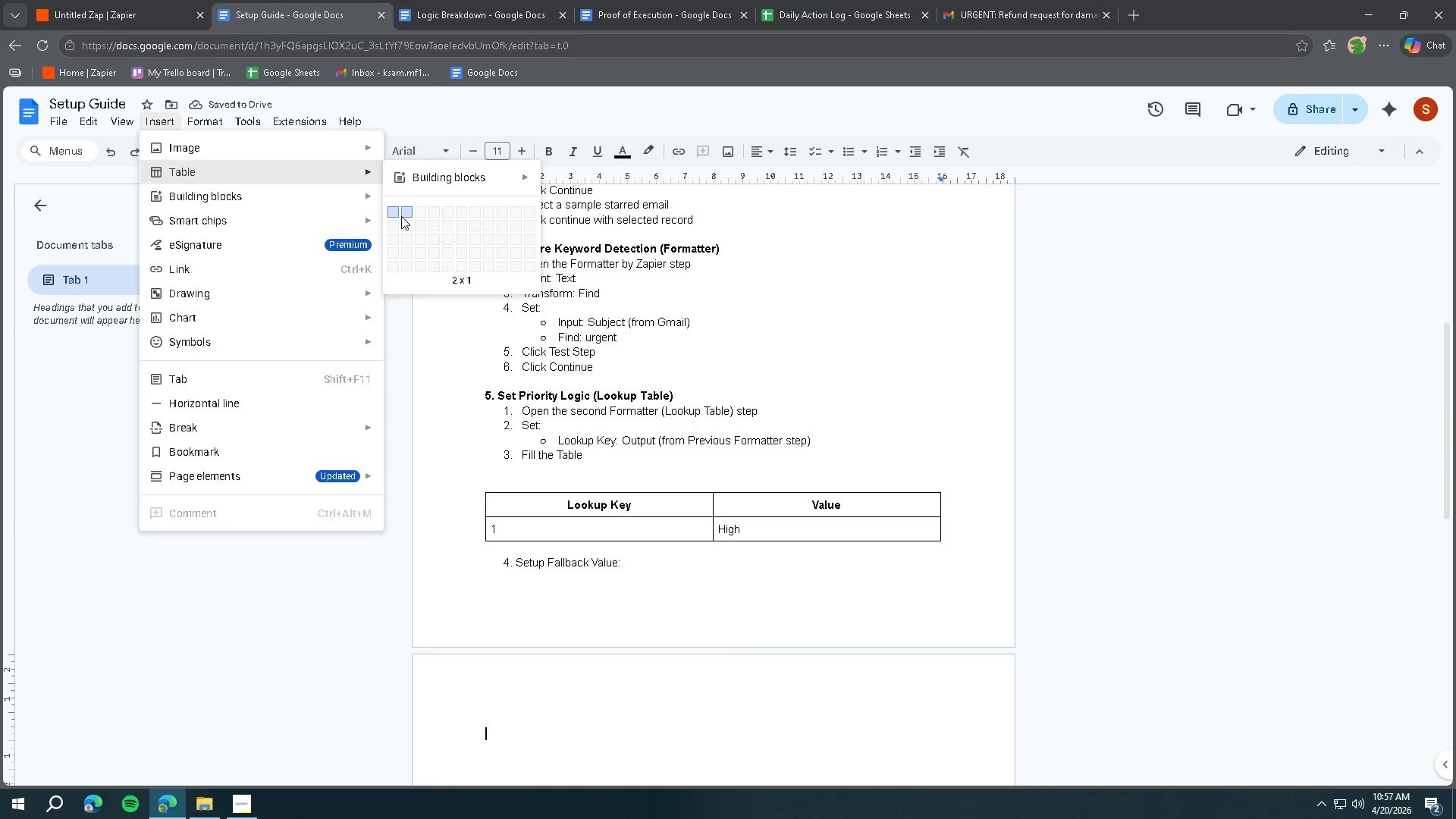 
left_click([394, 221])
 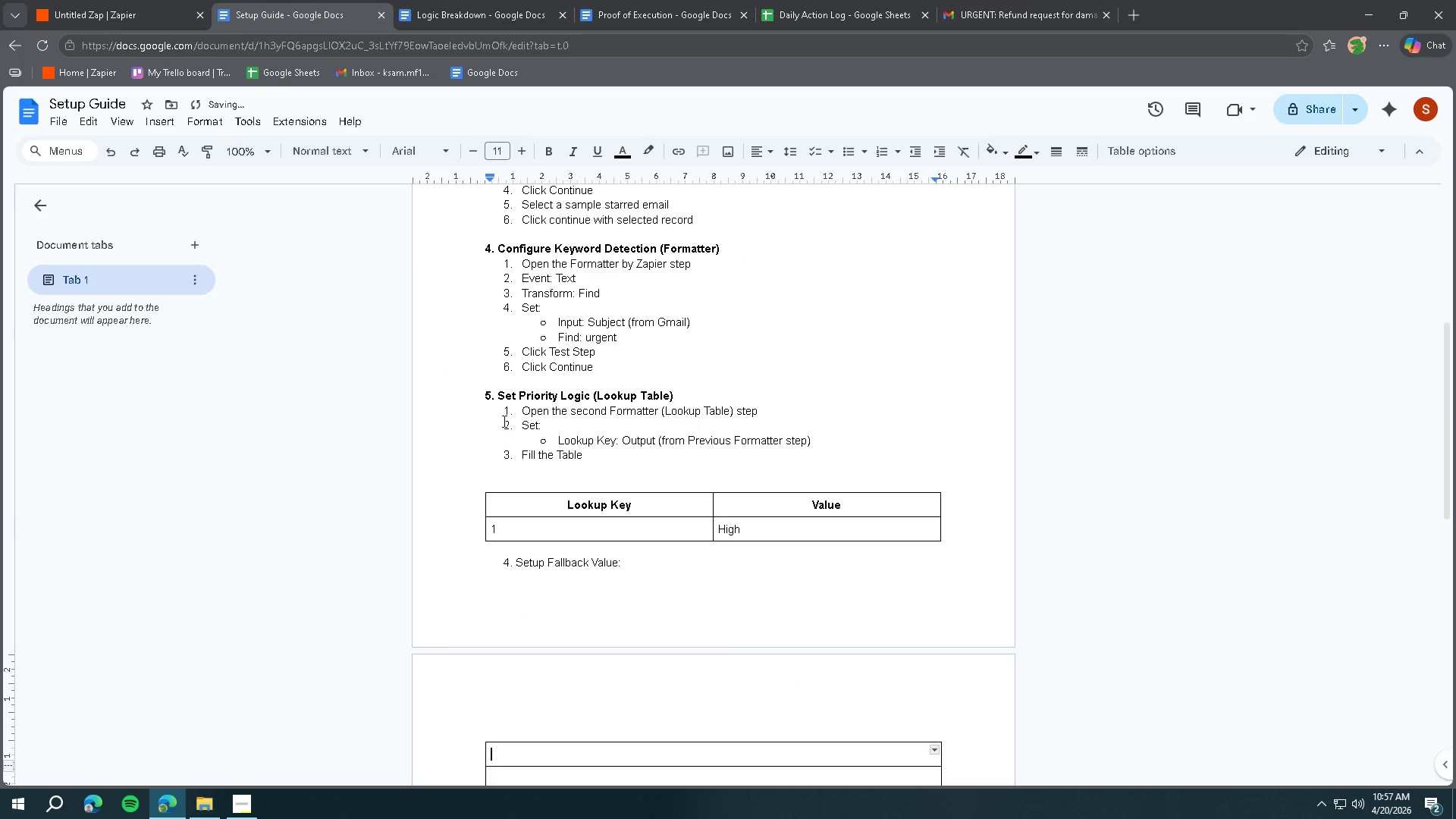 
scroll: coordinate [504, 426], scroll_direction: down, amount: 3.0
 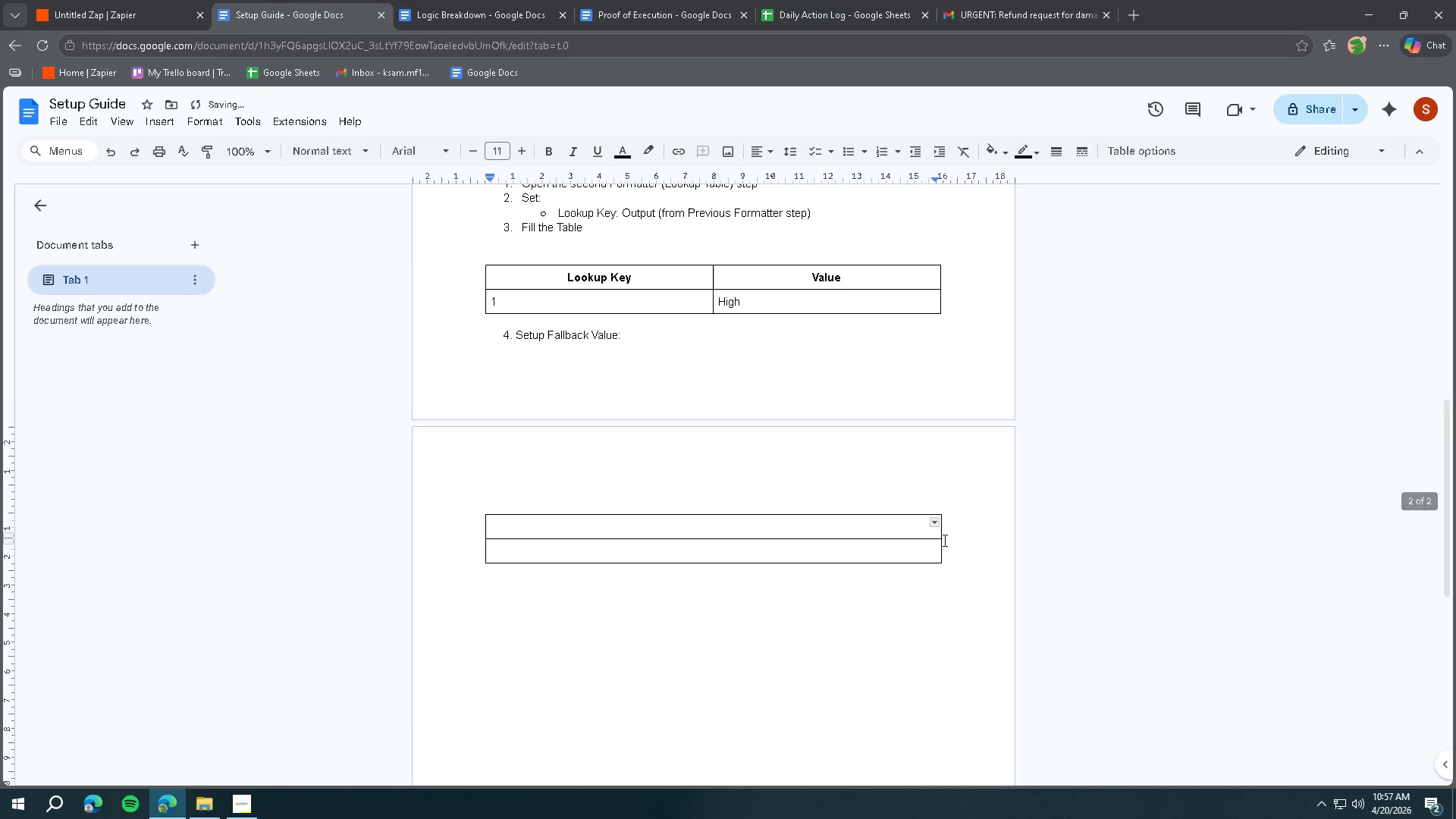 
left_click_drag(start_coordinate=[942, 539], to_coordinate=[583, 540])
 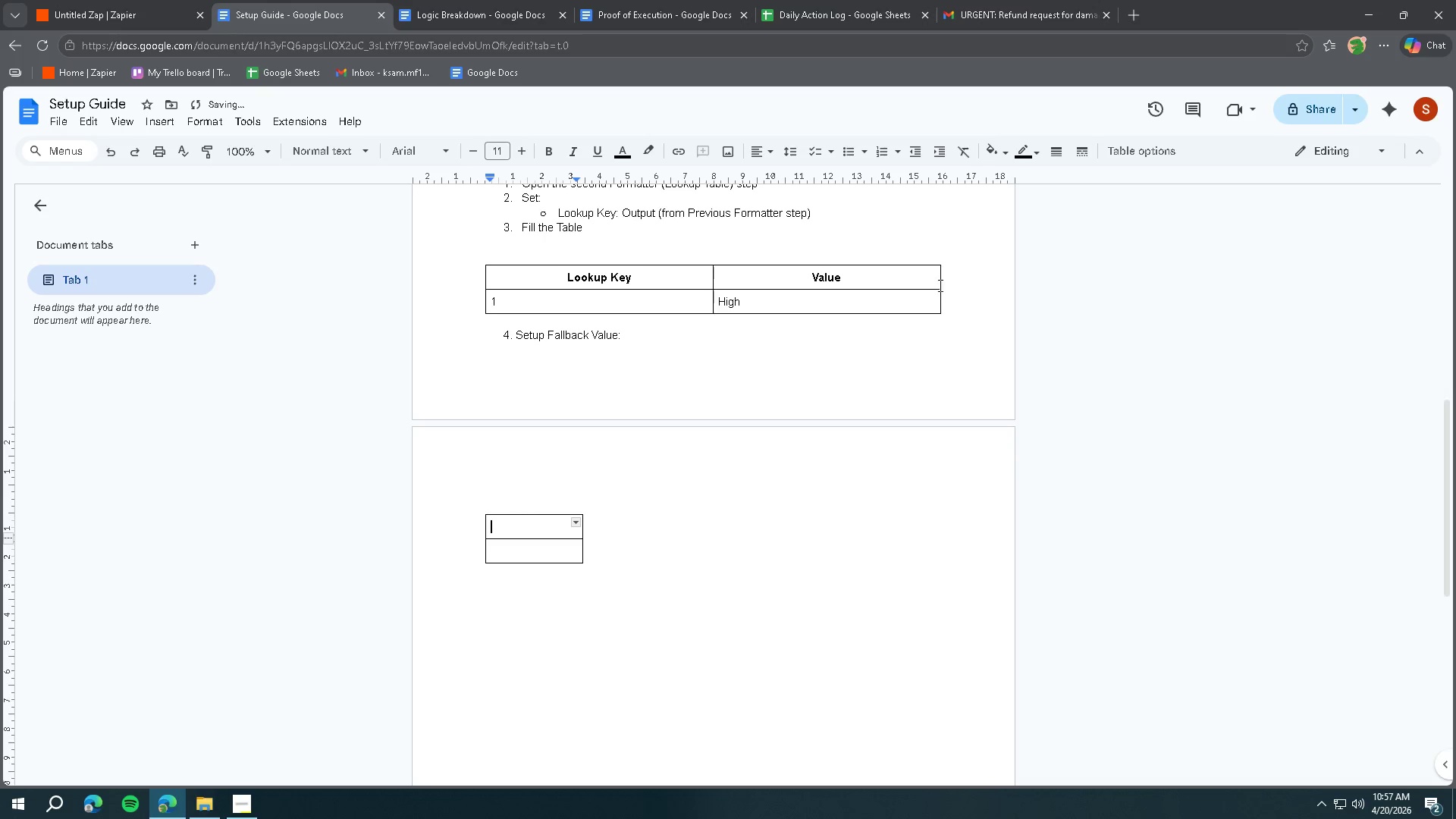 
left_click_drag(start_coordinate=[942, 287], to_coordinate=[844, 293])
 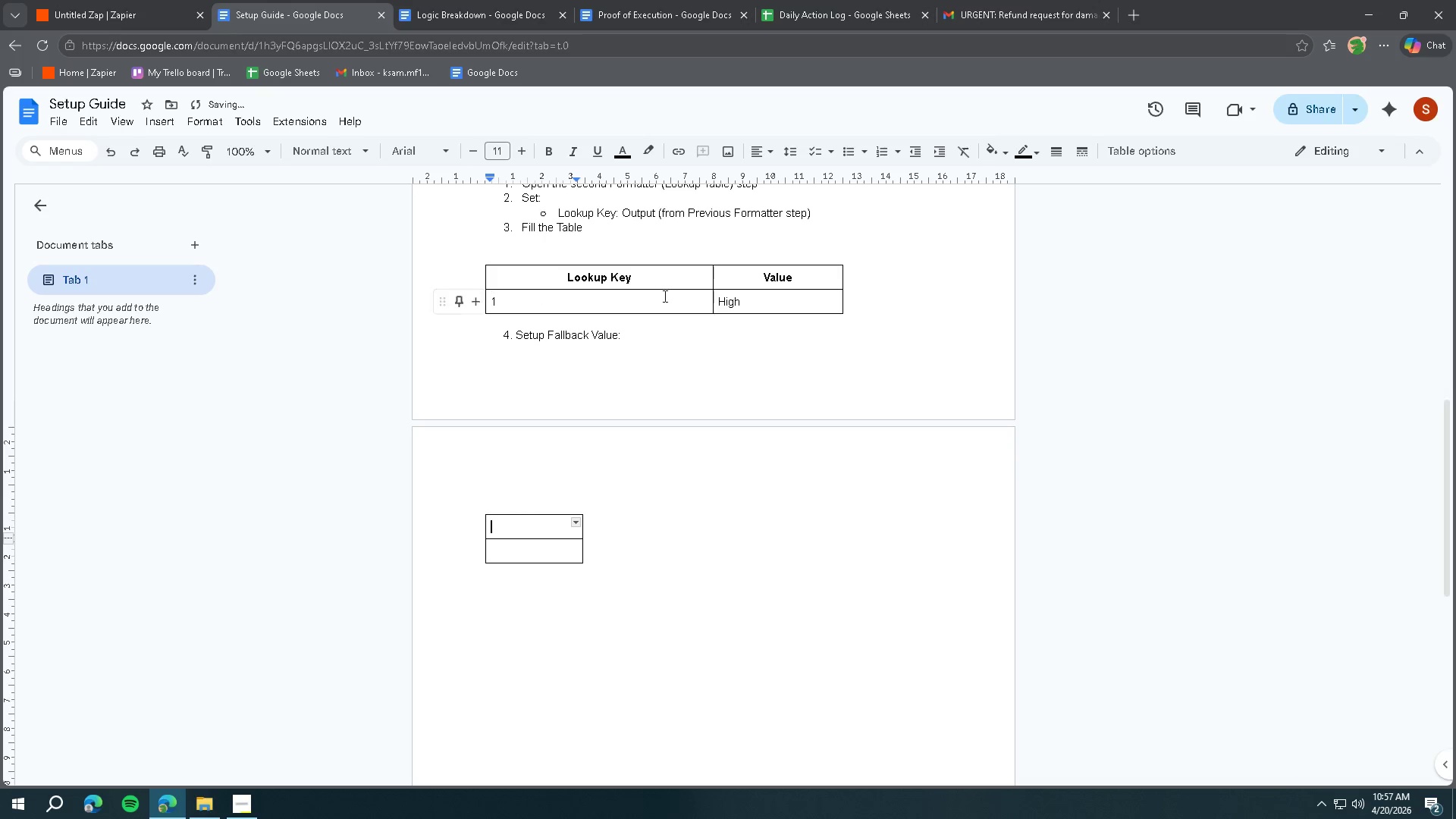 
left_click_drag(start_coordinate=[714, 287], to_coordinate=[654, 288])
 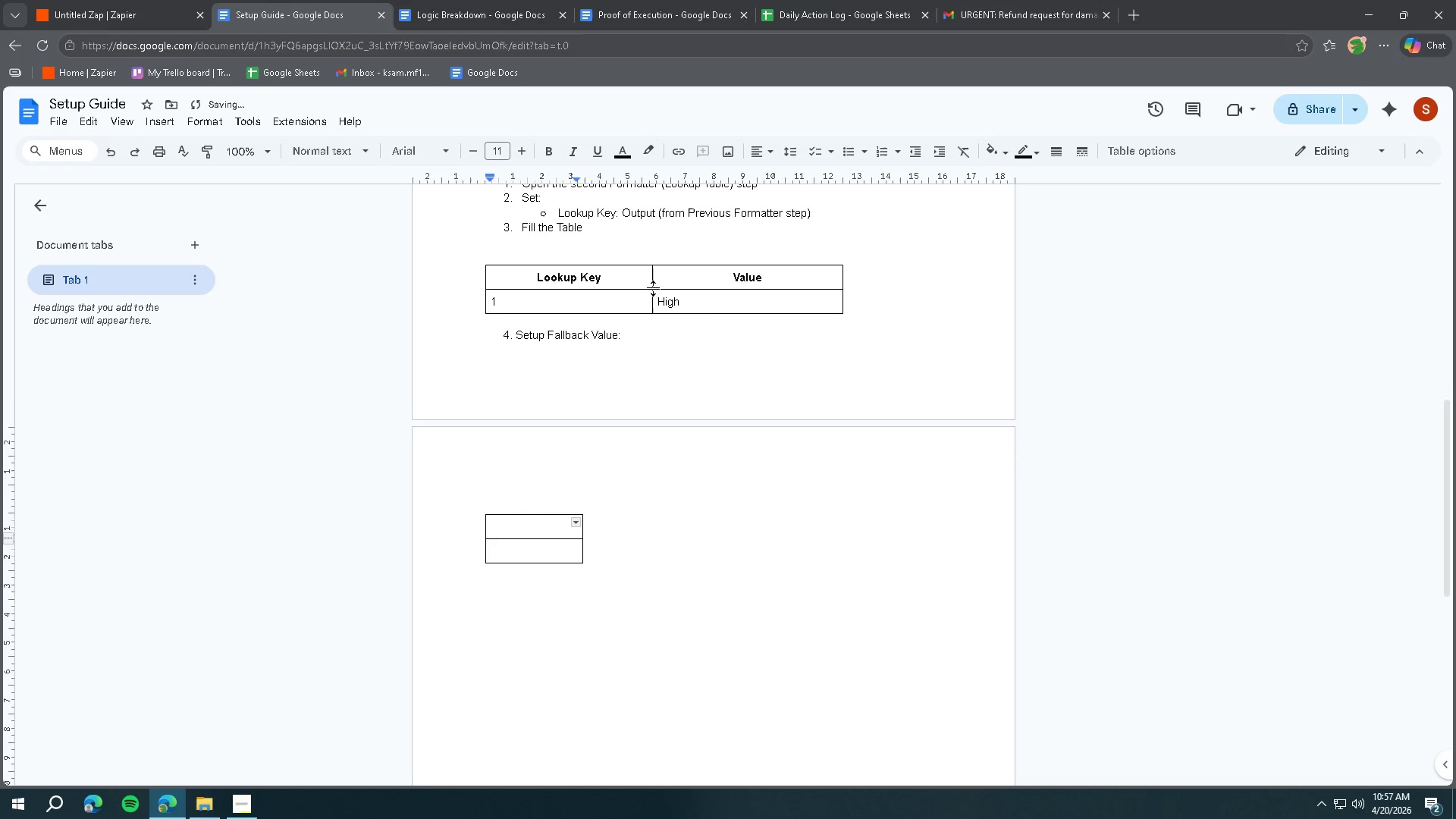 
left_click_drag(start_coordinate=[654, 288], to_coordinate=[632, 289])
 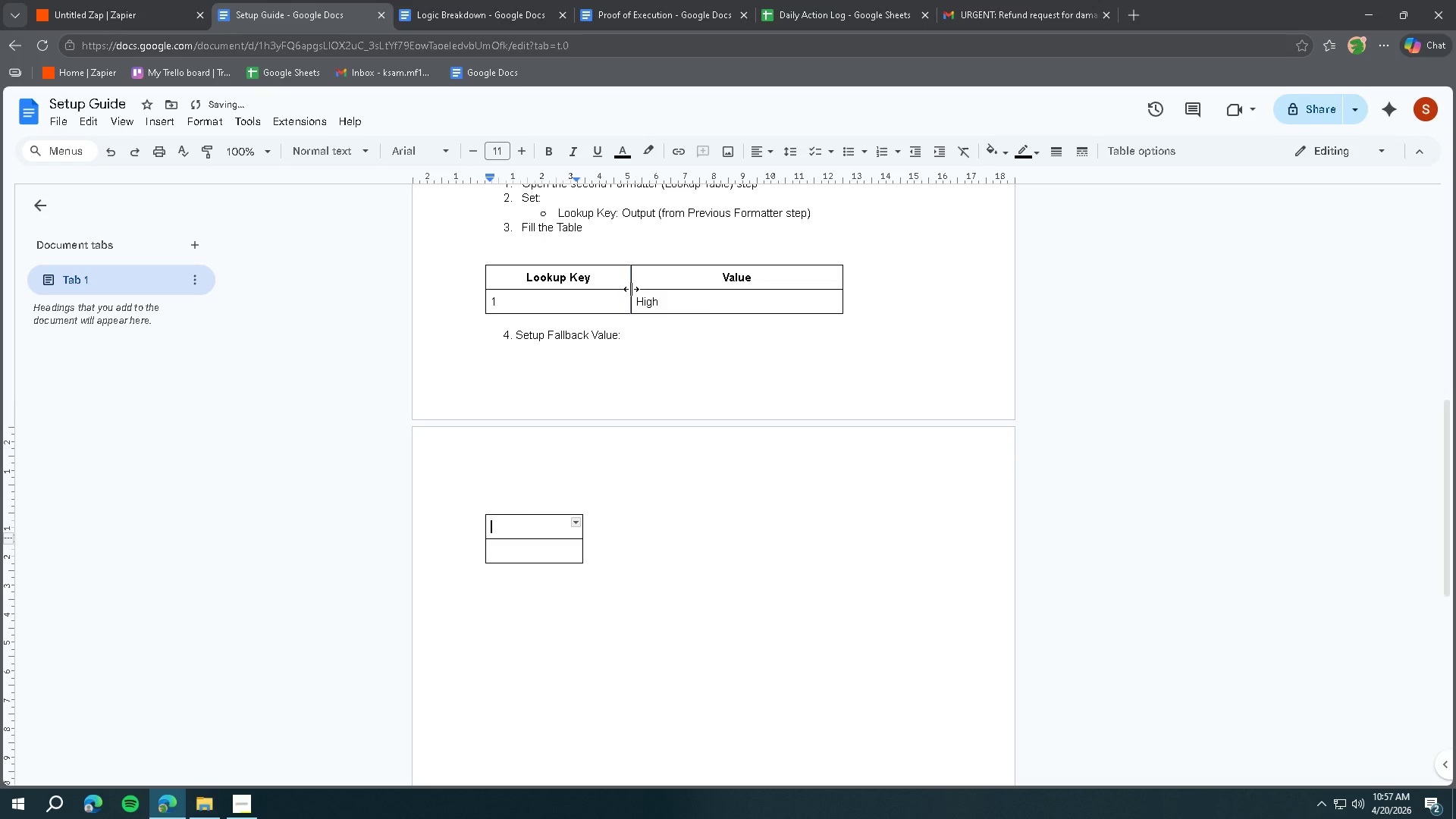 
left_click_drag(start_coordinate=[632, 289], to_coordinate=[604, 291])
 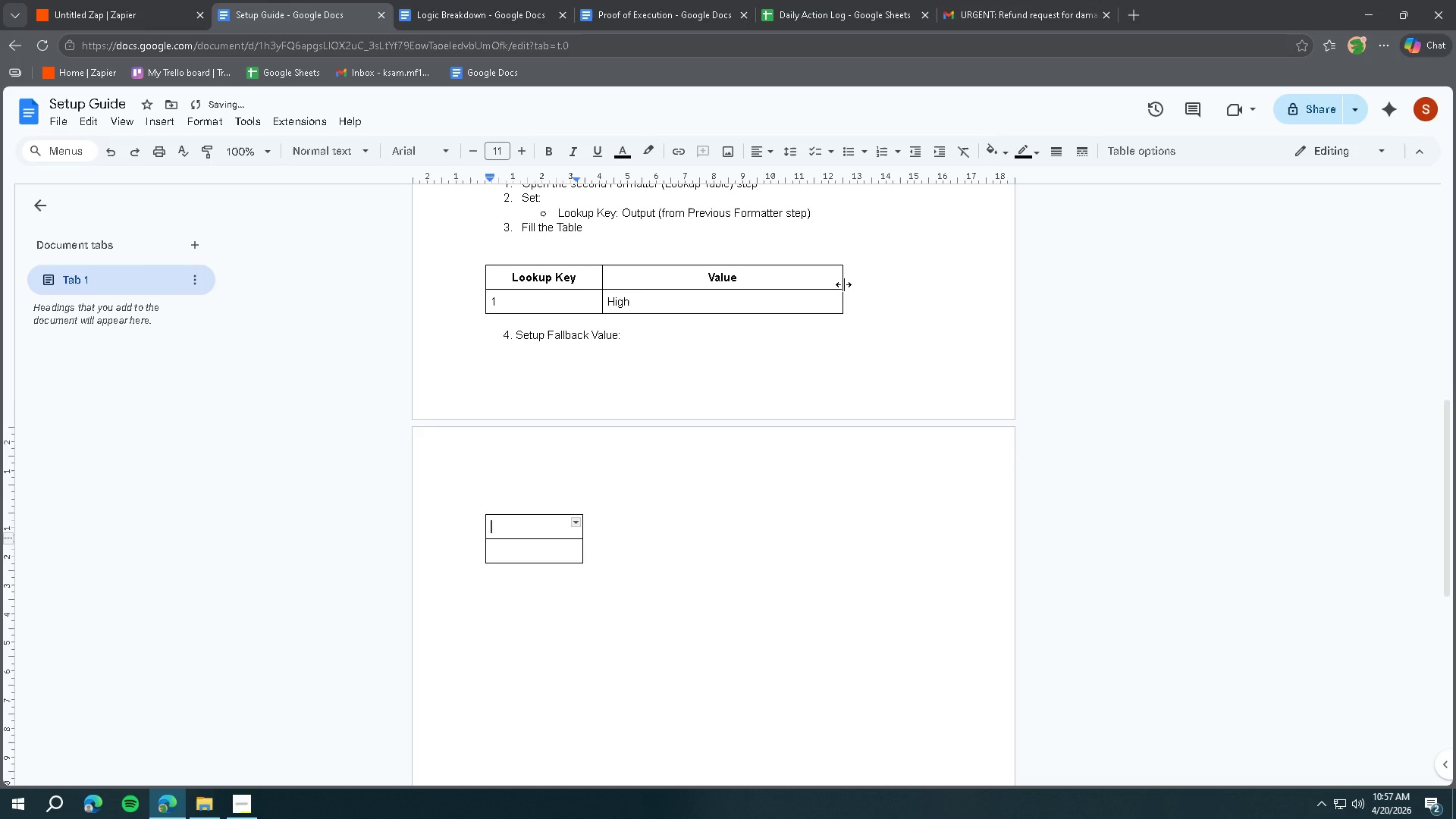 
left_click_drag(start_coordinate=[843, 284], to_coordinate=[689, 285])
 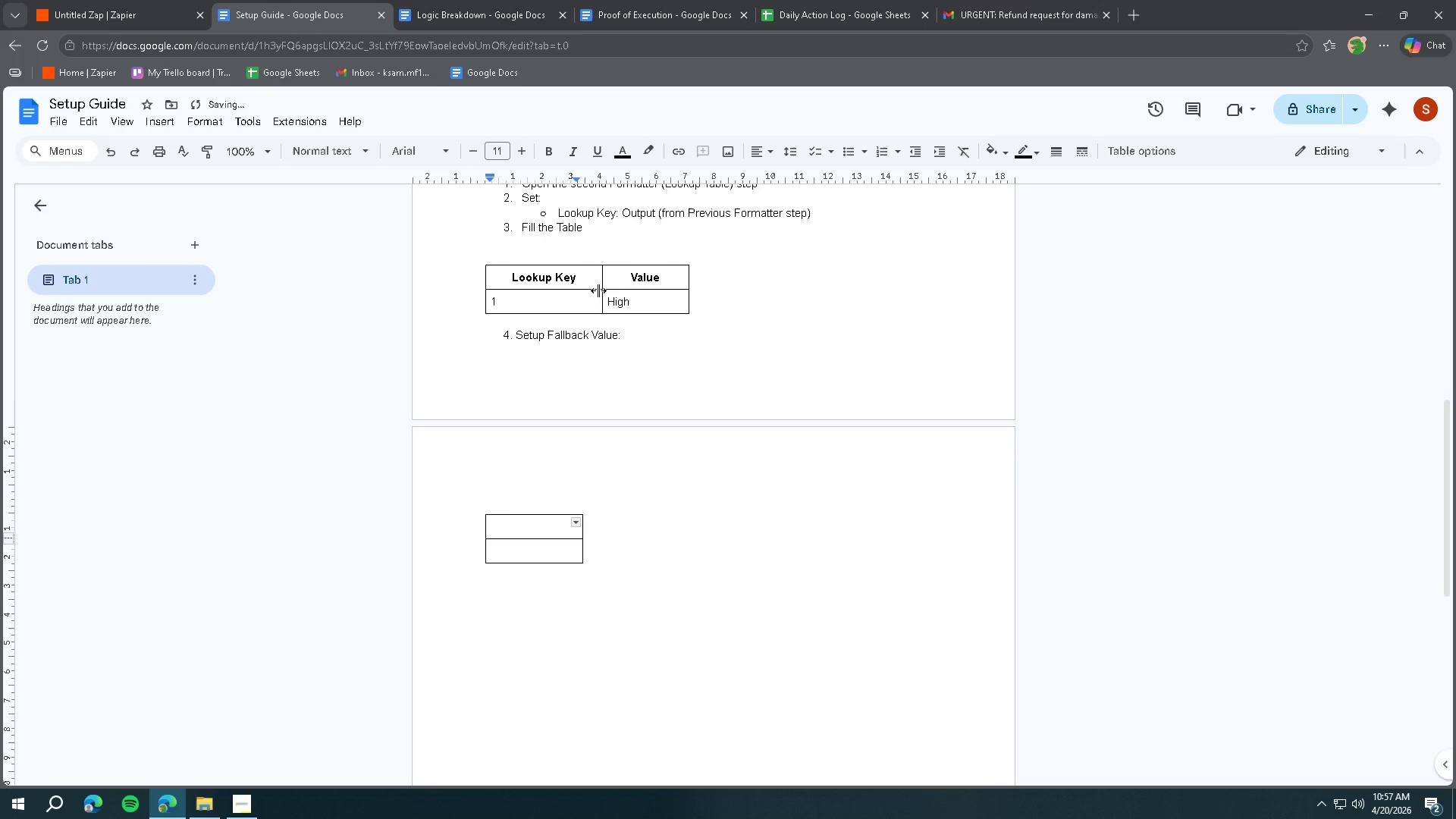 
left_click_drag(start_coordinate=[604, 287], to_coordinate=[560, 287])
 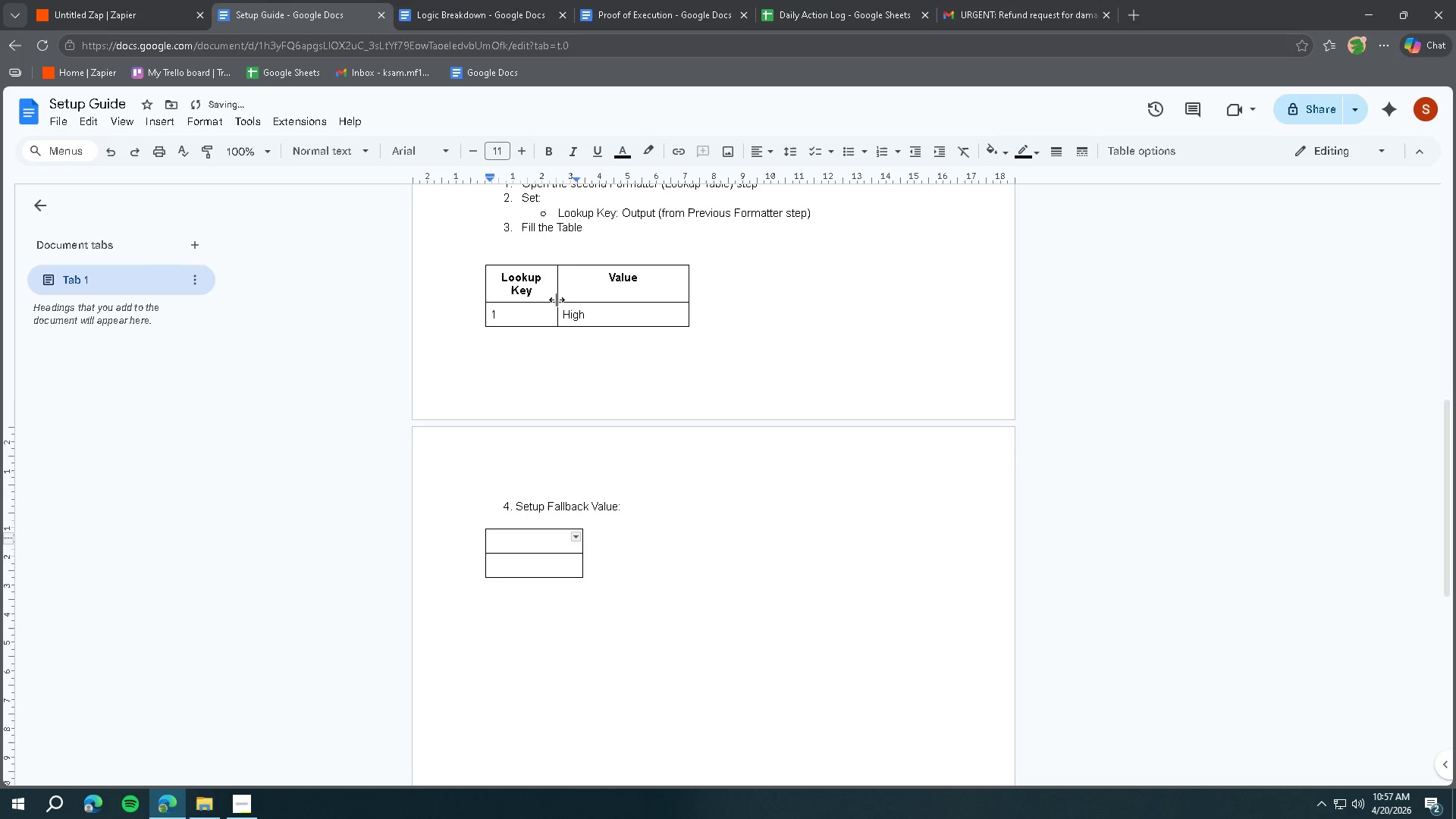 
left_click_drag(start_coordinate=[556, 300], to_coordinate=[566, 300])
 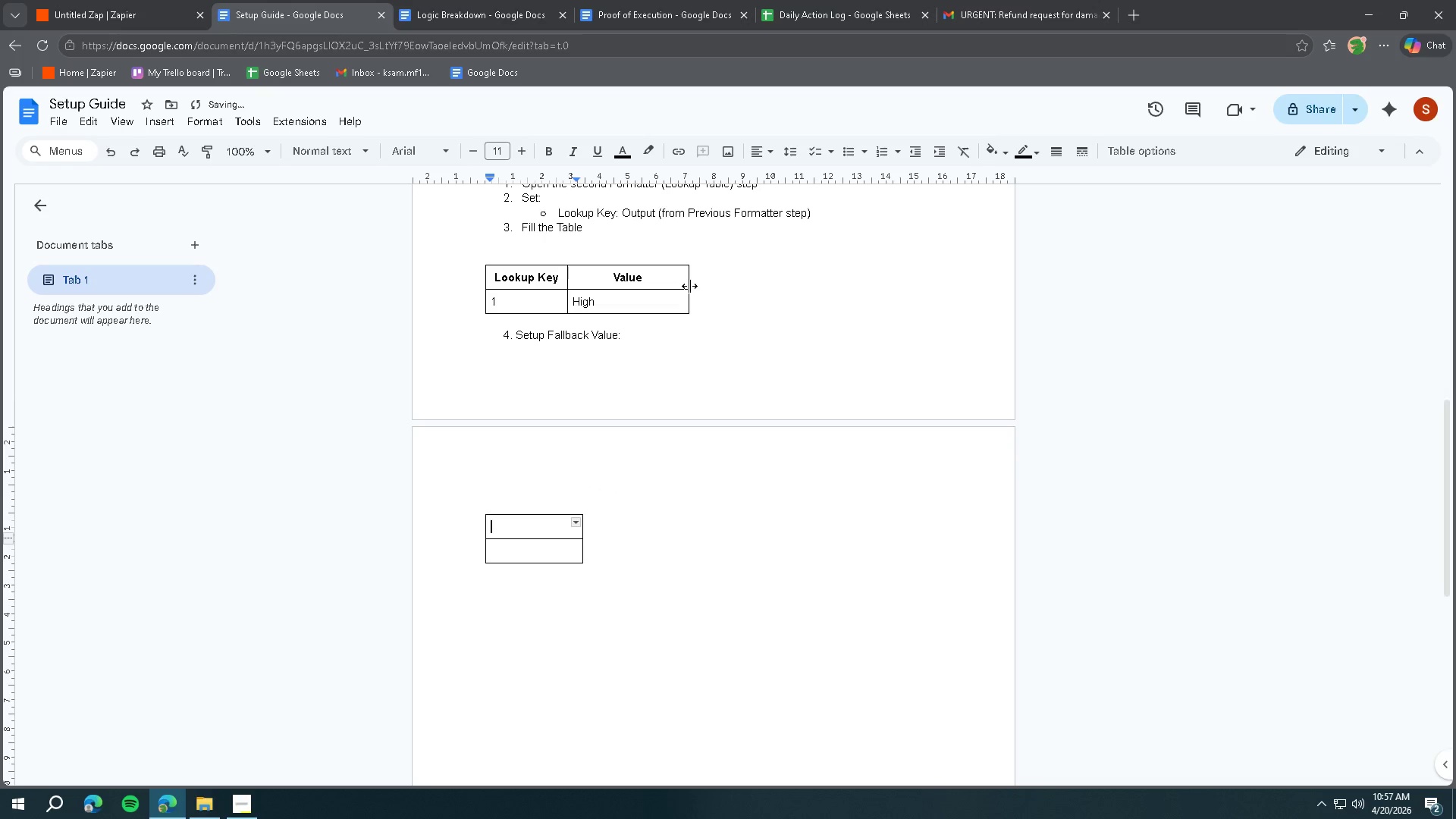 
left_click_drag(start_coordinate=[688, 286], to_coordinate=[656, 287])
 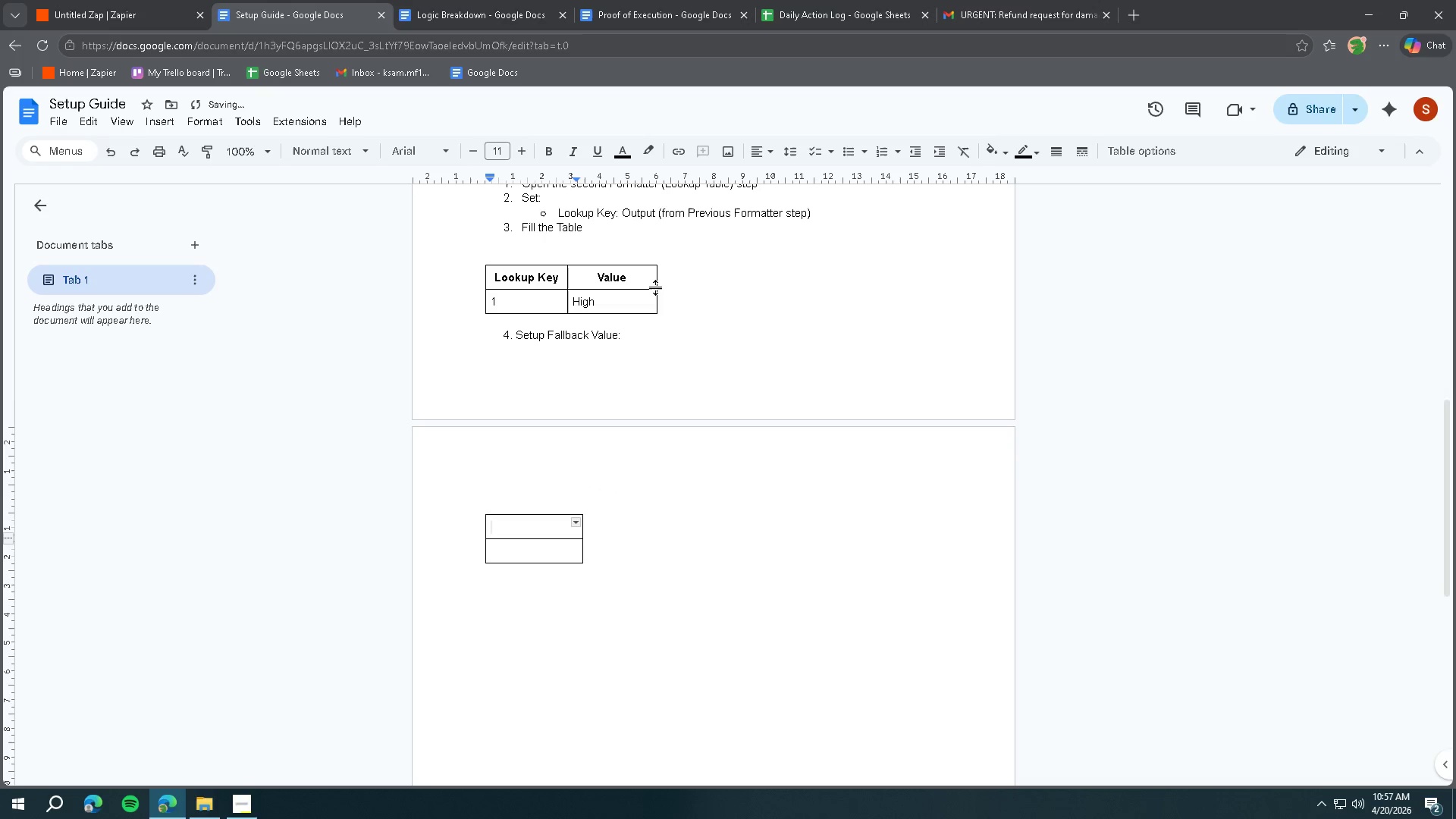 
left_click_drag(start_coordinate=[656, 287], to_coordinate=[638, 288])
 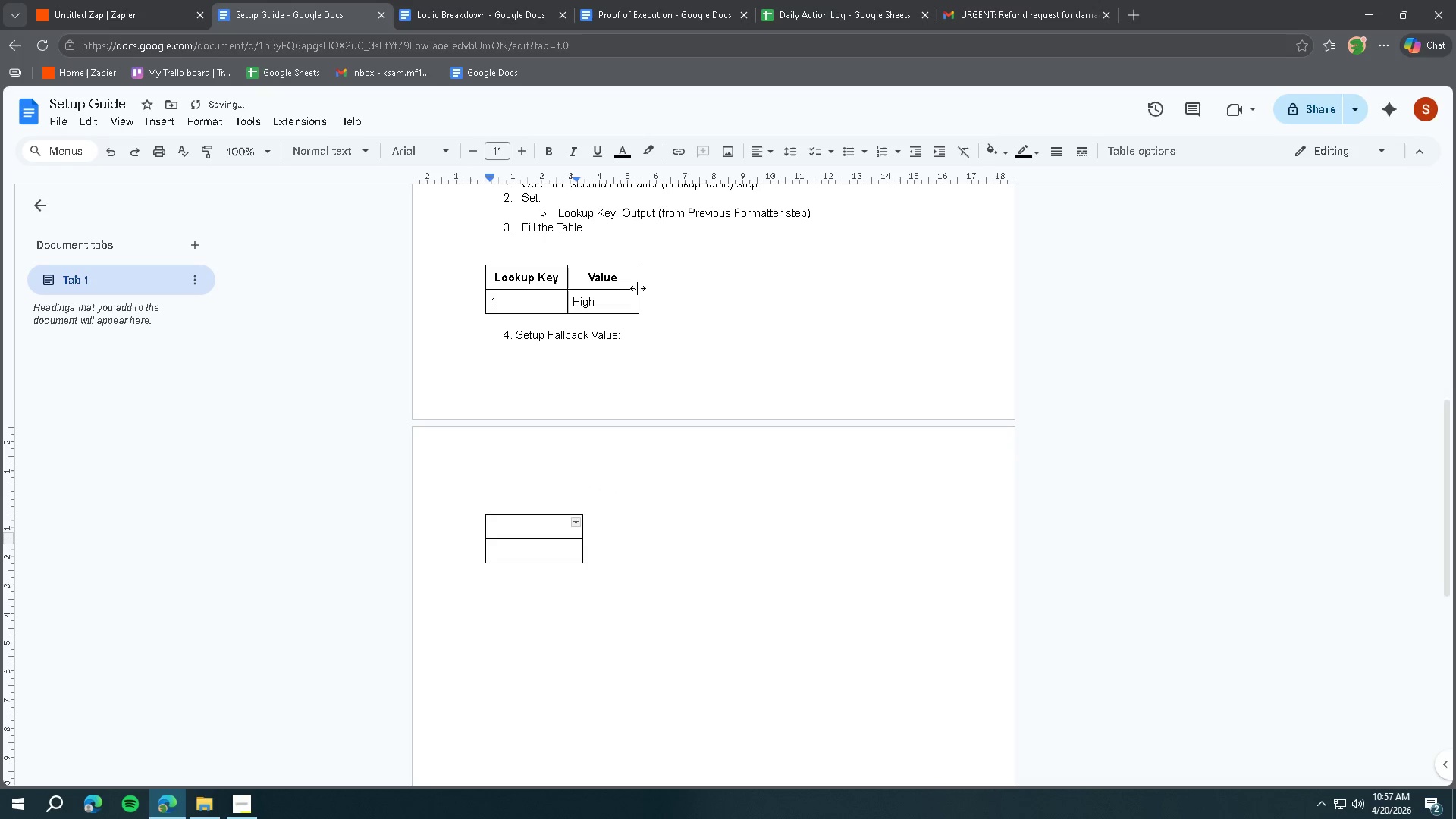 
left_click_drag(start_coordinate=[638, 288], to_coordinate=[645, 286])
 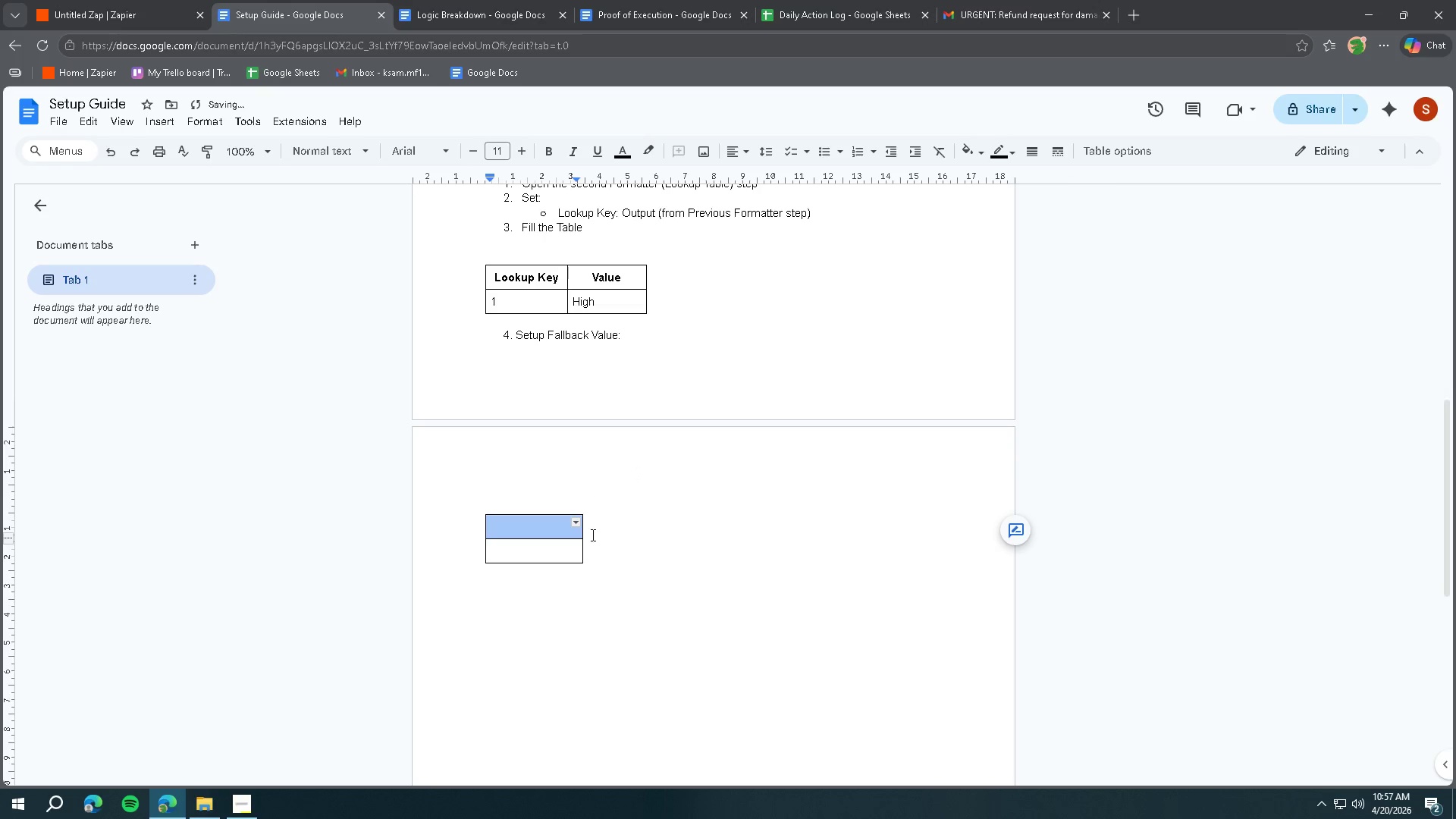 
left_click_drag(start_coordinate=[582, 538], to_coordinate=[541, 541])
 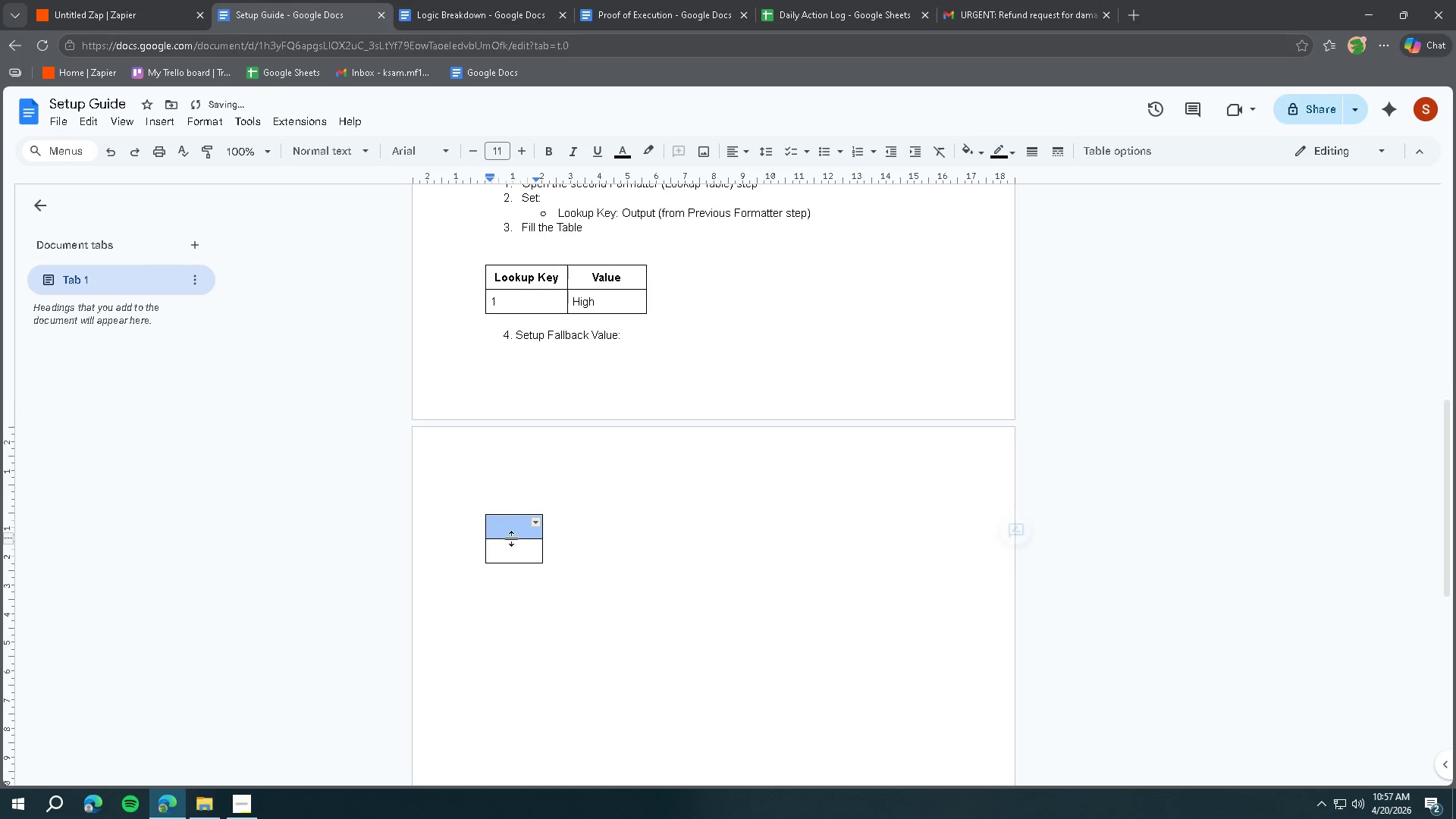 
left_click([504, 531])
 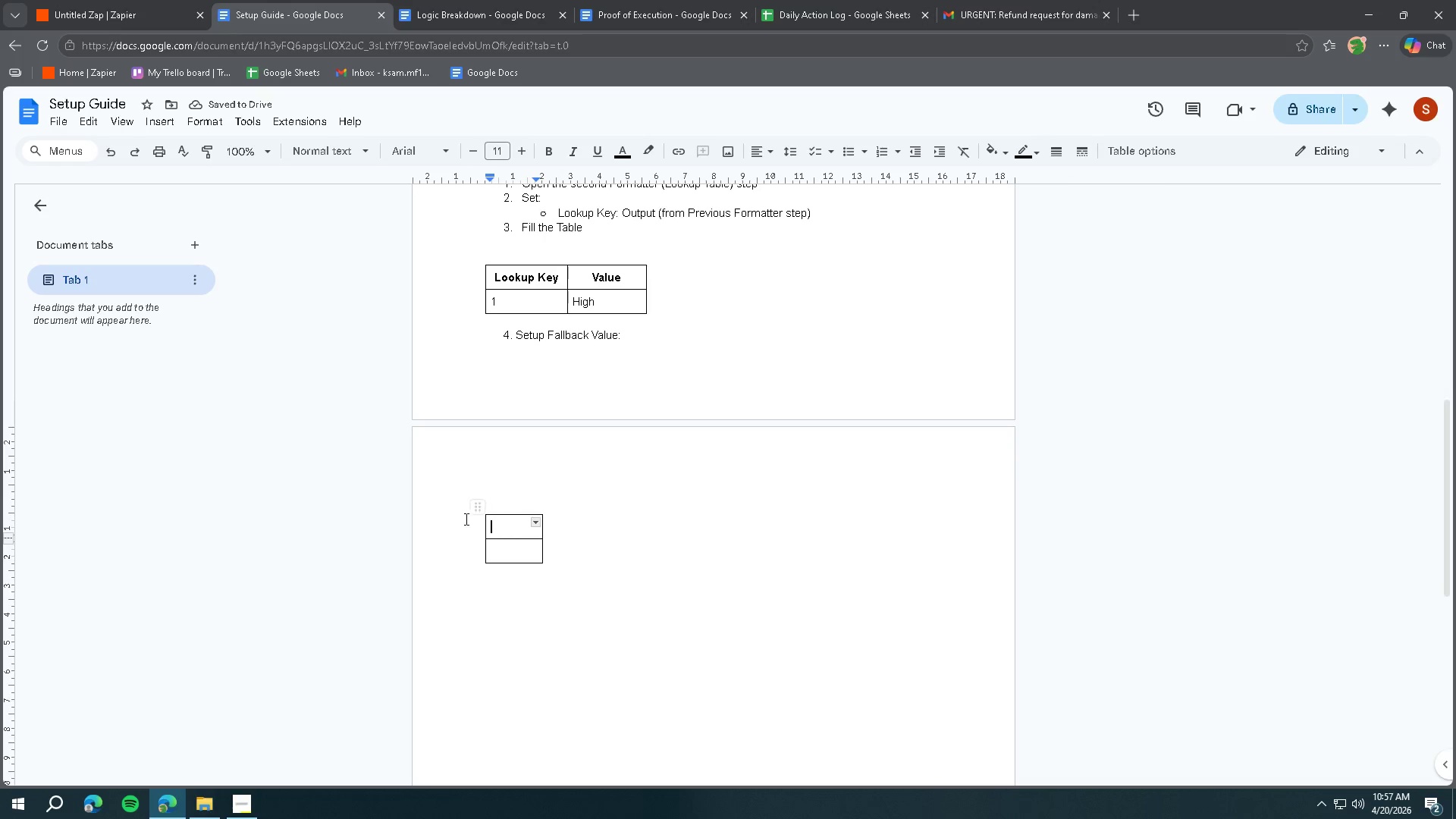 
left_click([498, 477])
 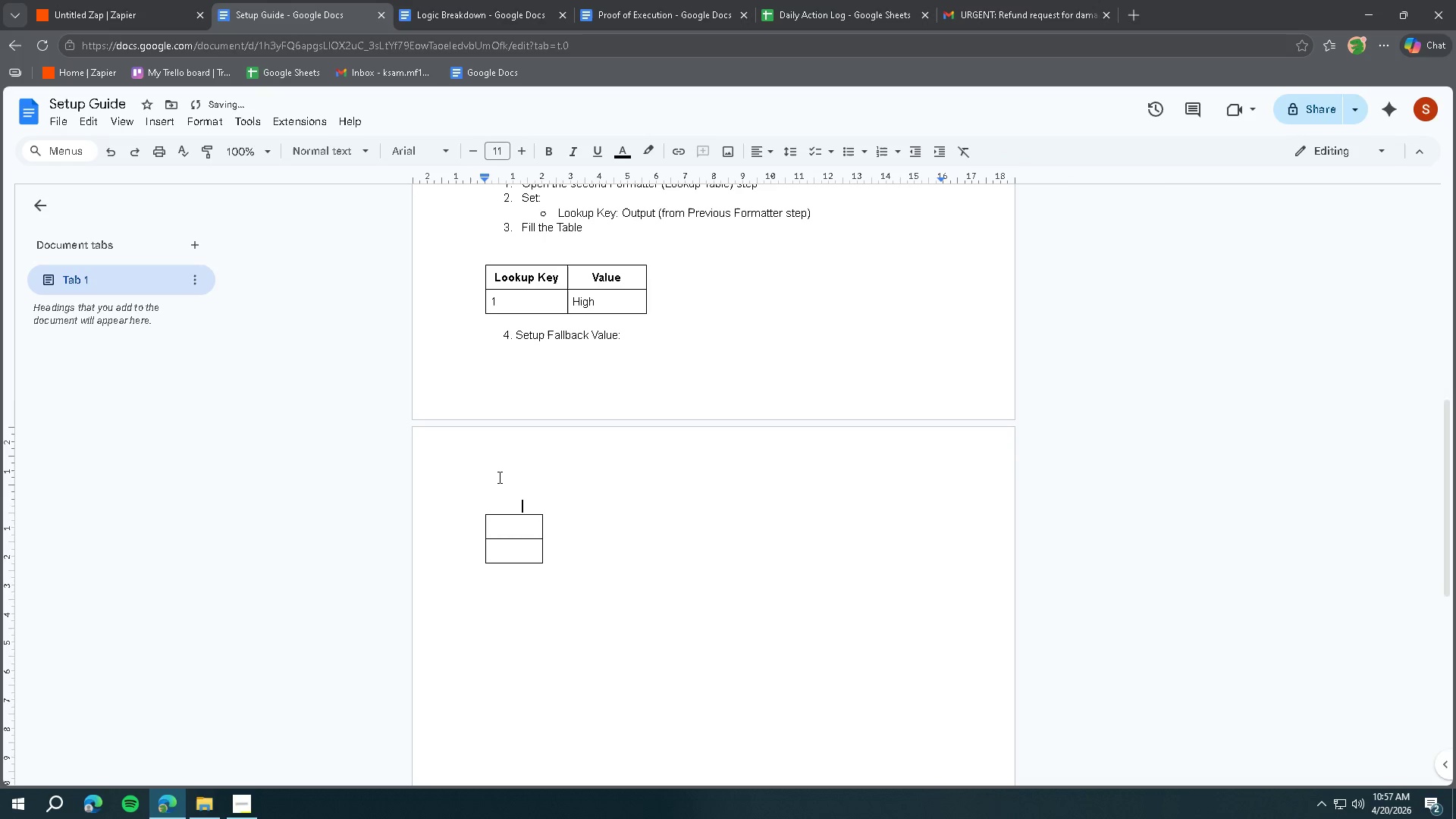 
key(Tab)
 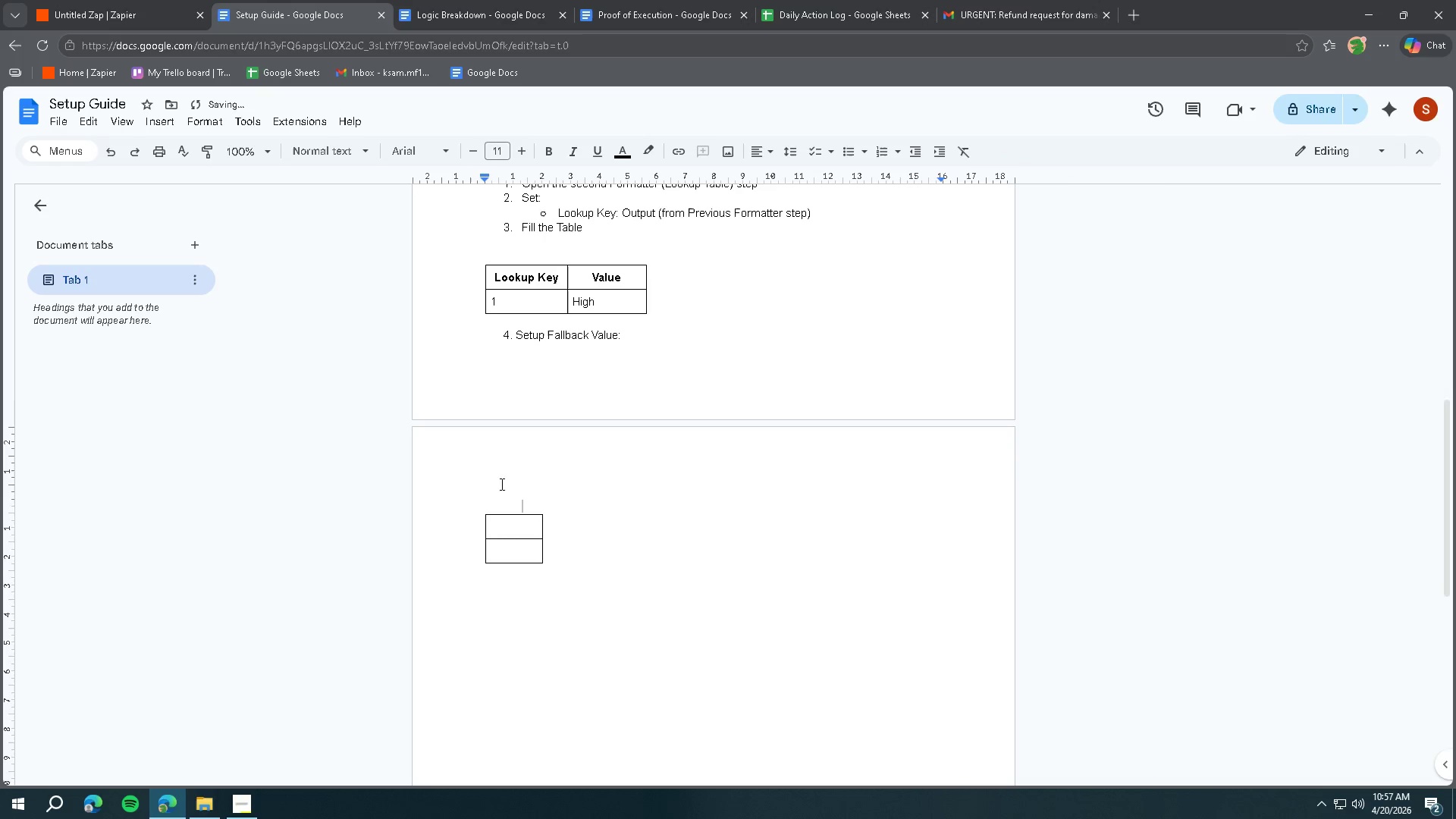 
key(Backspace)
 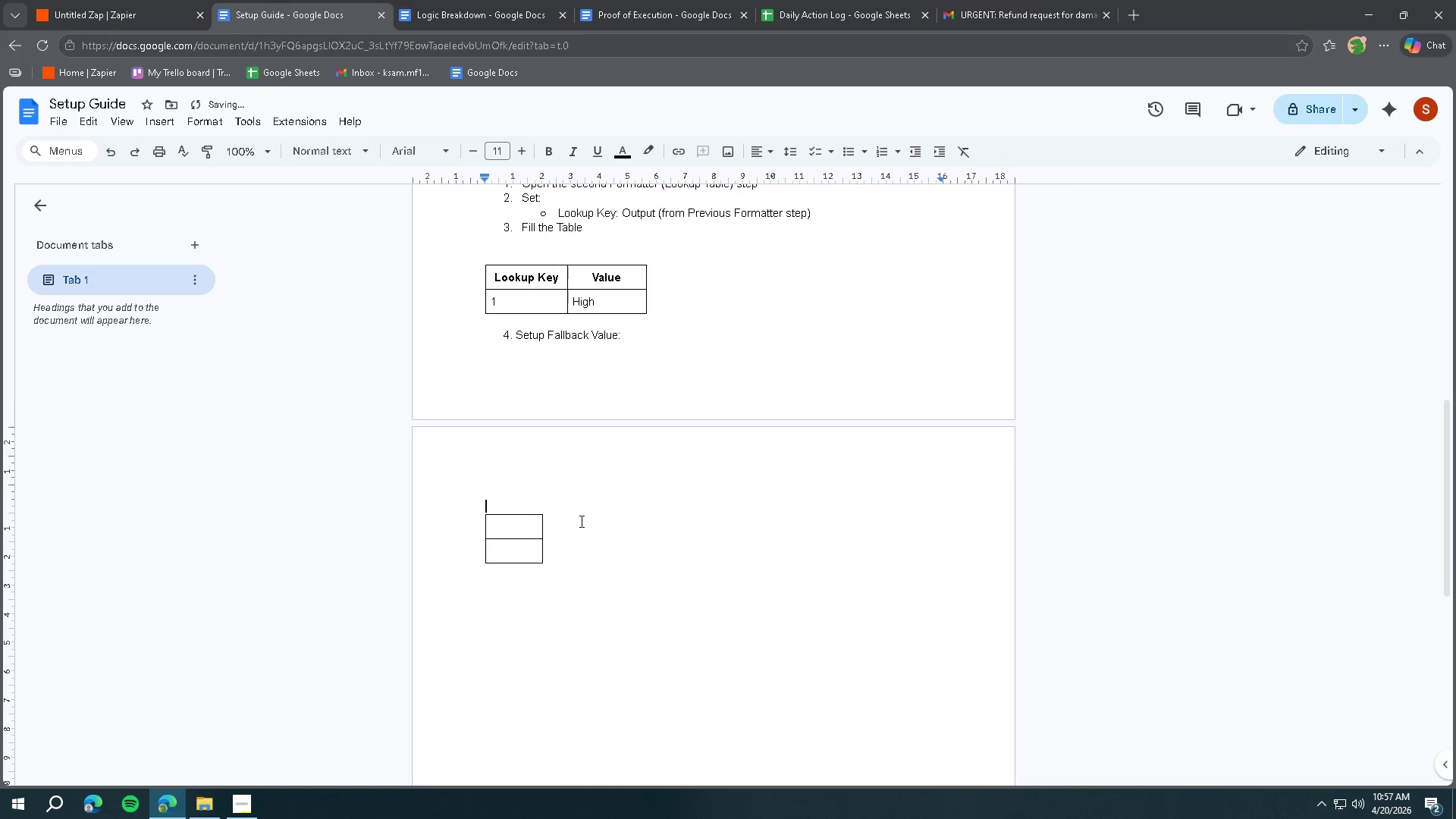 
left_click([618, 526])
 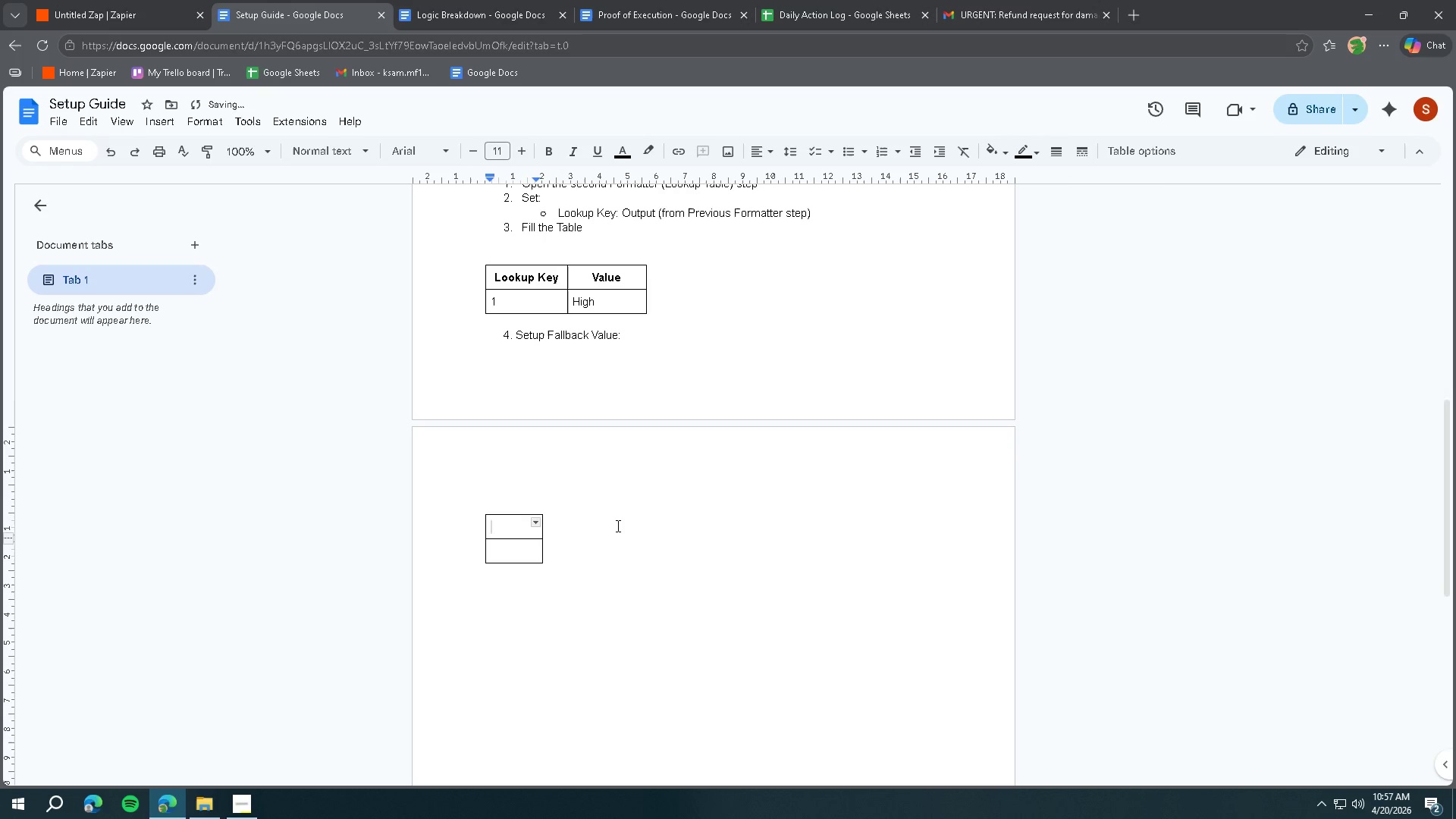 
type(Code)
 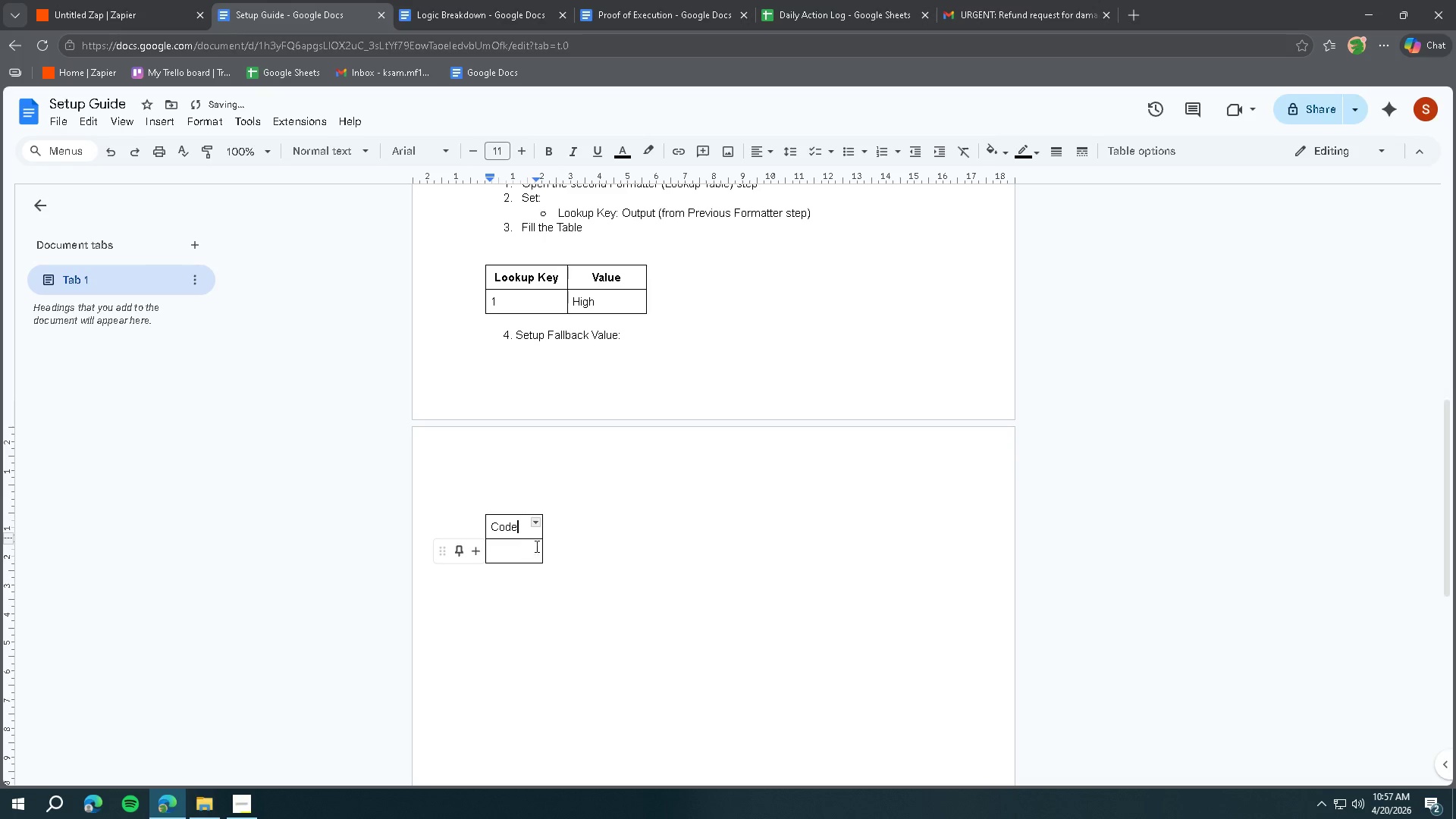 
left_click_drag(start_coordinate=[542, 540], to_coordinate=[557, 538])
 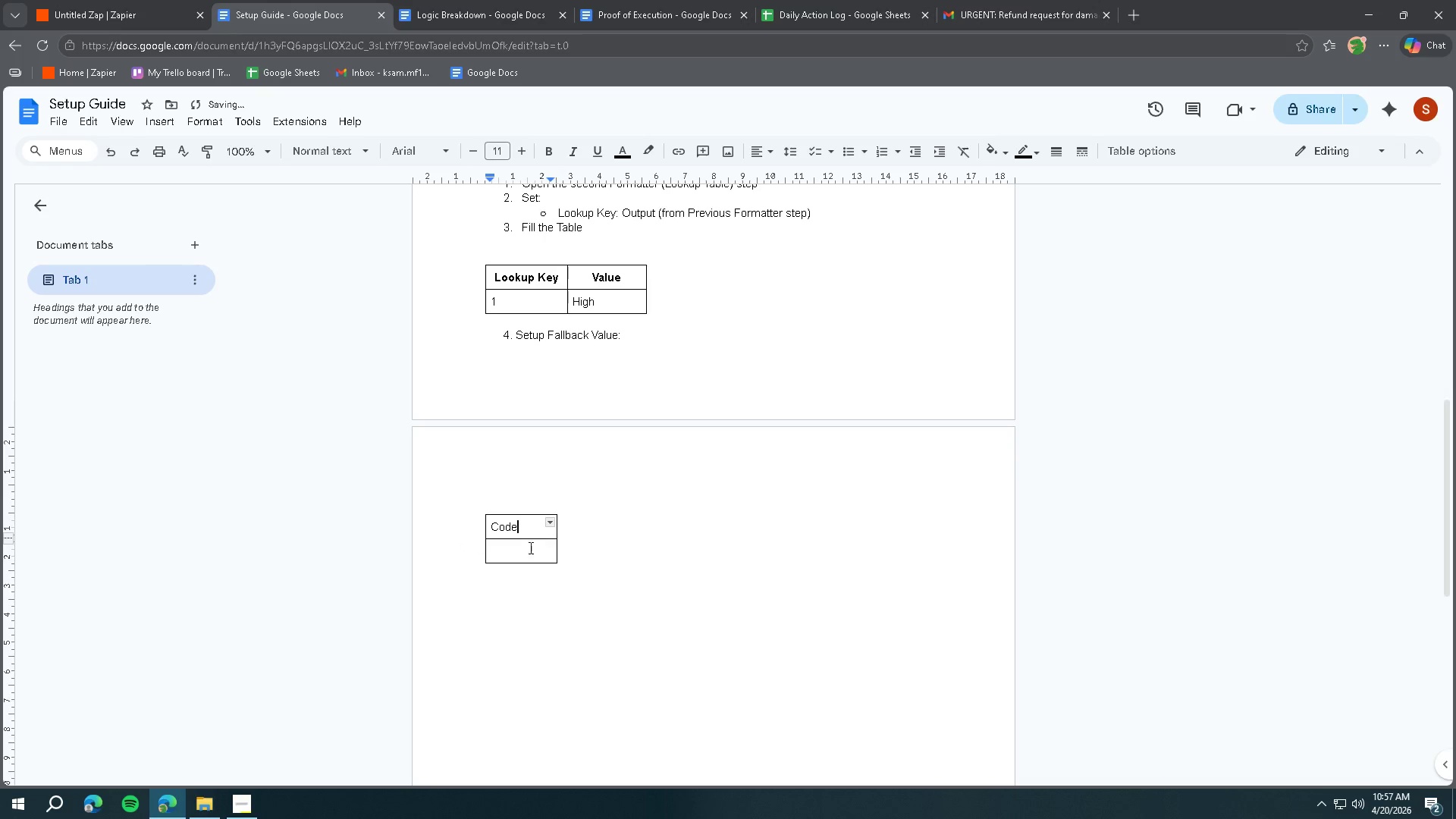 
double_click([525, 550])
 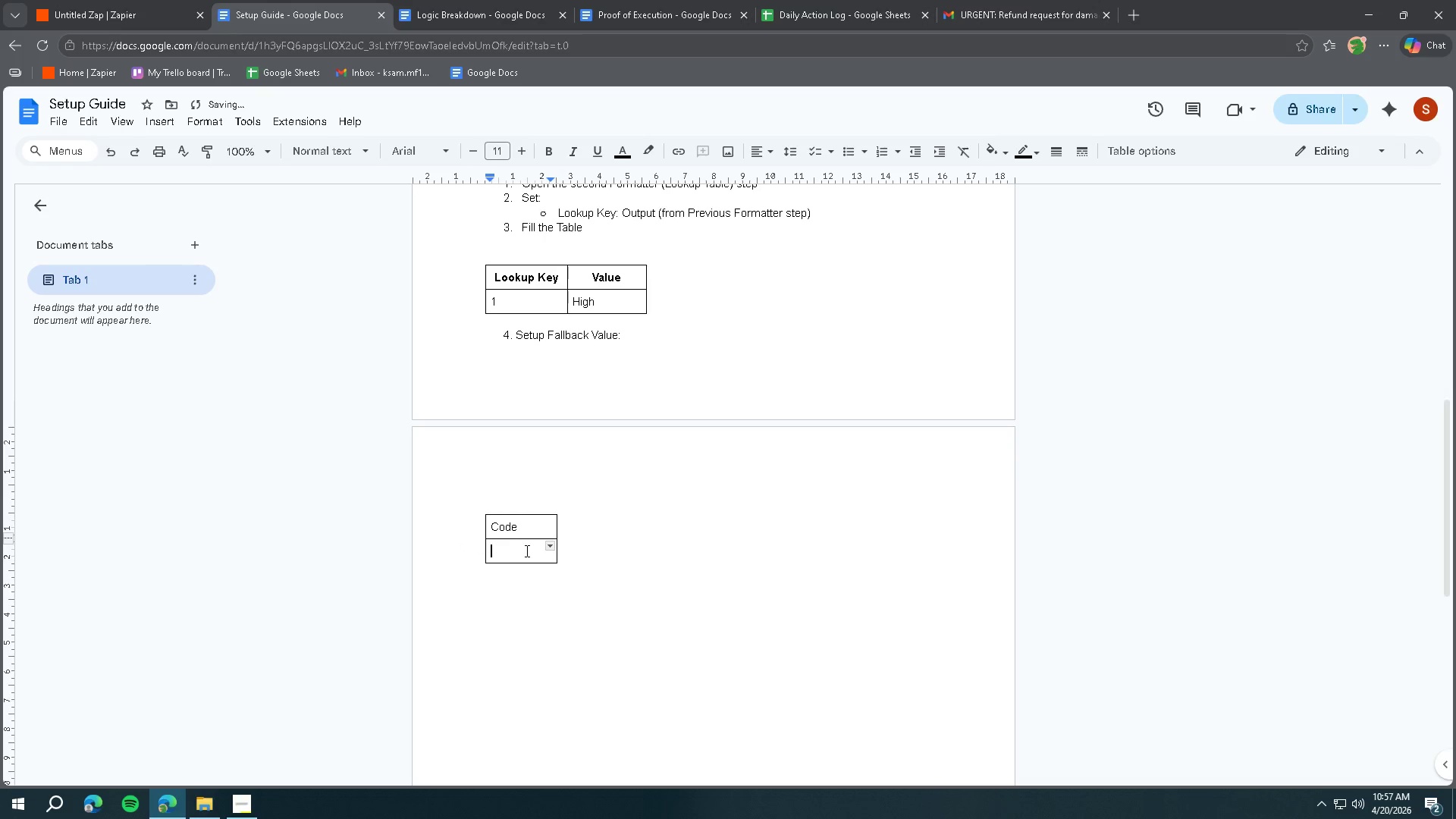 
type(Standard)
 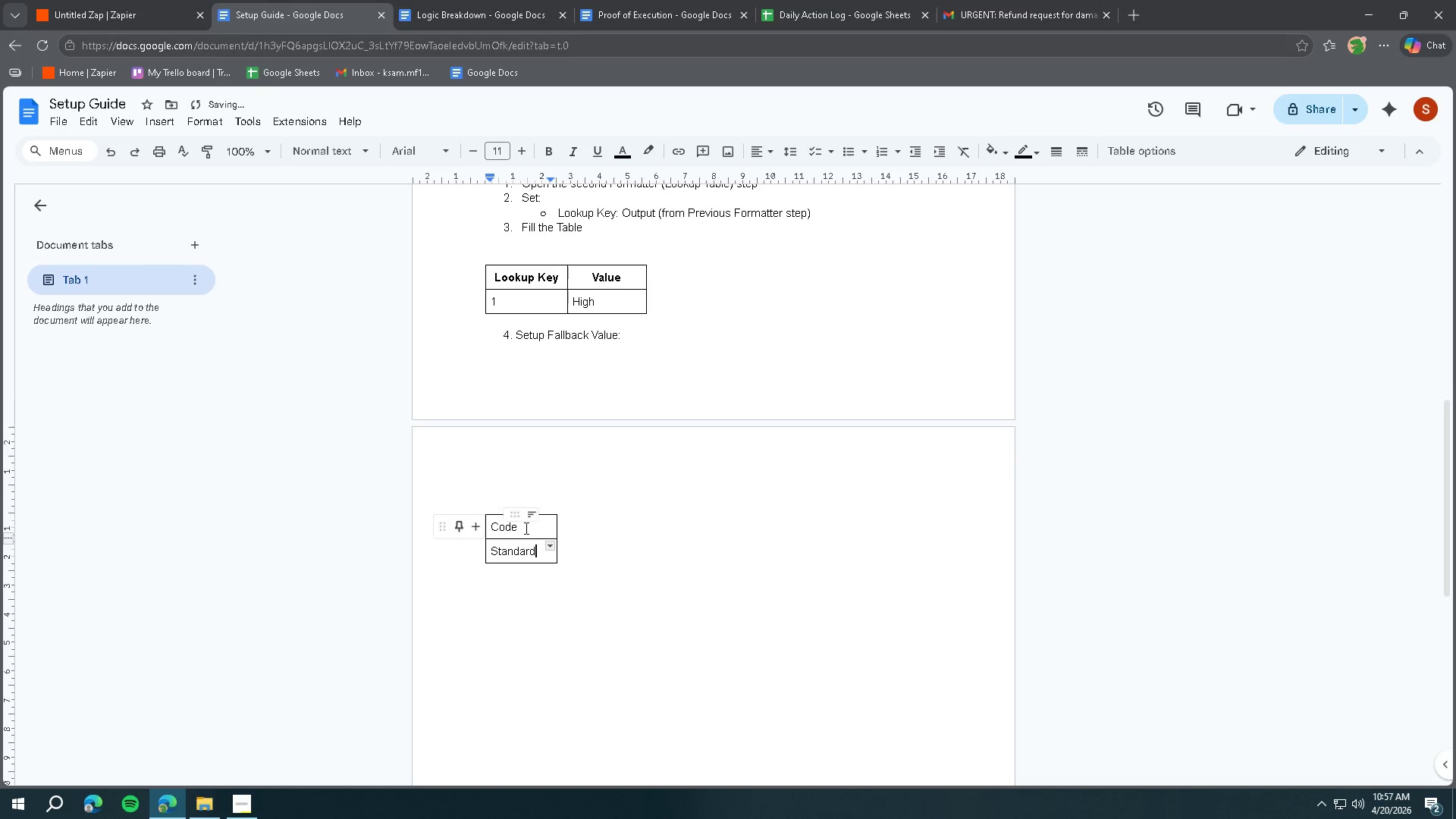 
left_click([525, 526])
 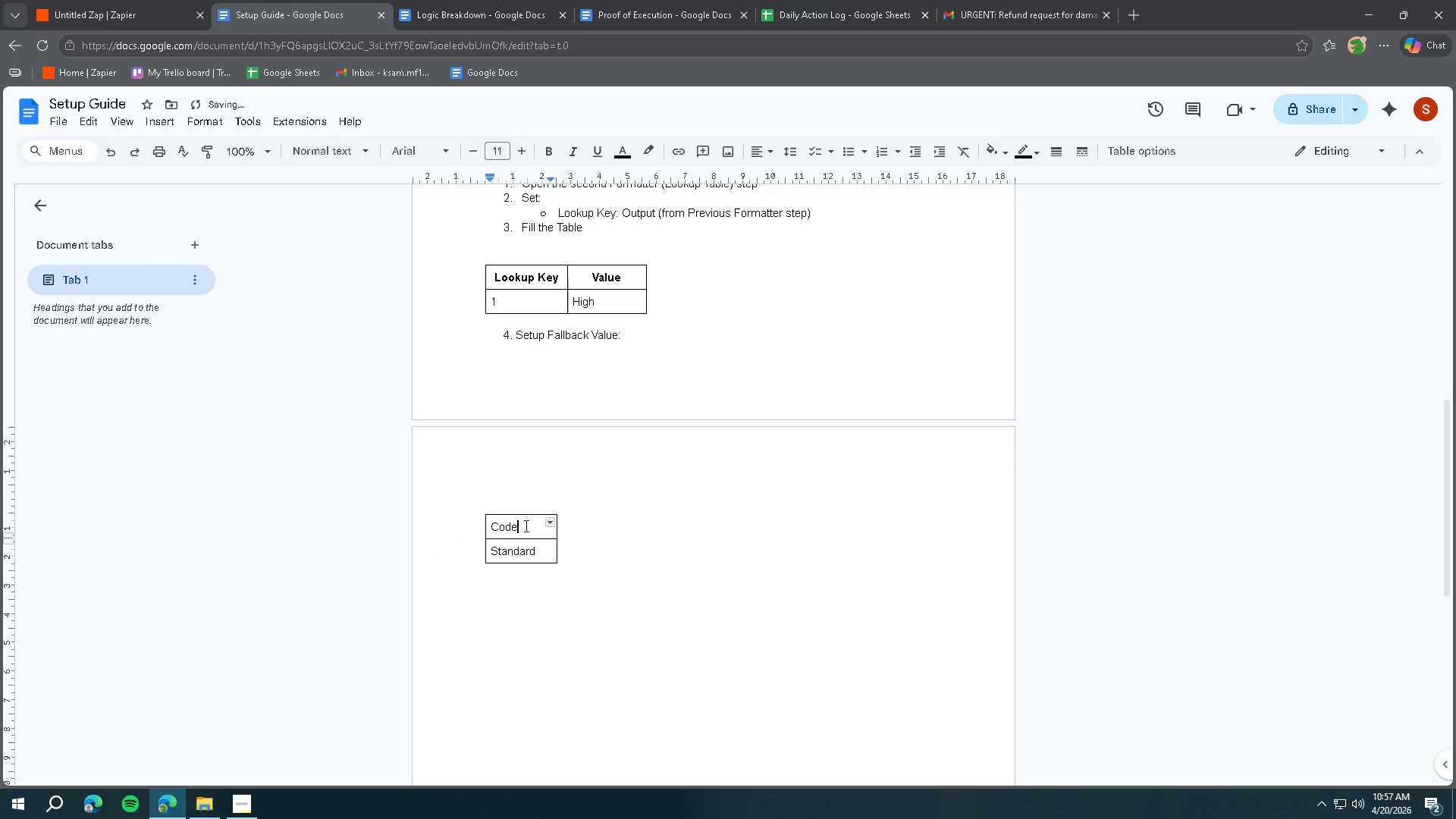 
key(Control+A)
 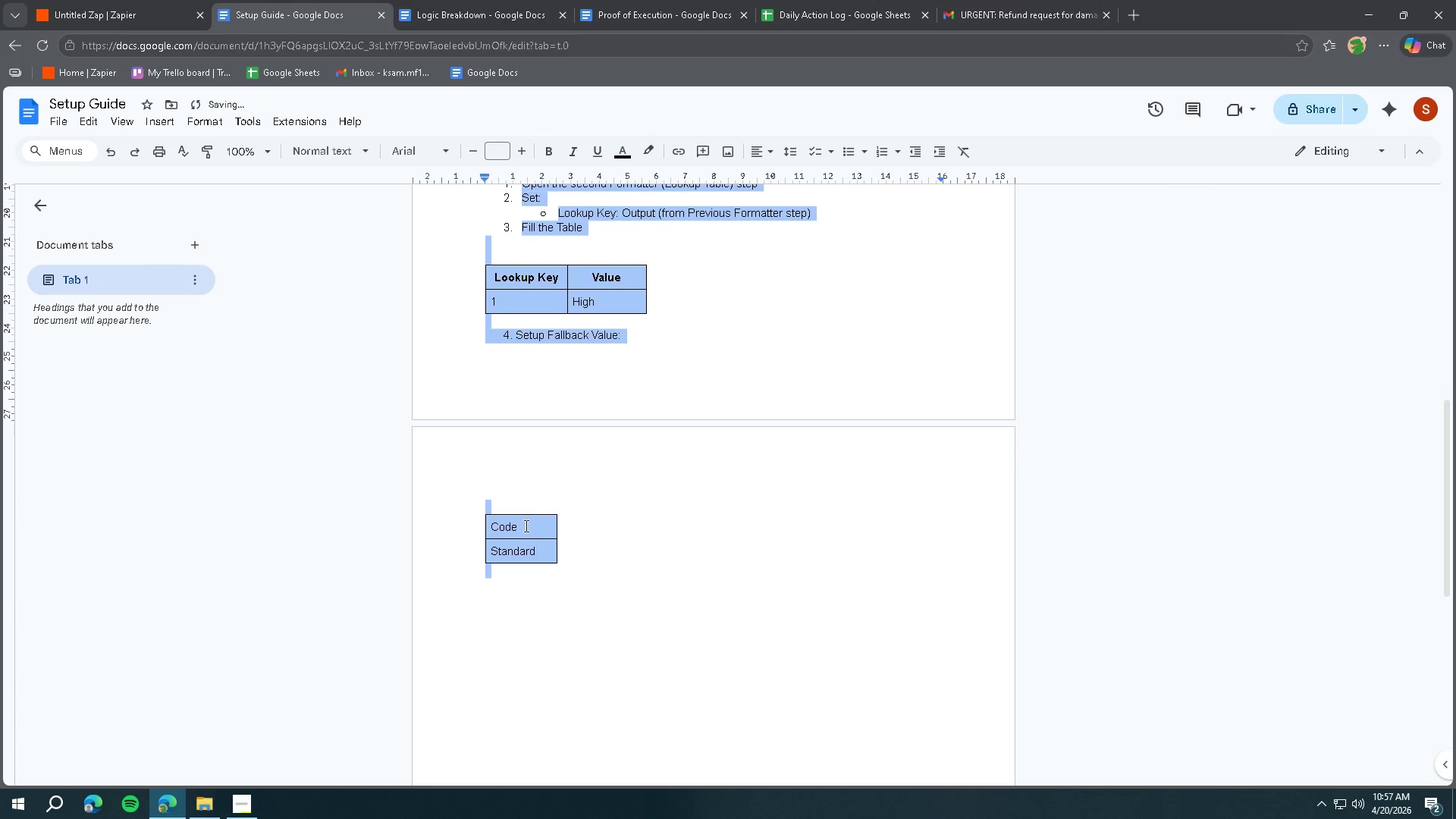 
key(Control+B)
 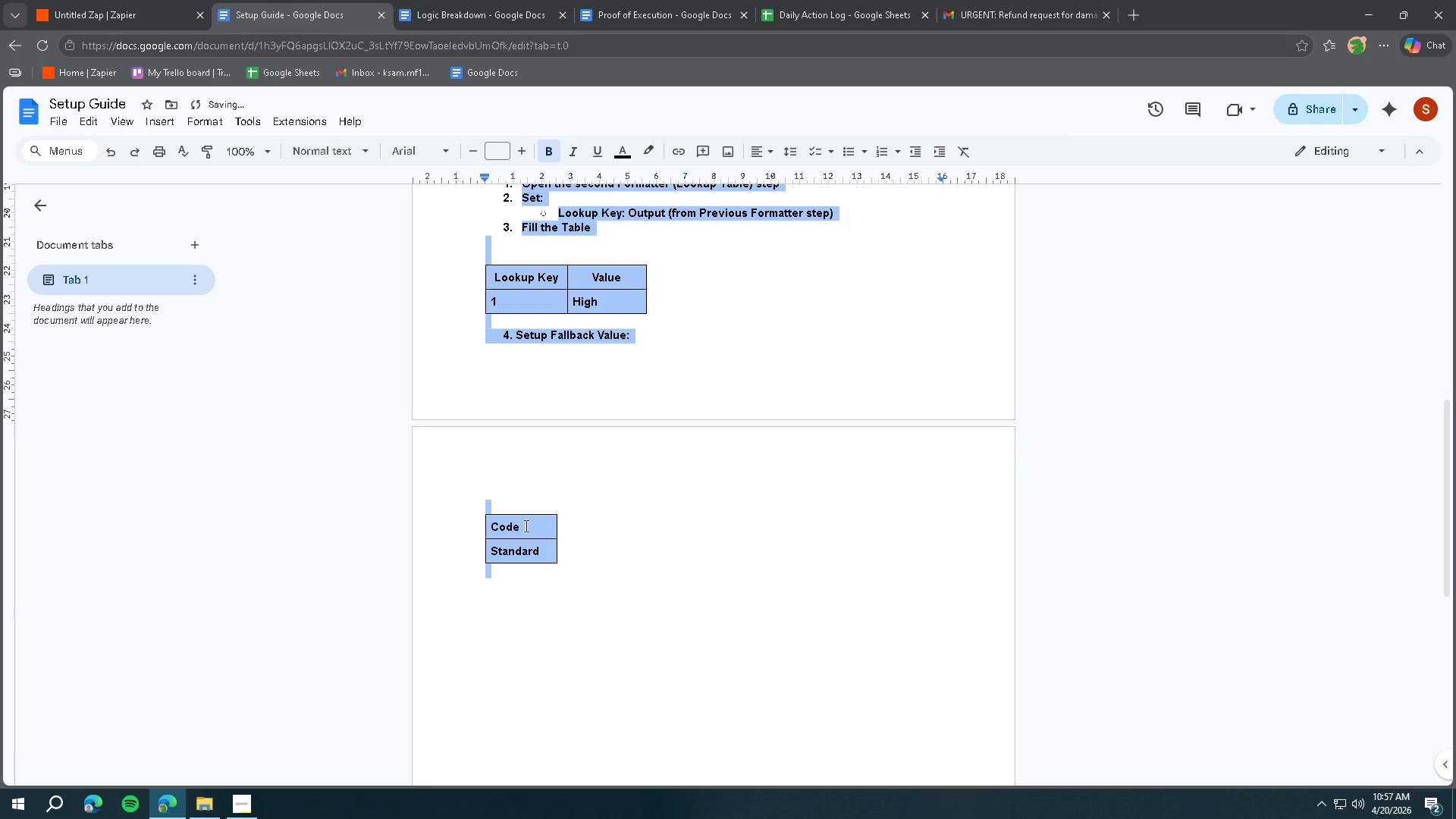 
key(Control+ControlLeft)
 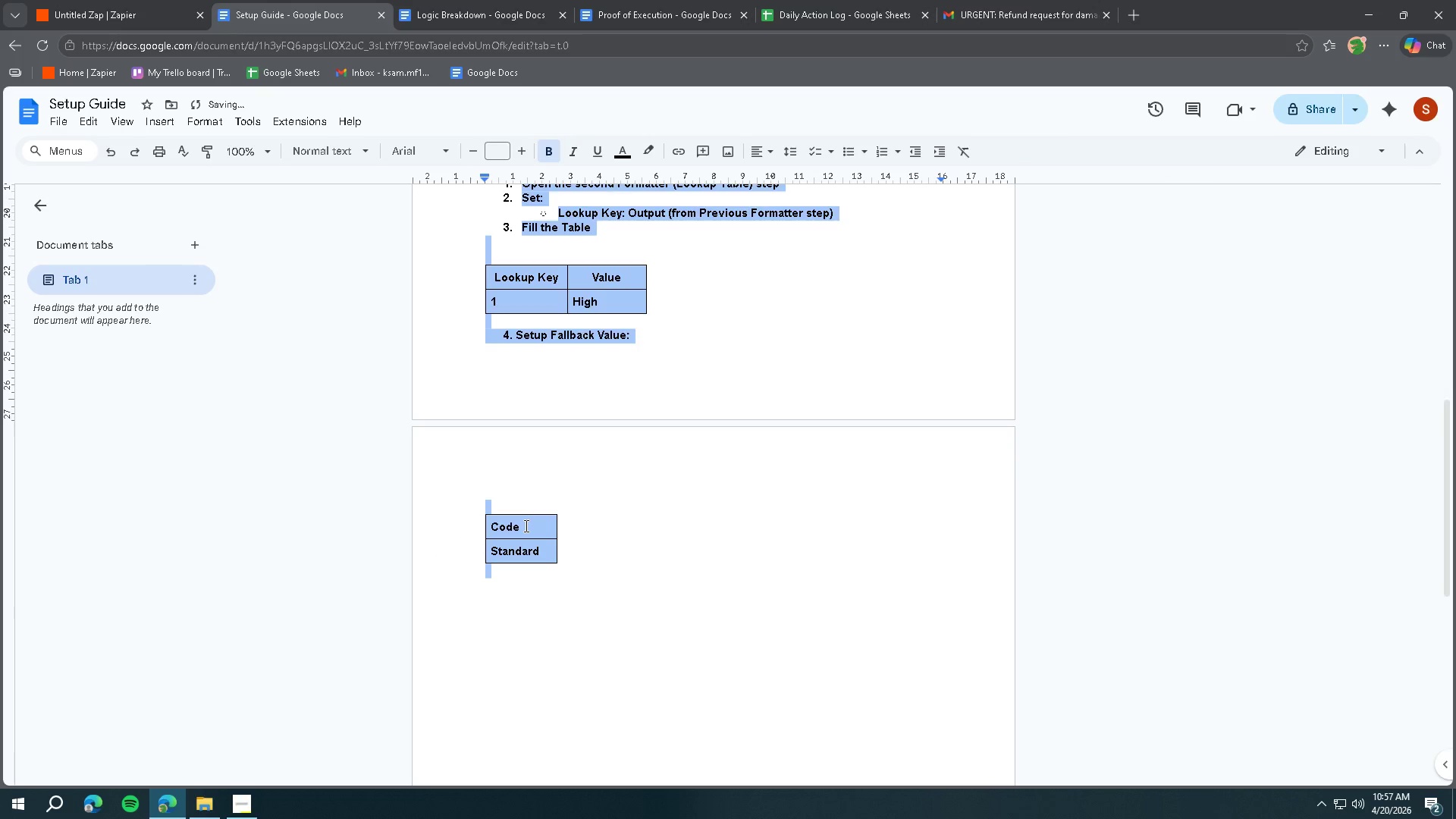 
key(Control+Z)
 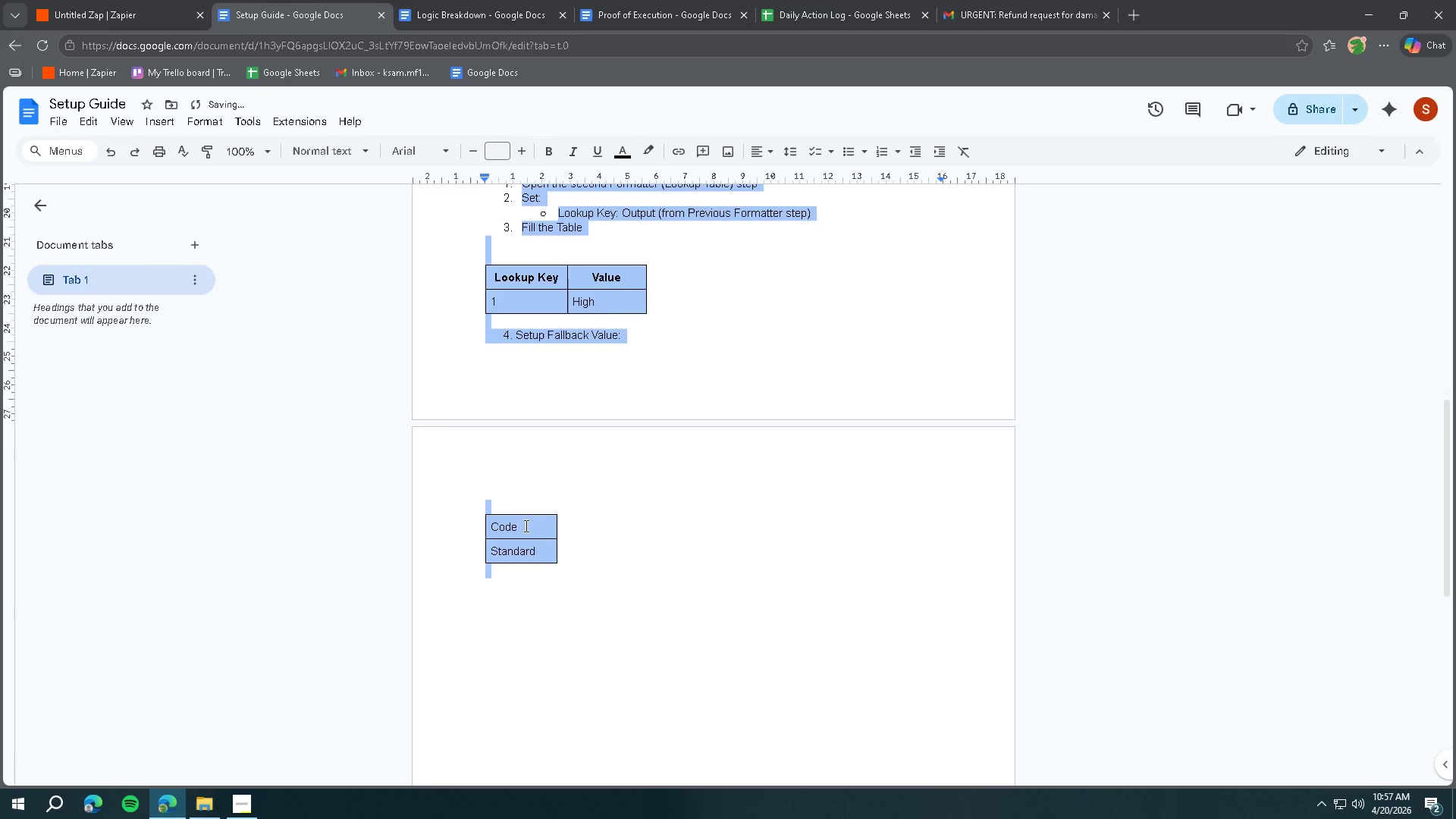 
left_click([525, 526])
 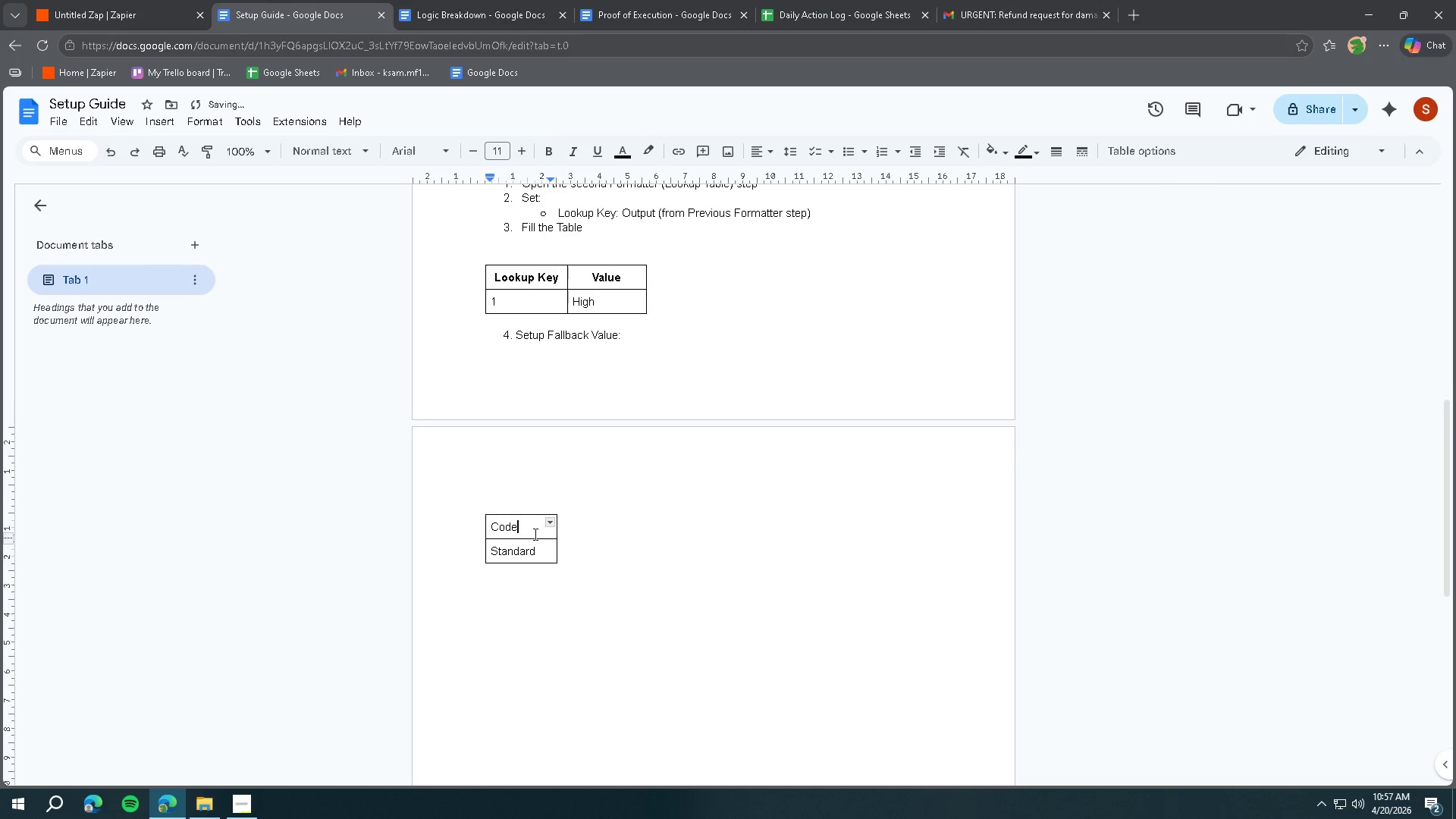 
left_click_drag(start_coordinate=[528, 532], to_coordinate=[494, 531])
 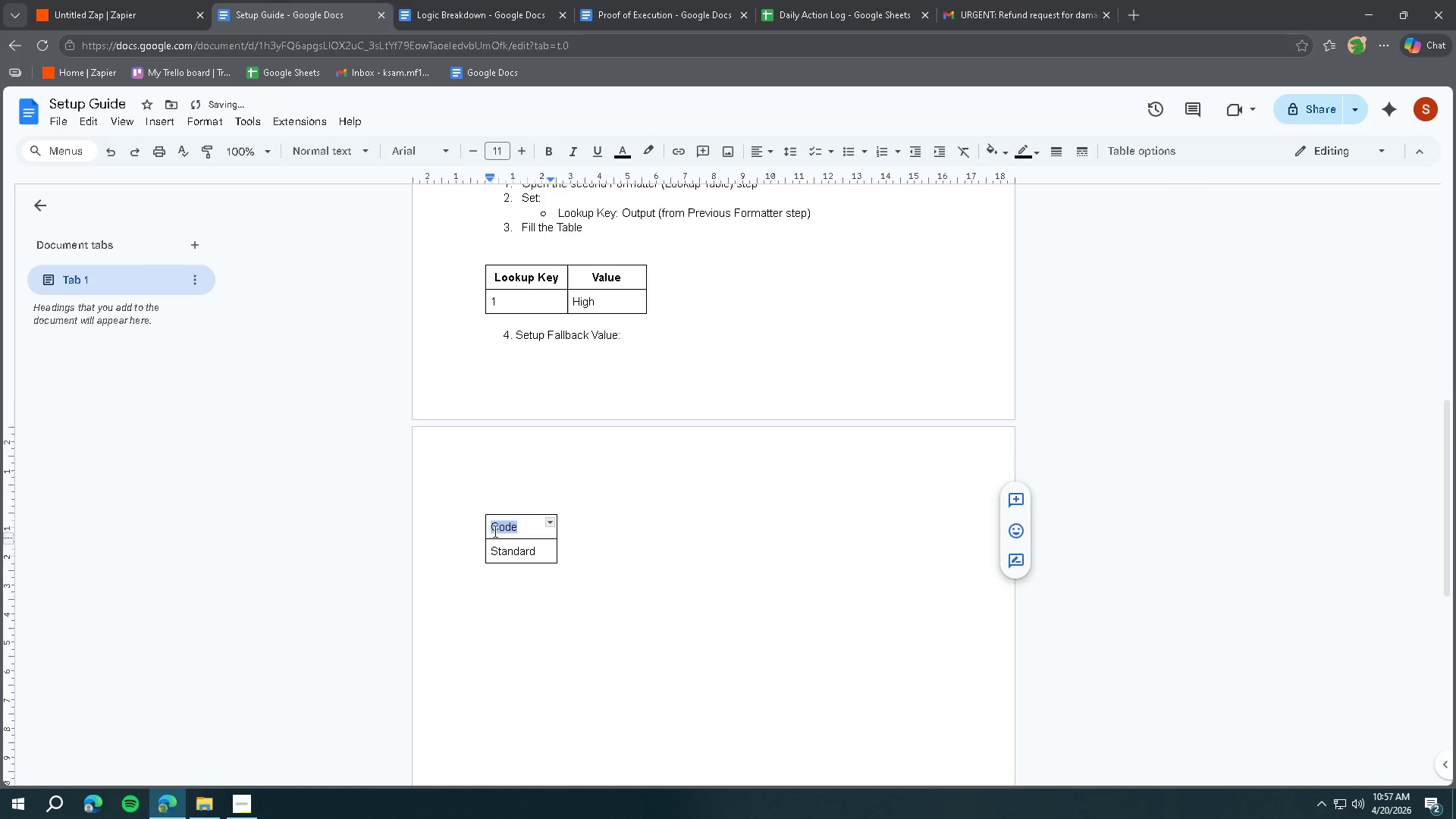 
key(Control+ControlLeft)
 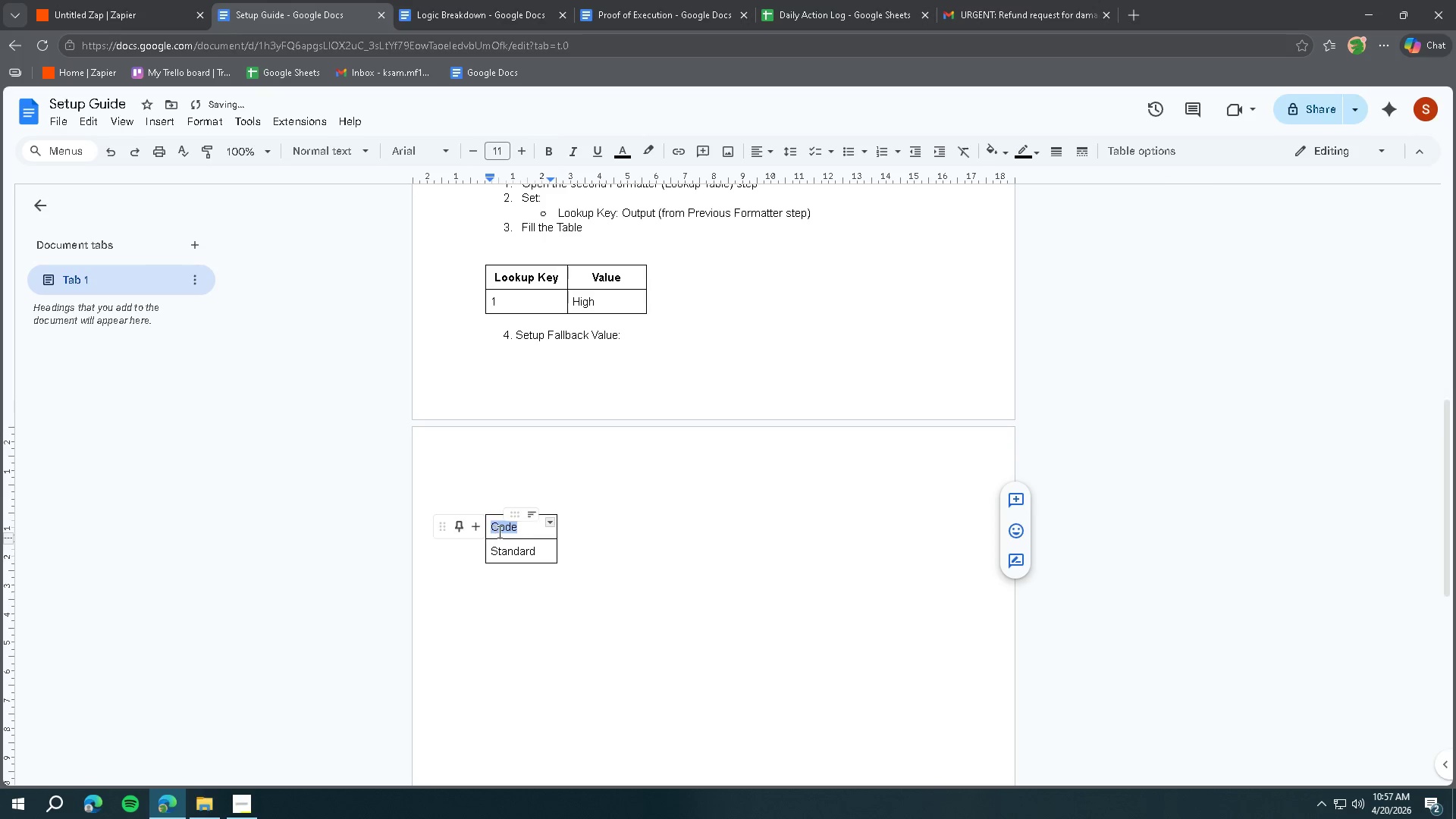 
key(Control+B)
 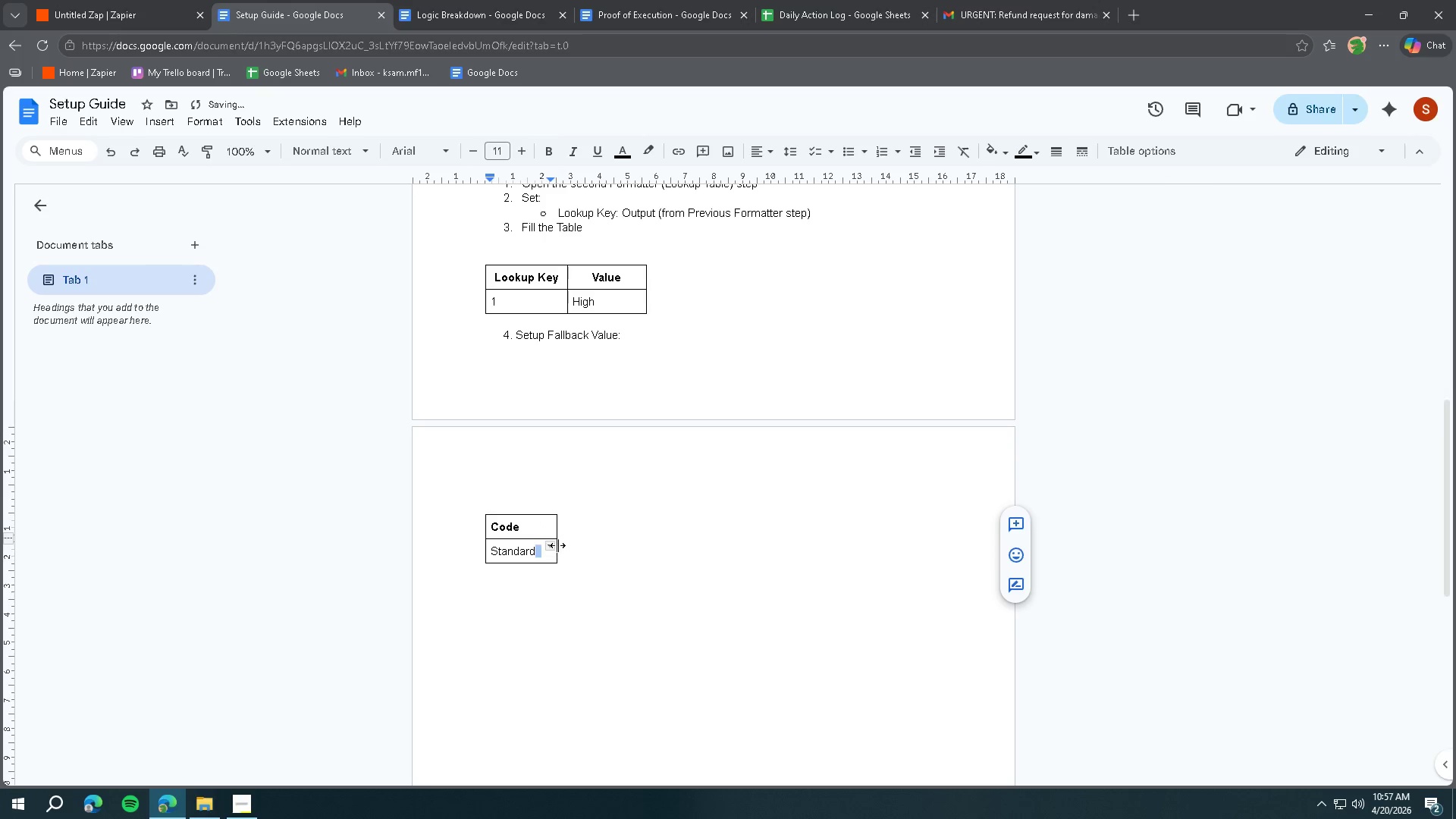 
left_click_drag(start_coordinate=[555, 541], to_coordinate=[567, 538])
 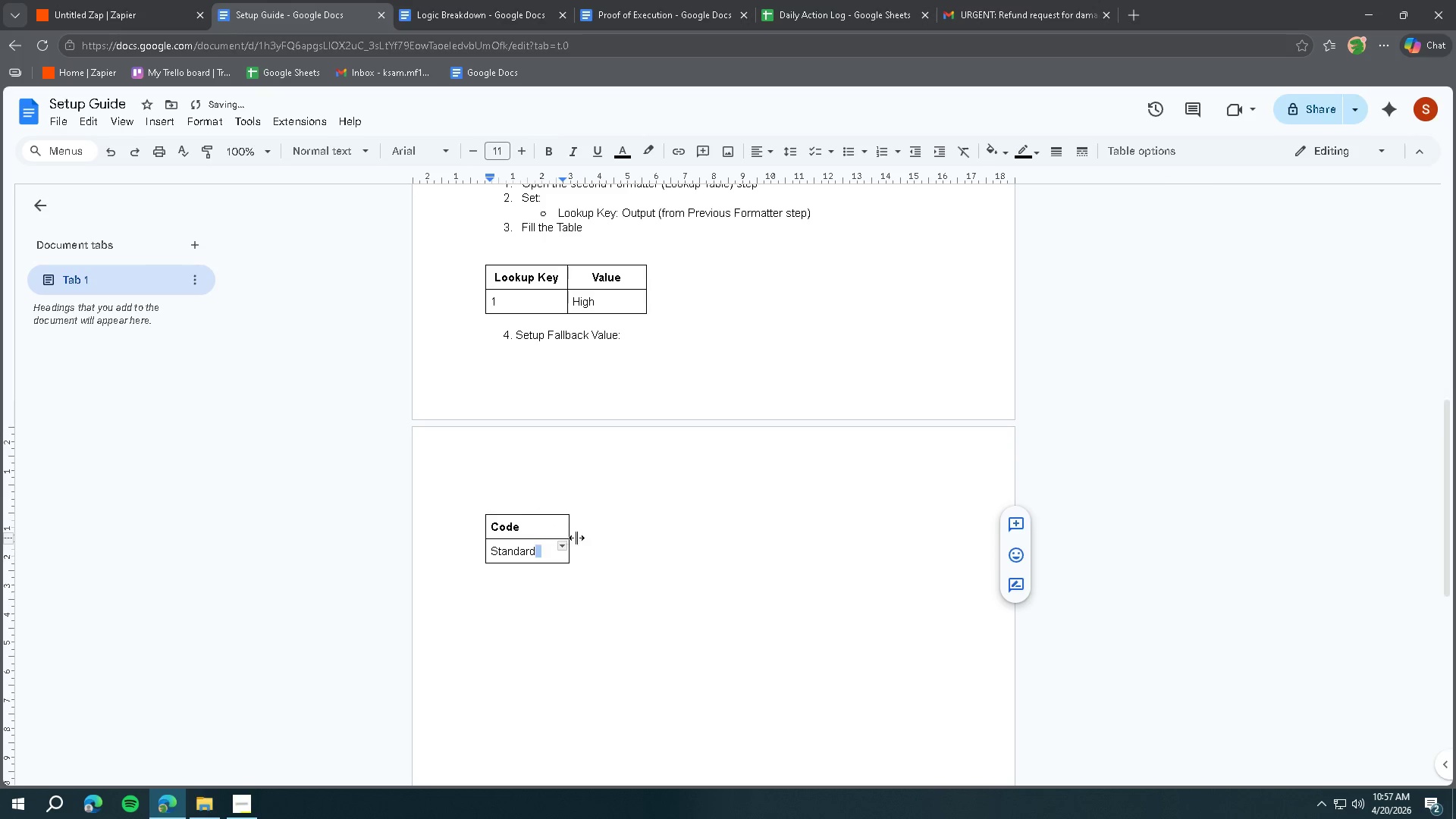 
left_click([623, 536])
 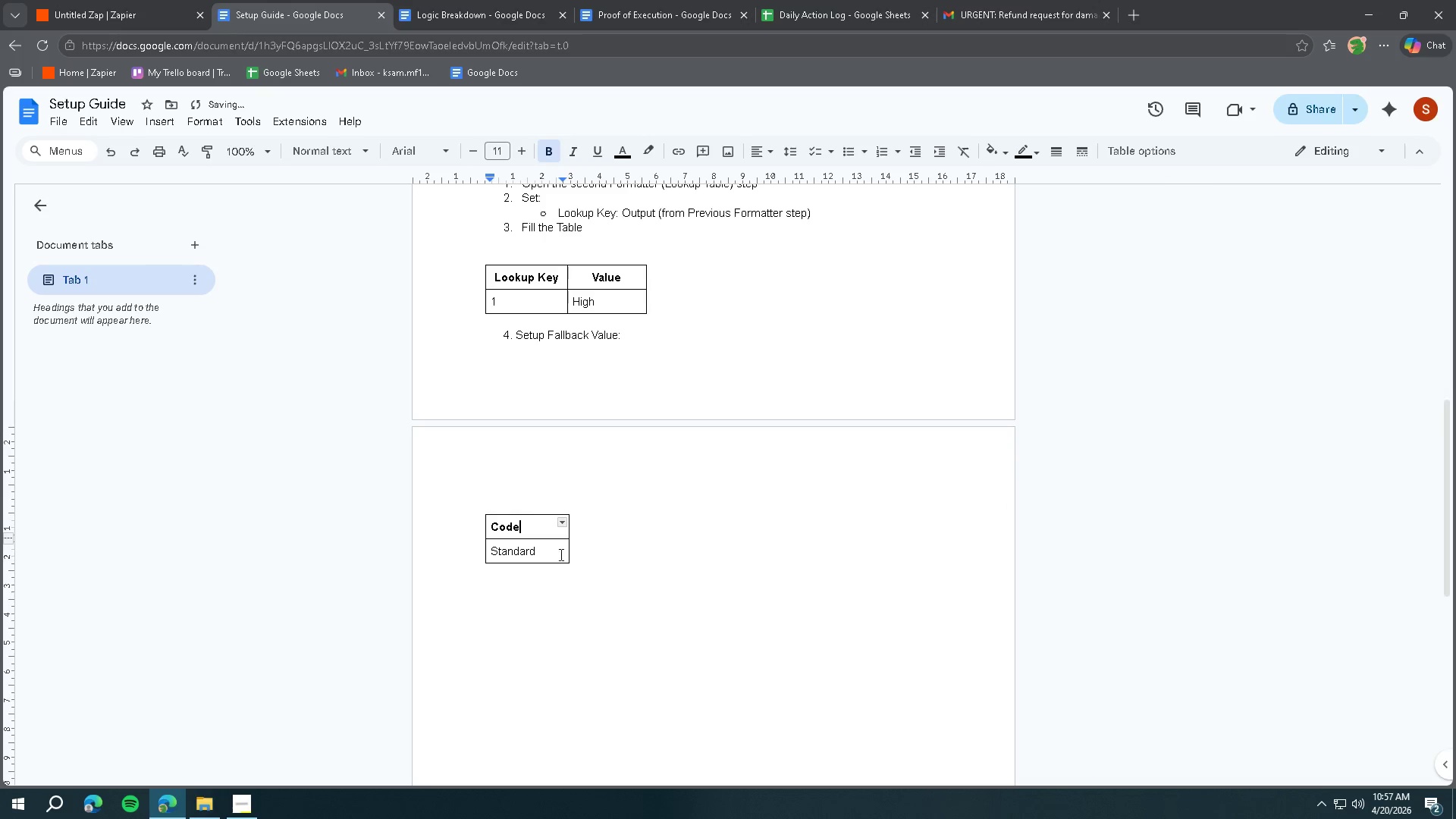 
left_click([651, 525])
 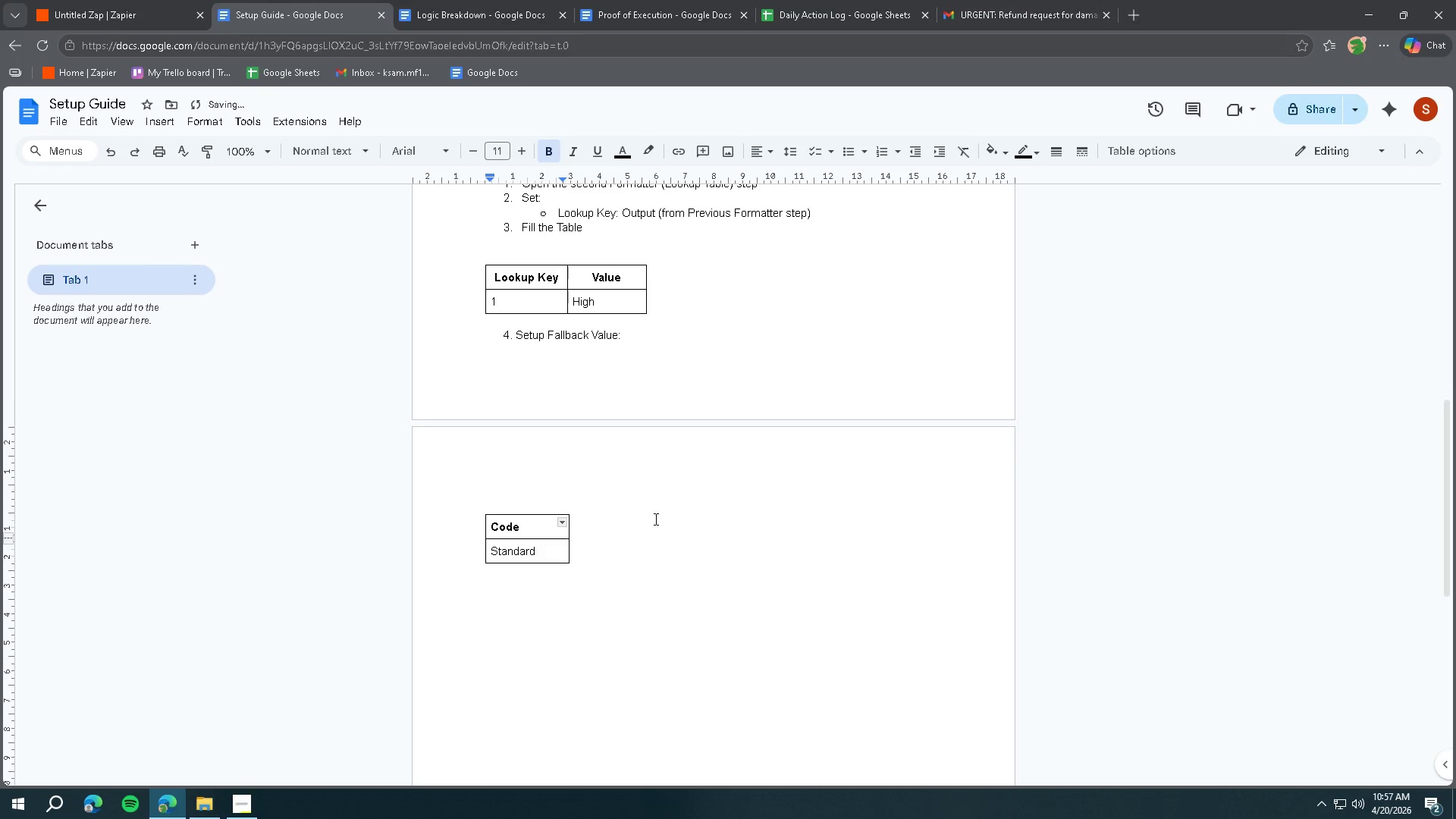 
scroll: coordinate [653, 517], scroll_direction: down, amount: 2.0
 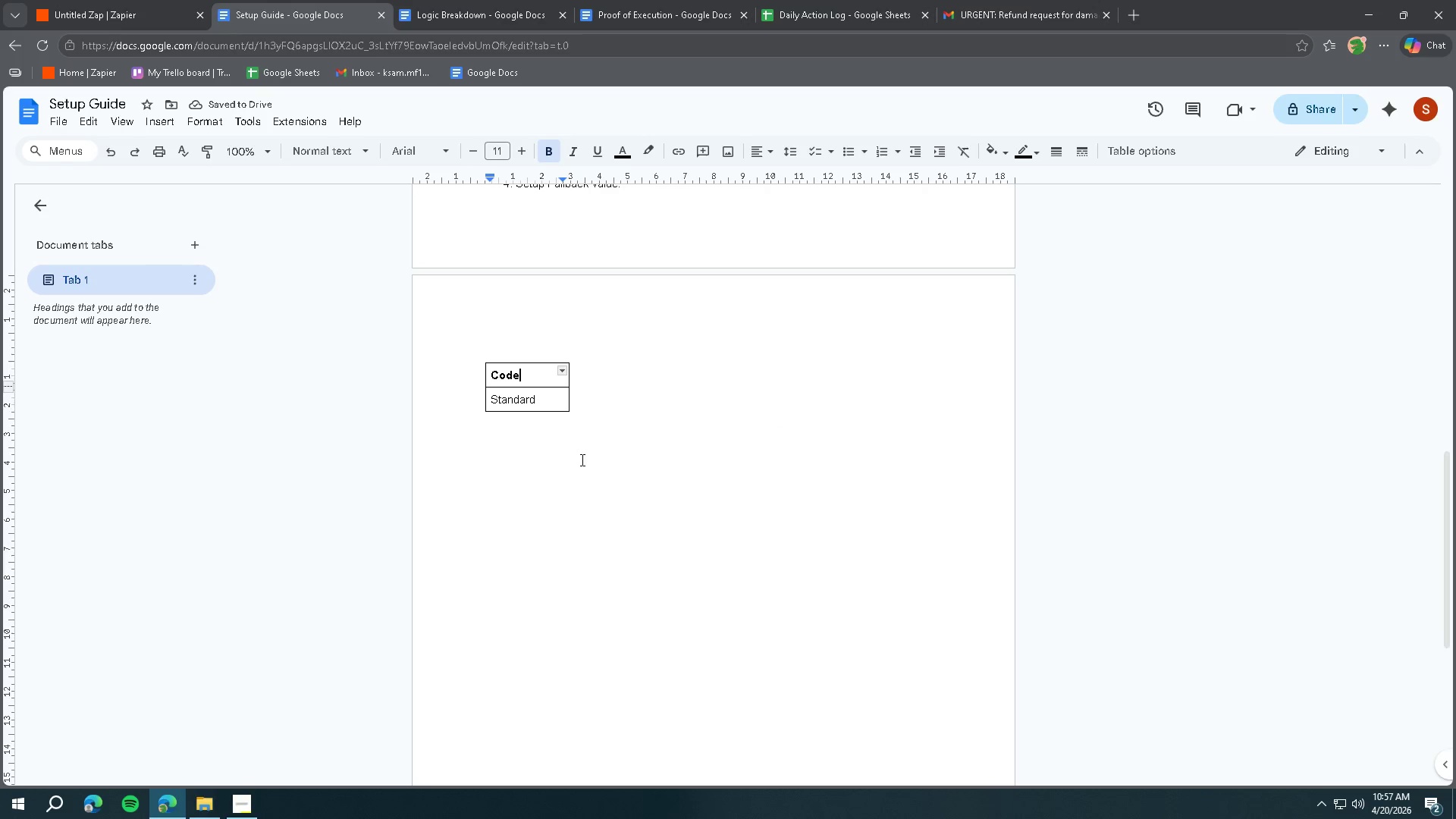 
left_click([628, 408])
 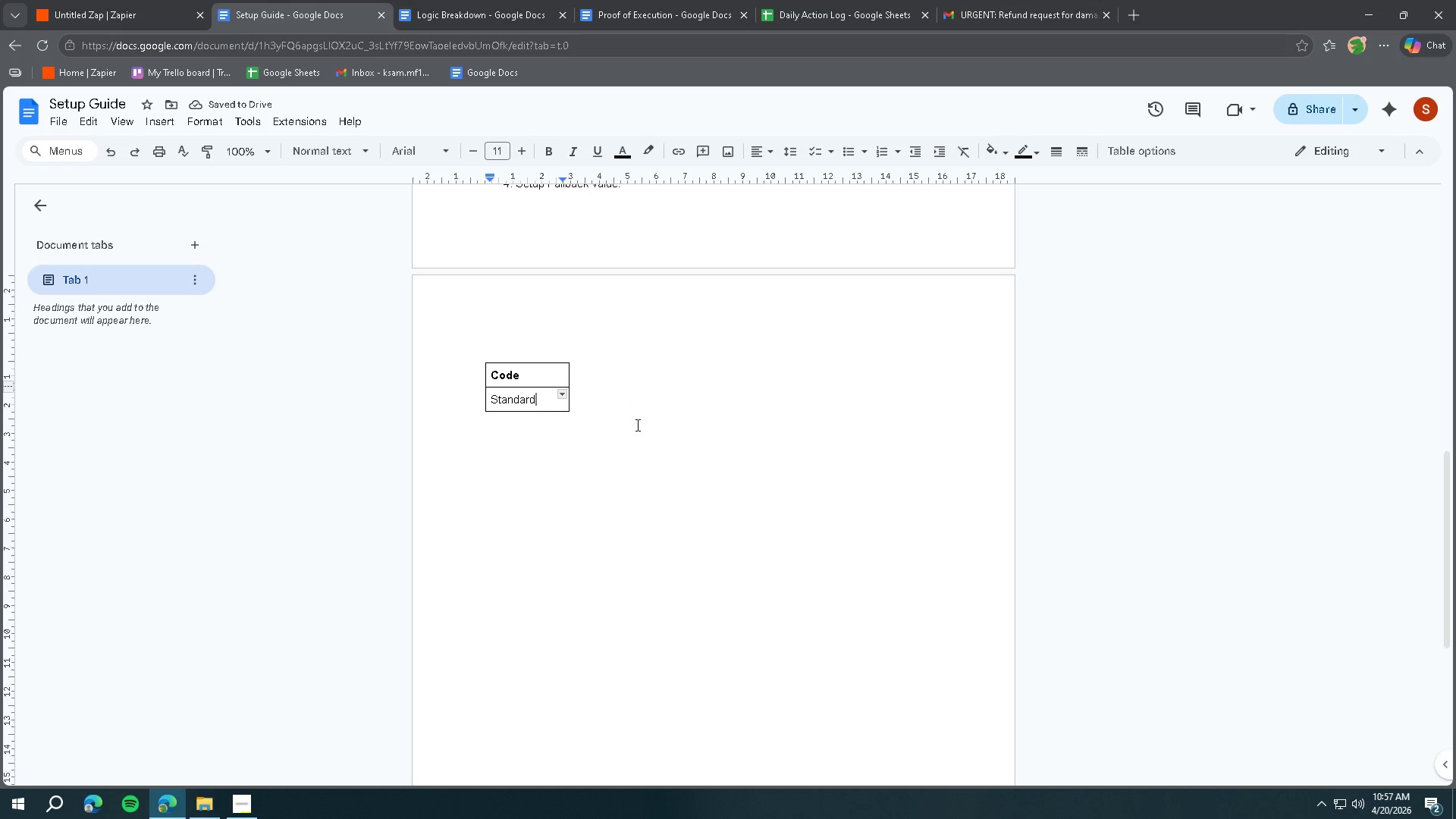 
left_click([636, 425])
 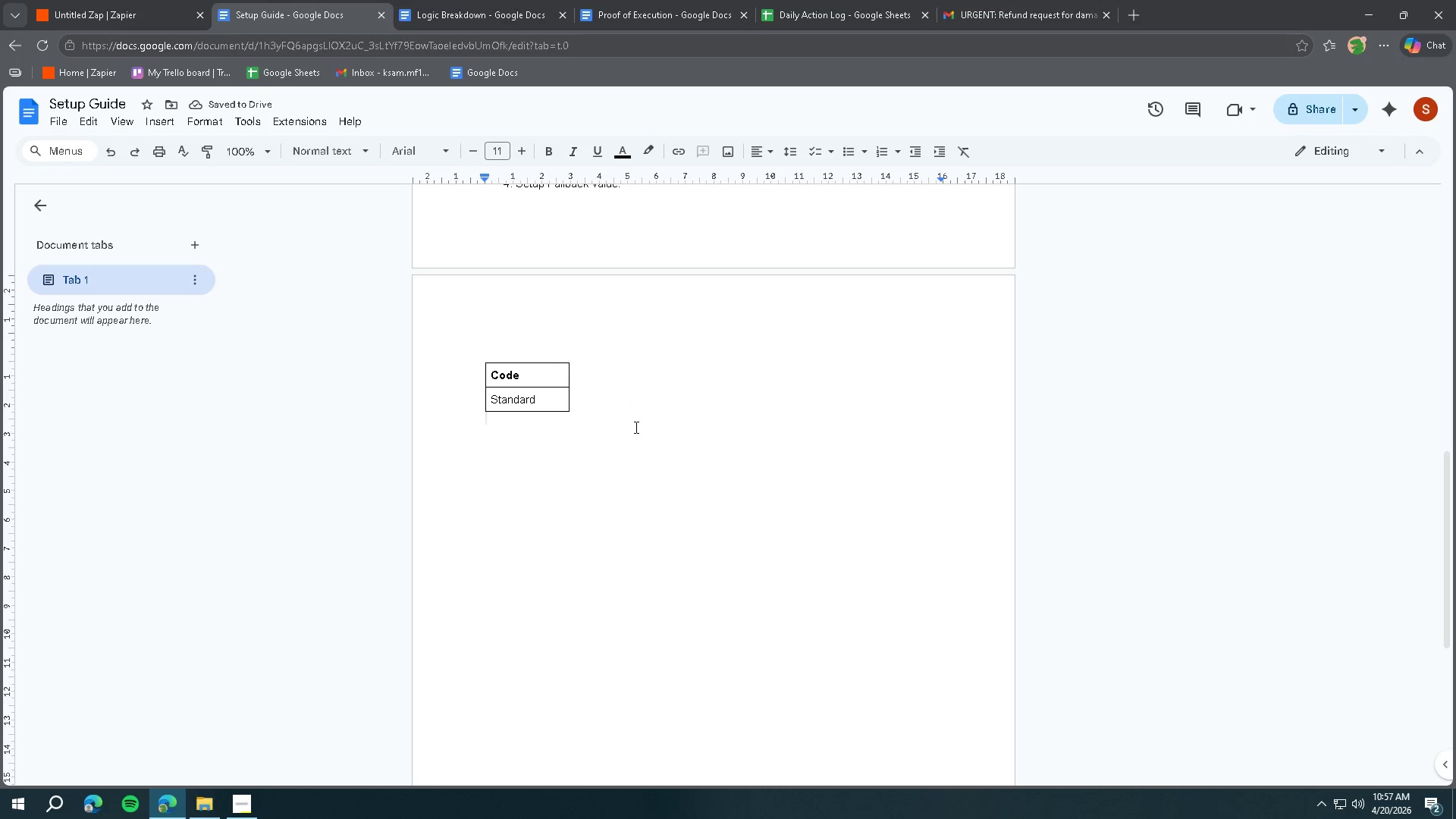 
scroll: coordinate [642, 424], scroll_direction: up, amount: 2.0
 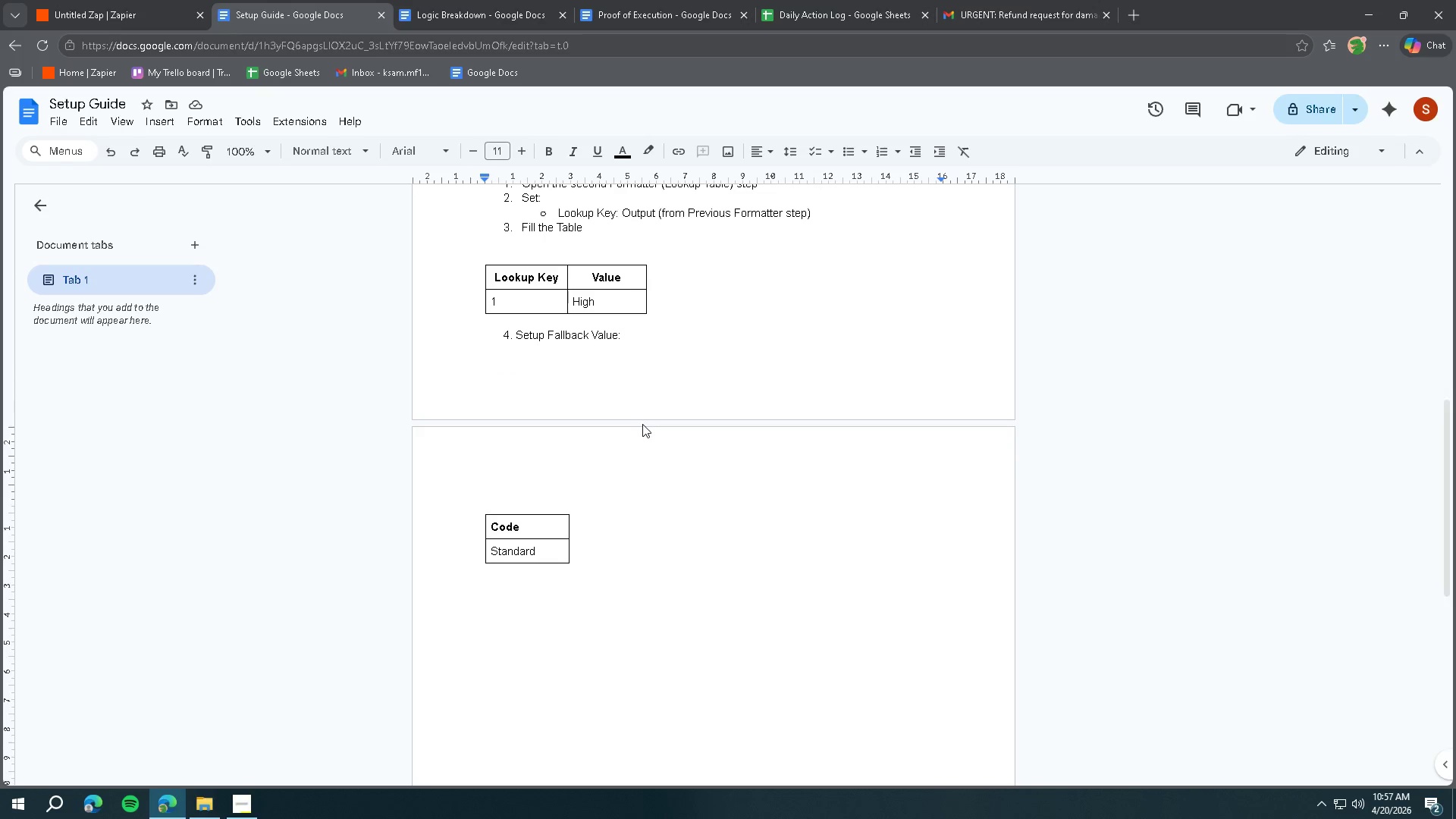 
key(Enter)
 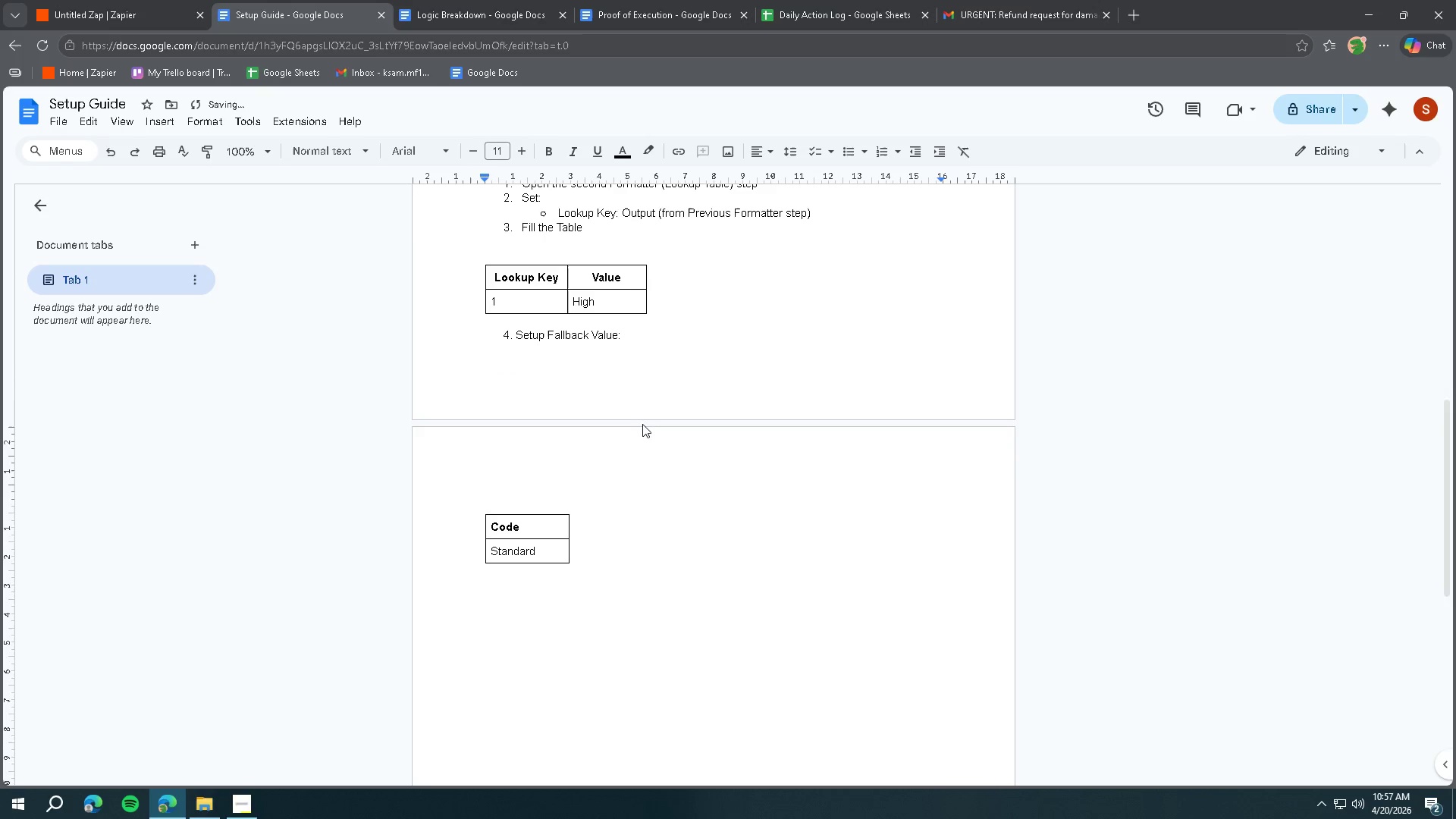 
type(5. )
key(Backspace)
key(Backspace)
key(Backspace)
type(         )
key(Backspace)
key(Backspace)
type(5. Click Test Step)
 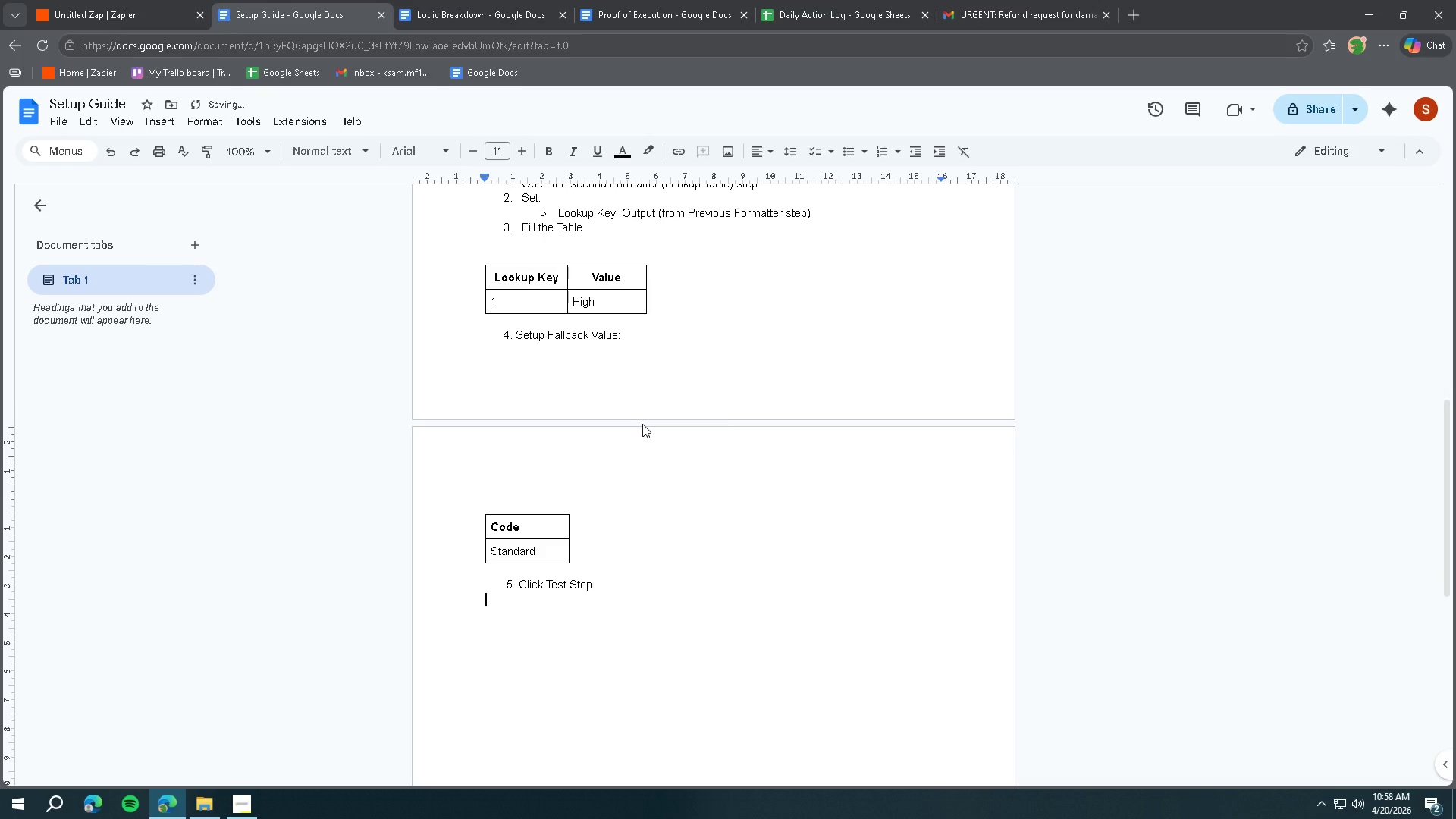 
key(Enter)
 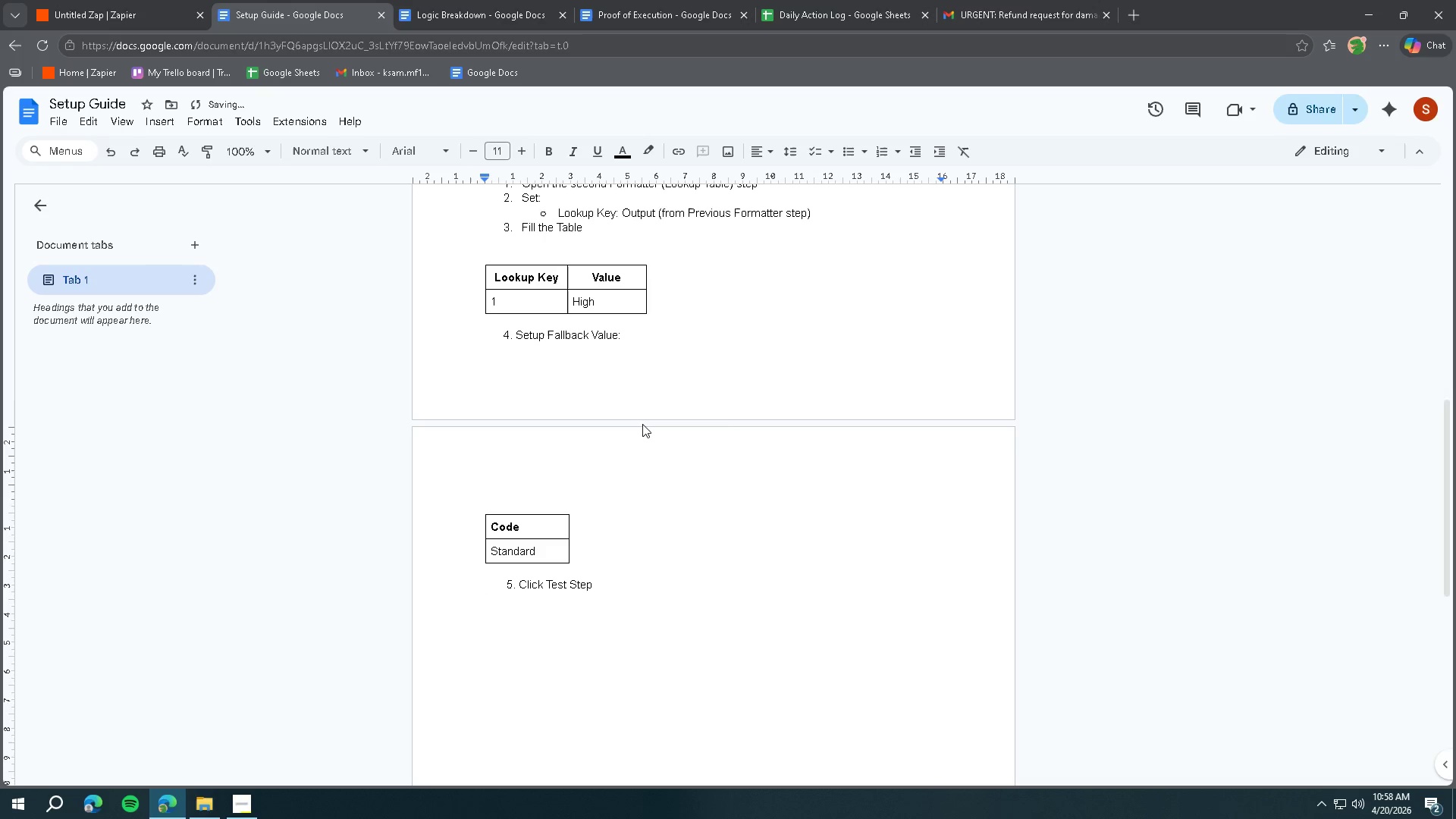 
key(6)
 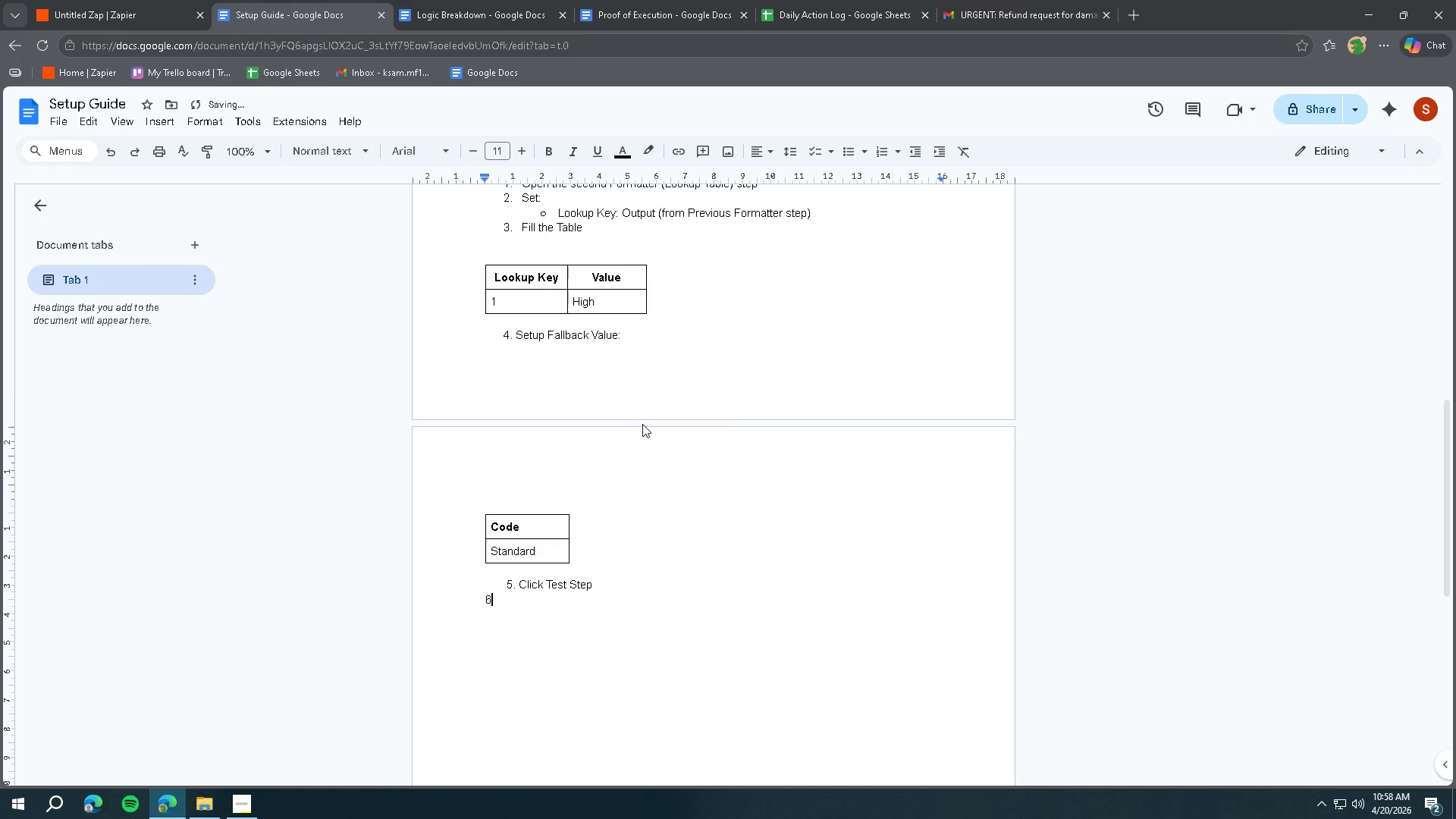 
key(Period)
 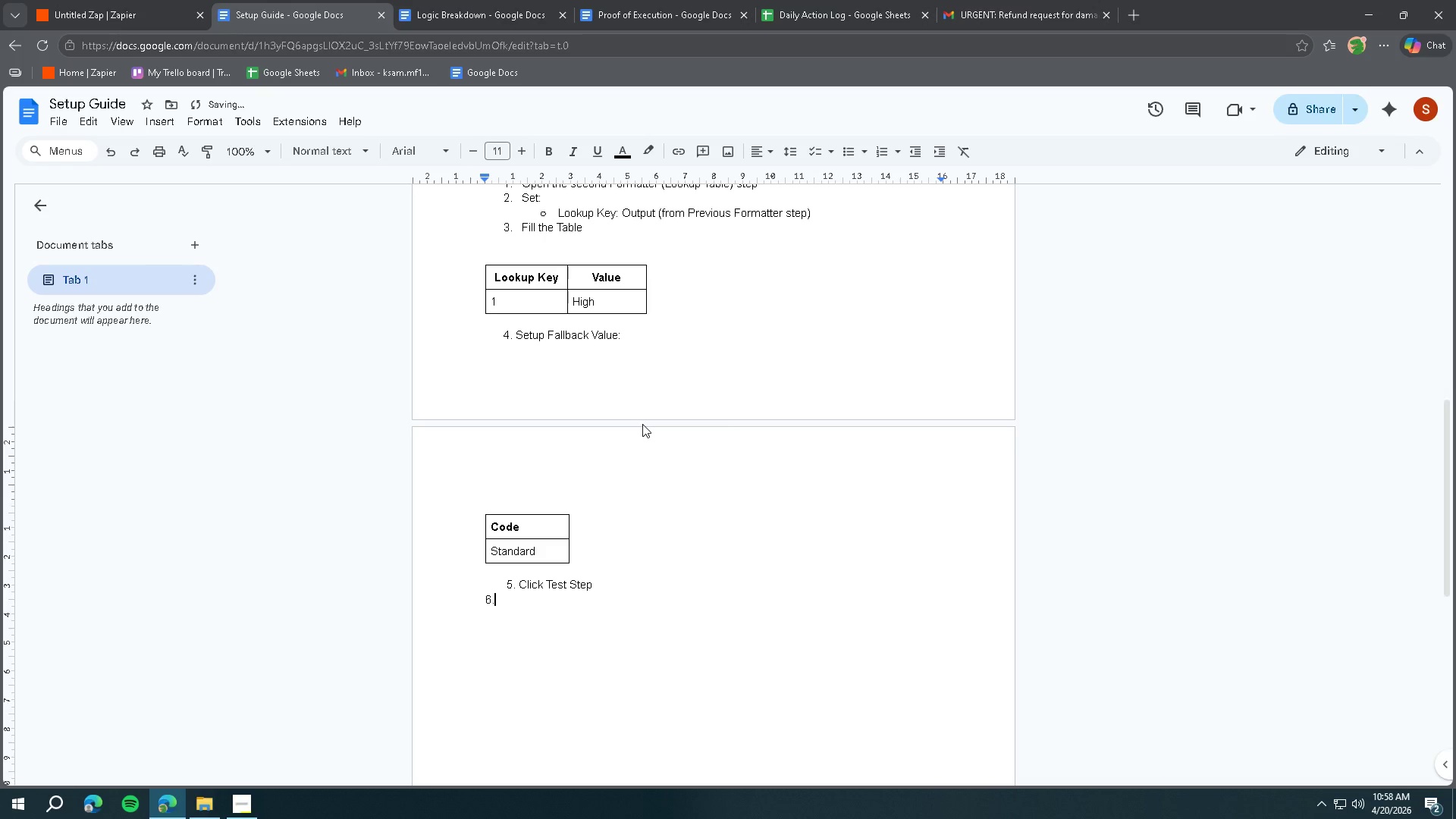 
key(Space)
 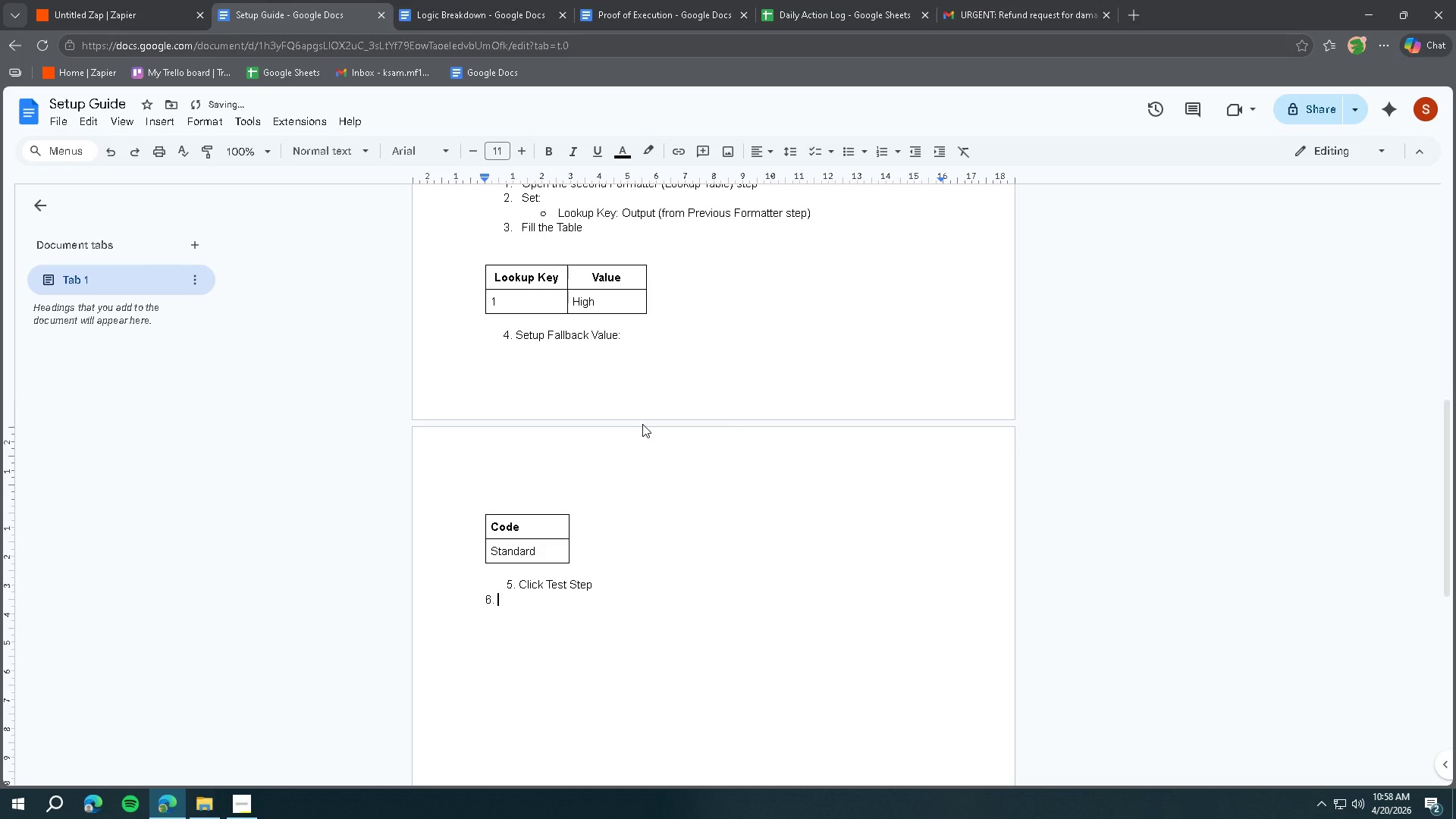 
key(Backspace)
 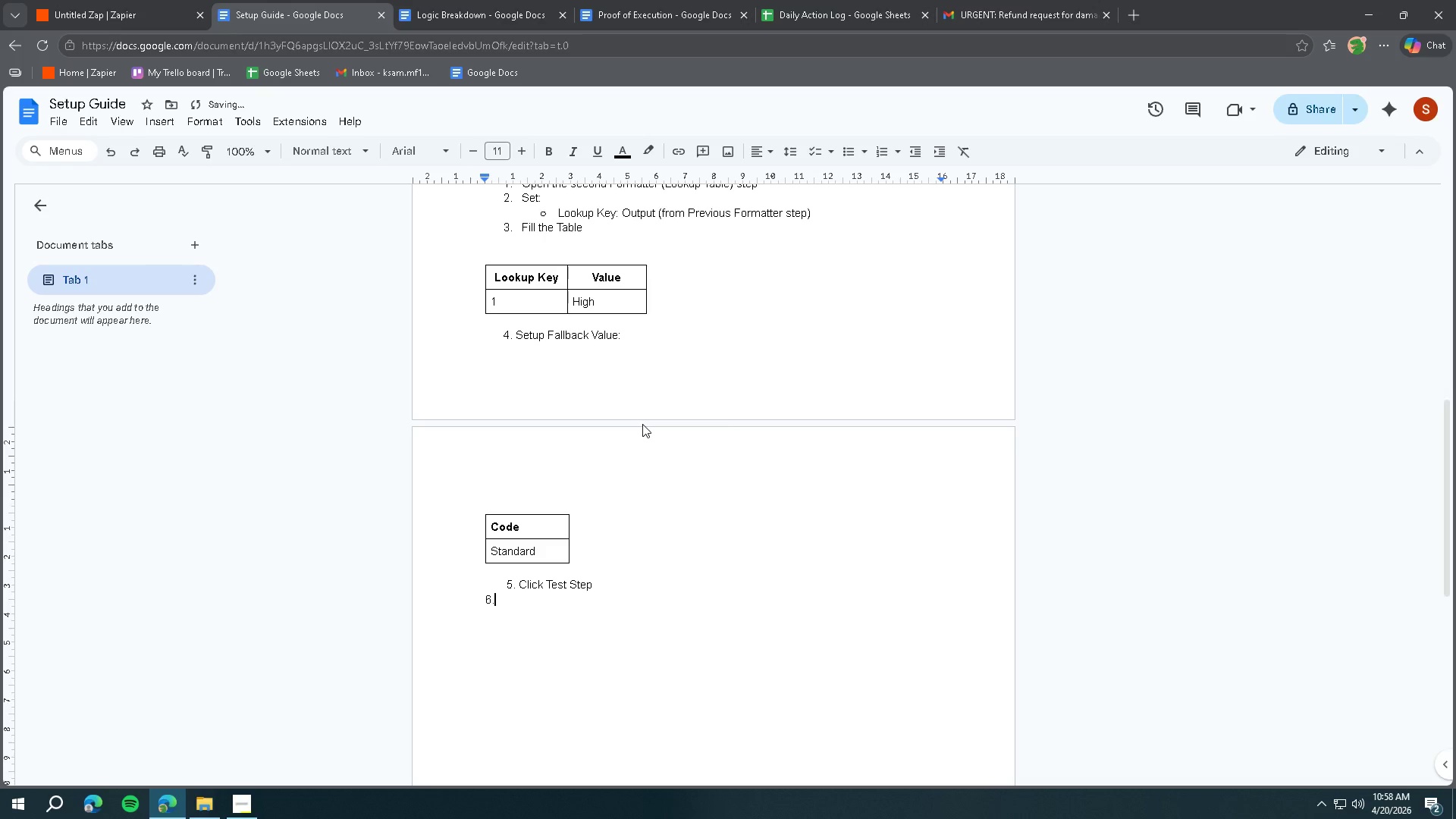 
key(Backspace)
 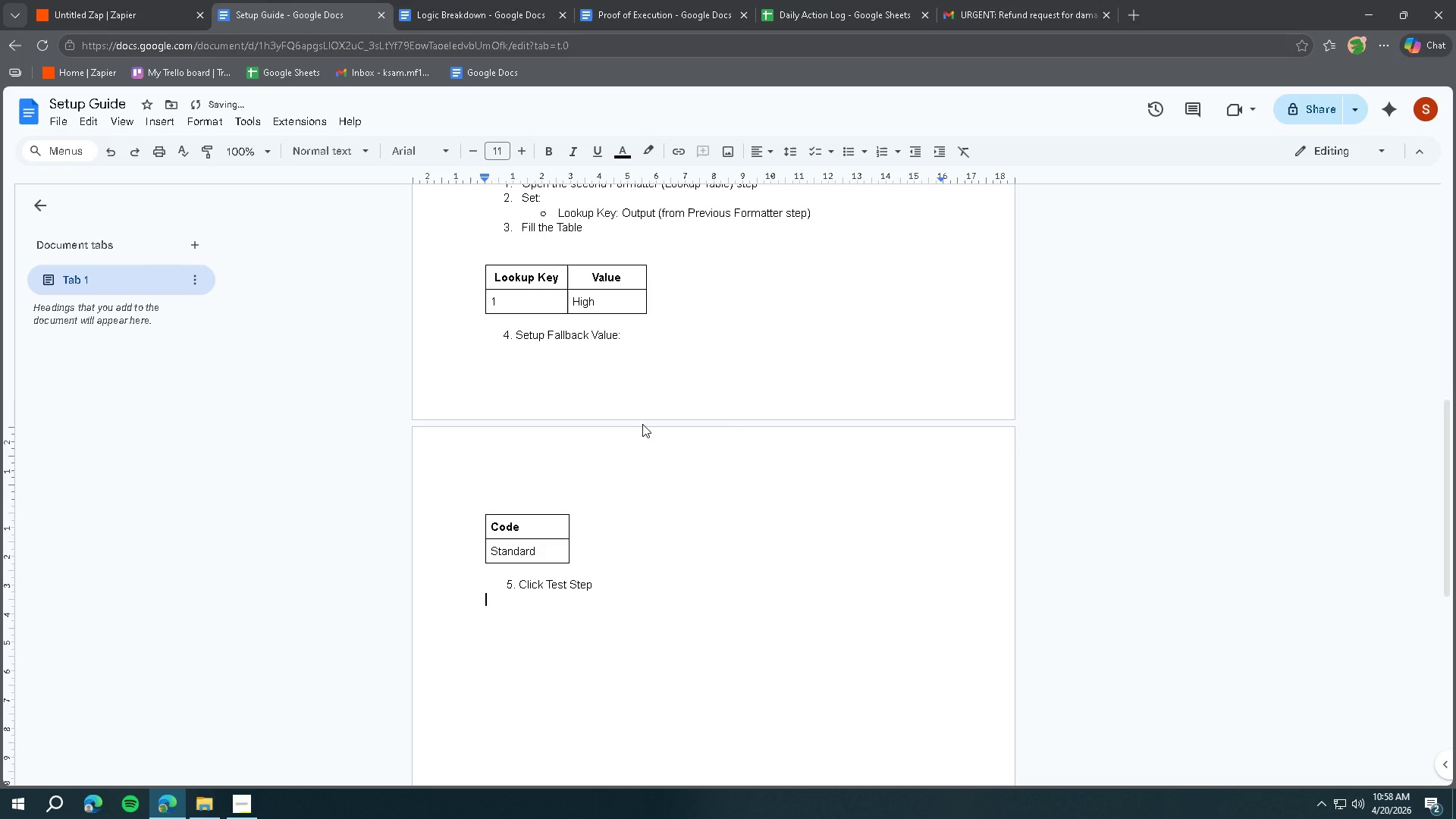 
key(Backspace)
 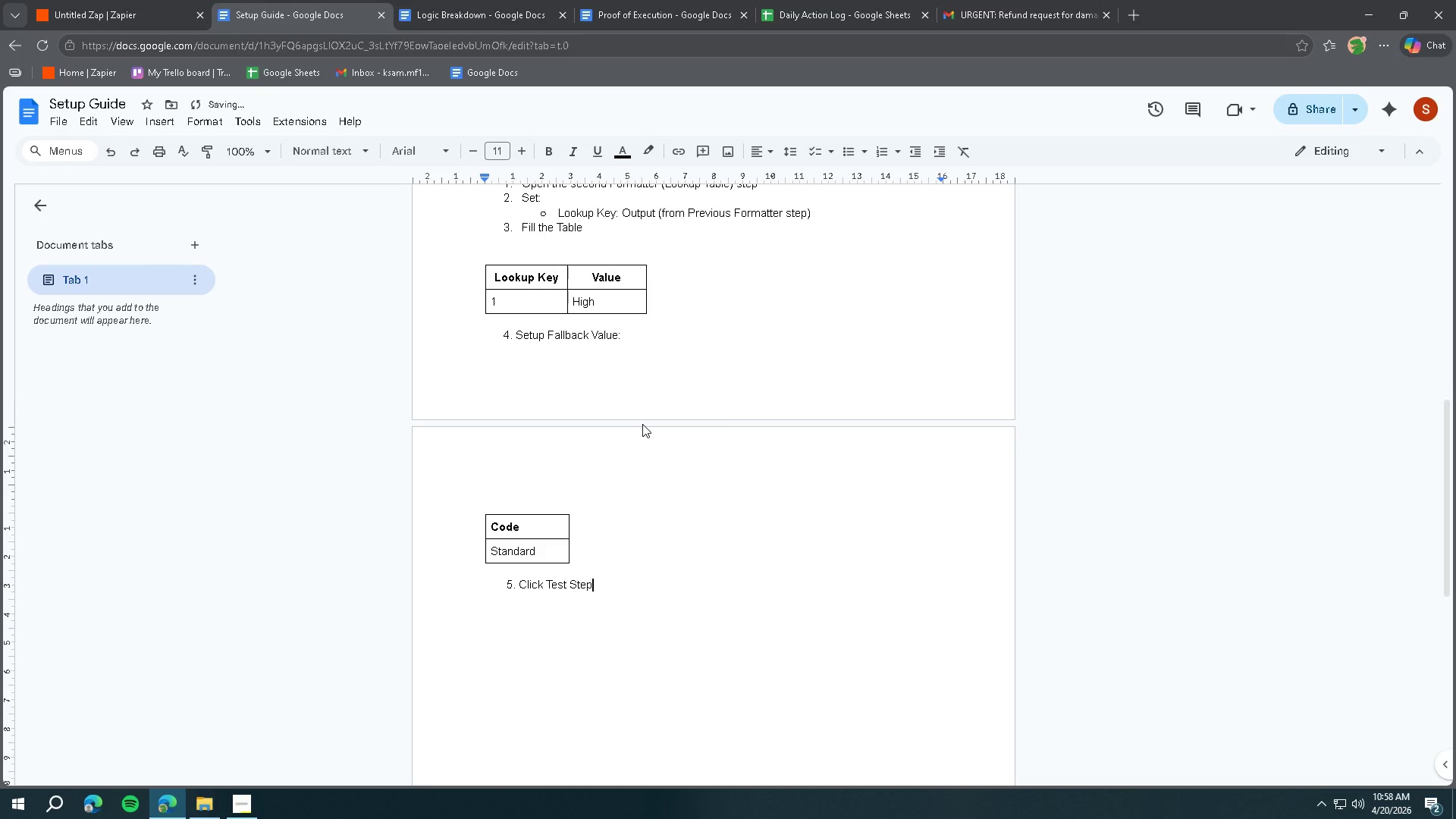 
key(Backspace)
 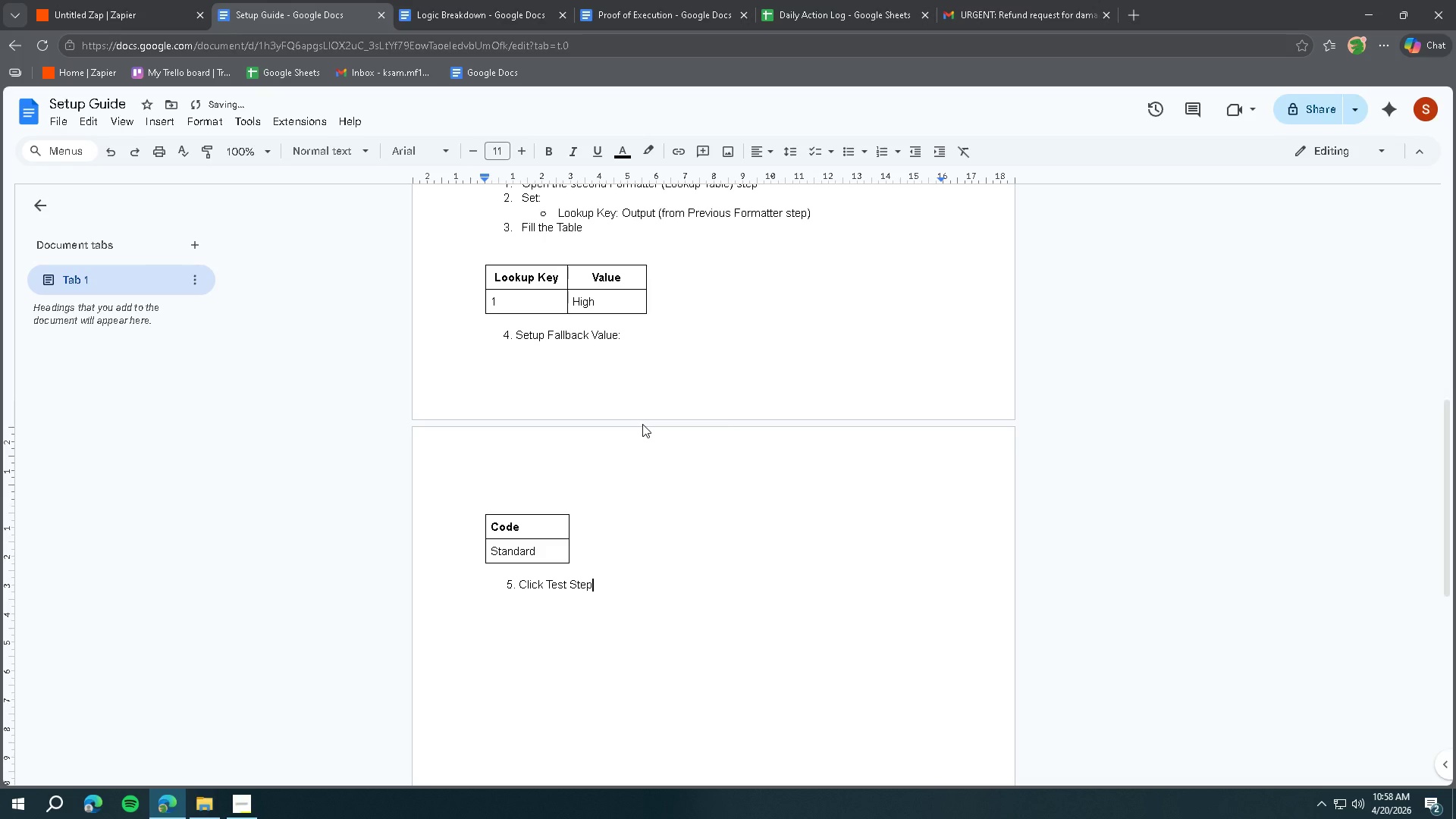 
key(Enter)
 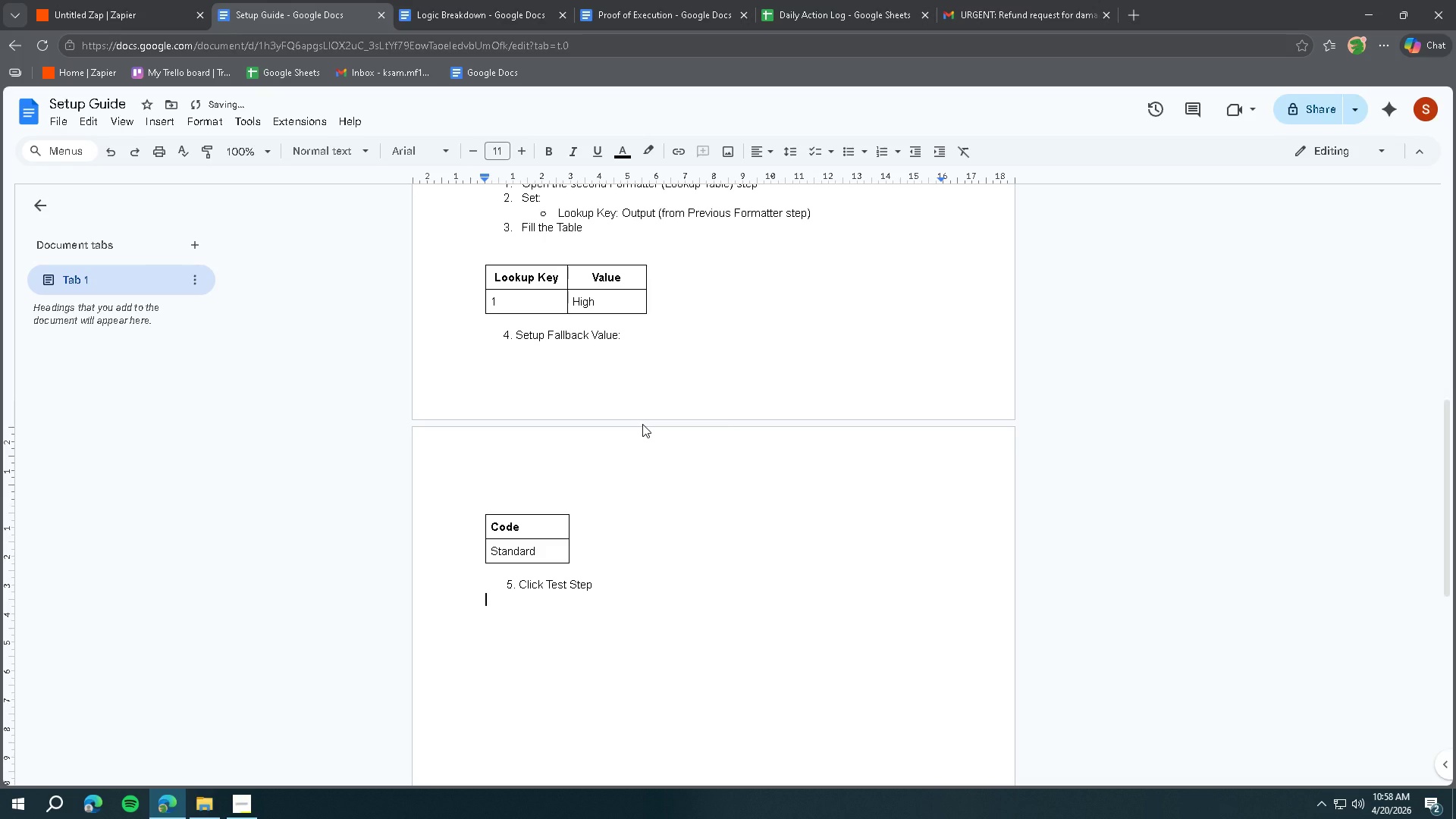 
key(Space)
 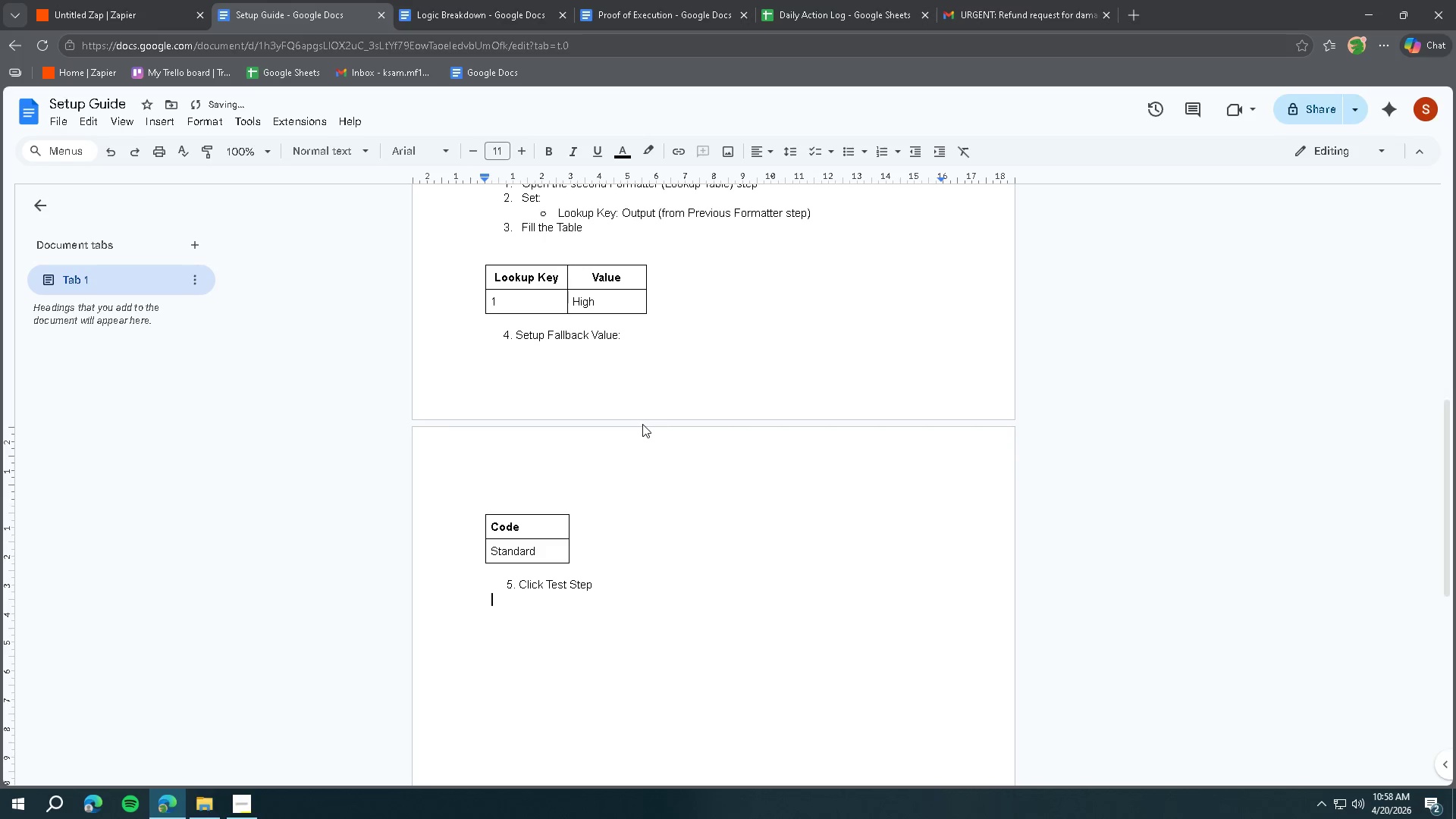 
key(Space)
 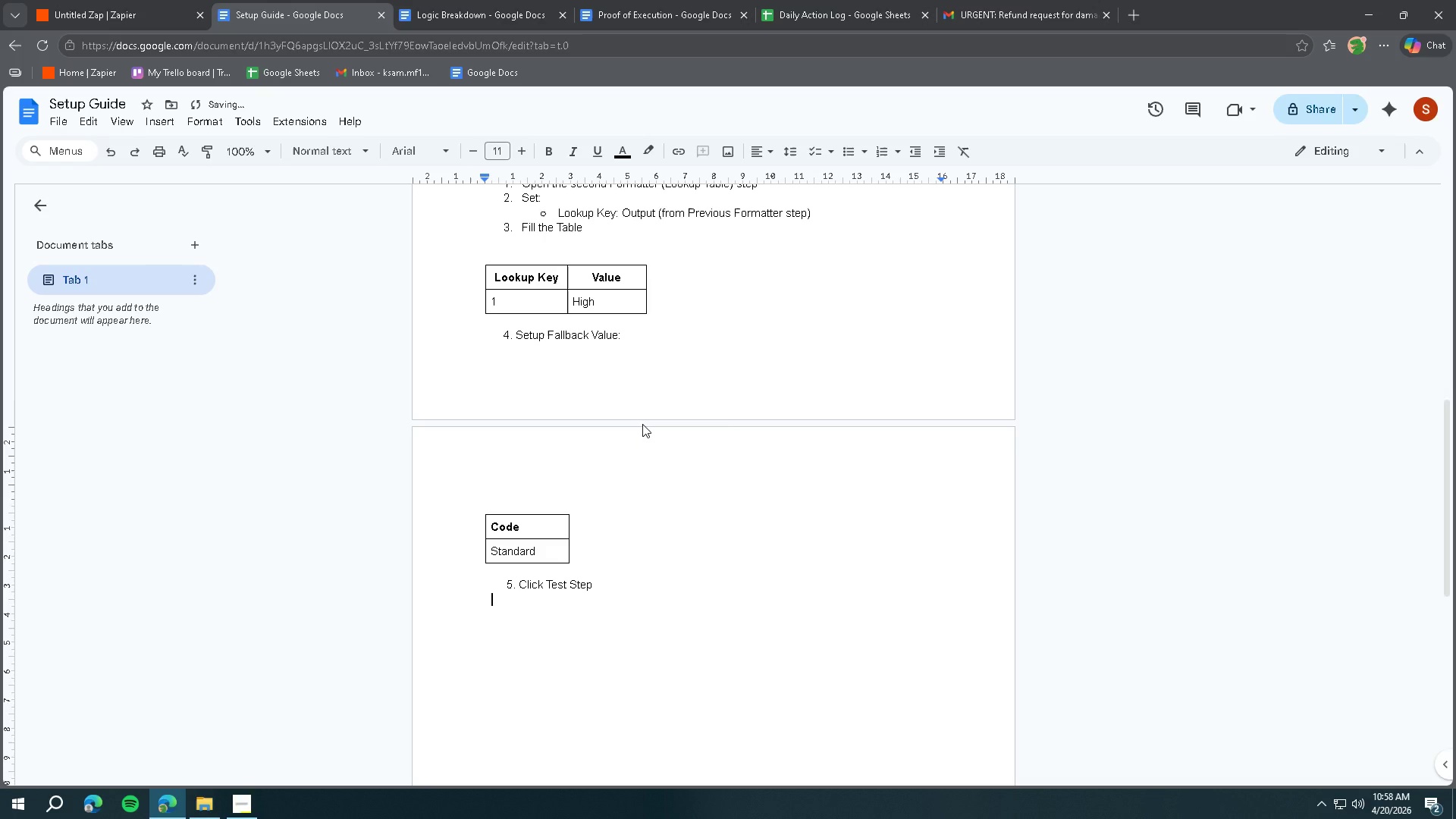 
key(Space)
 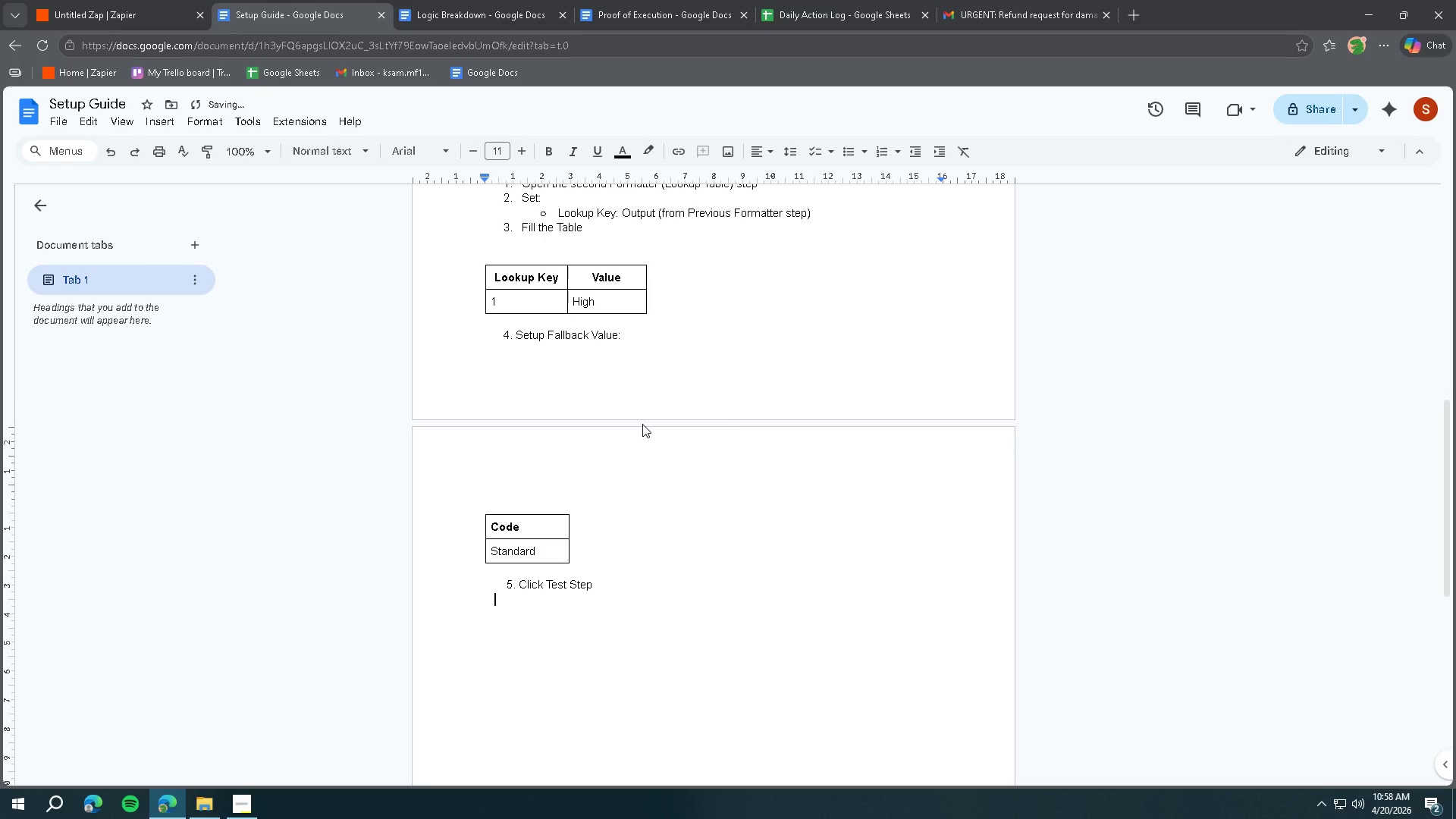 
key(Backspace)
 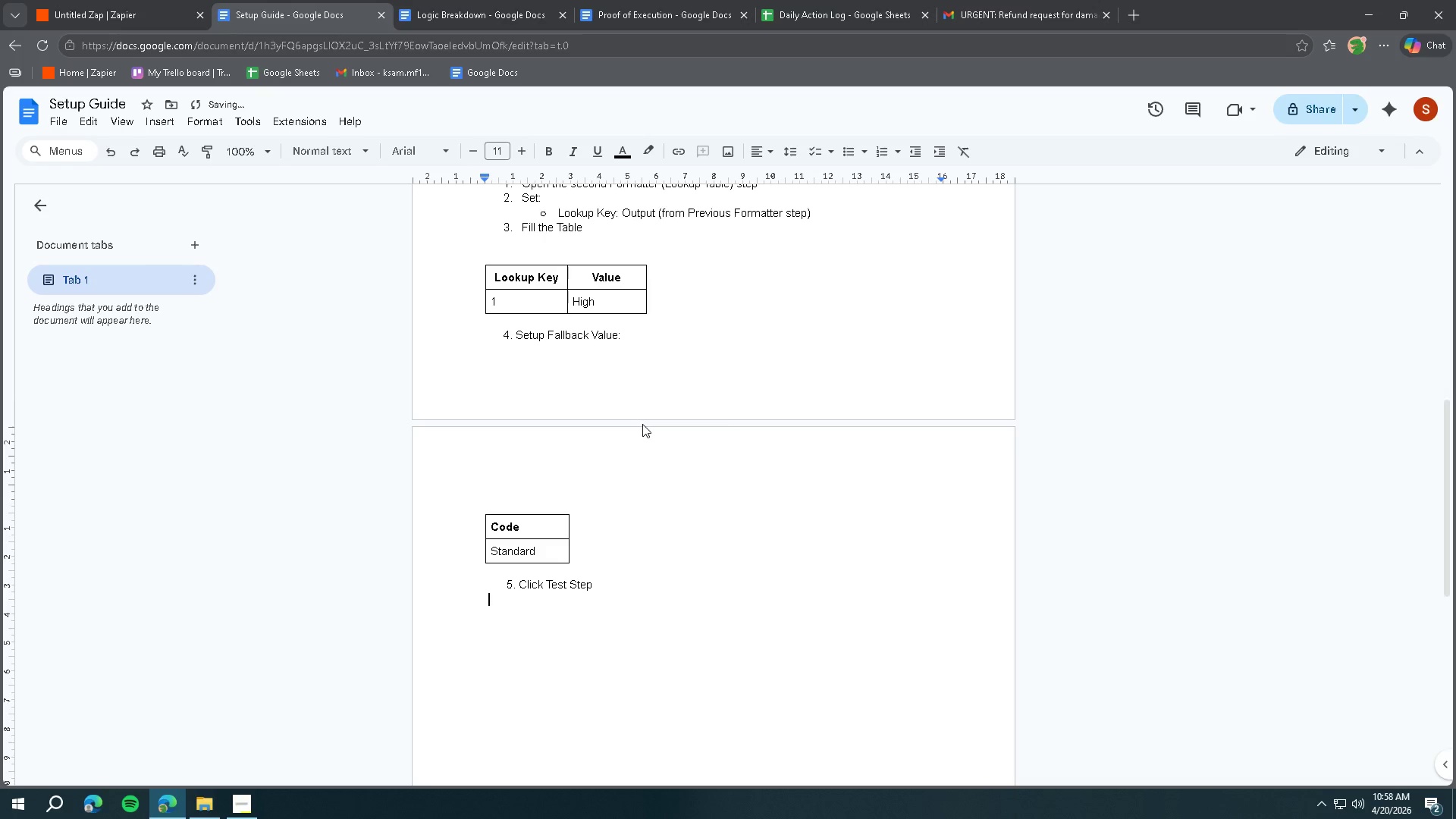 
key(Backspace)
 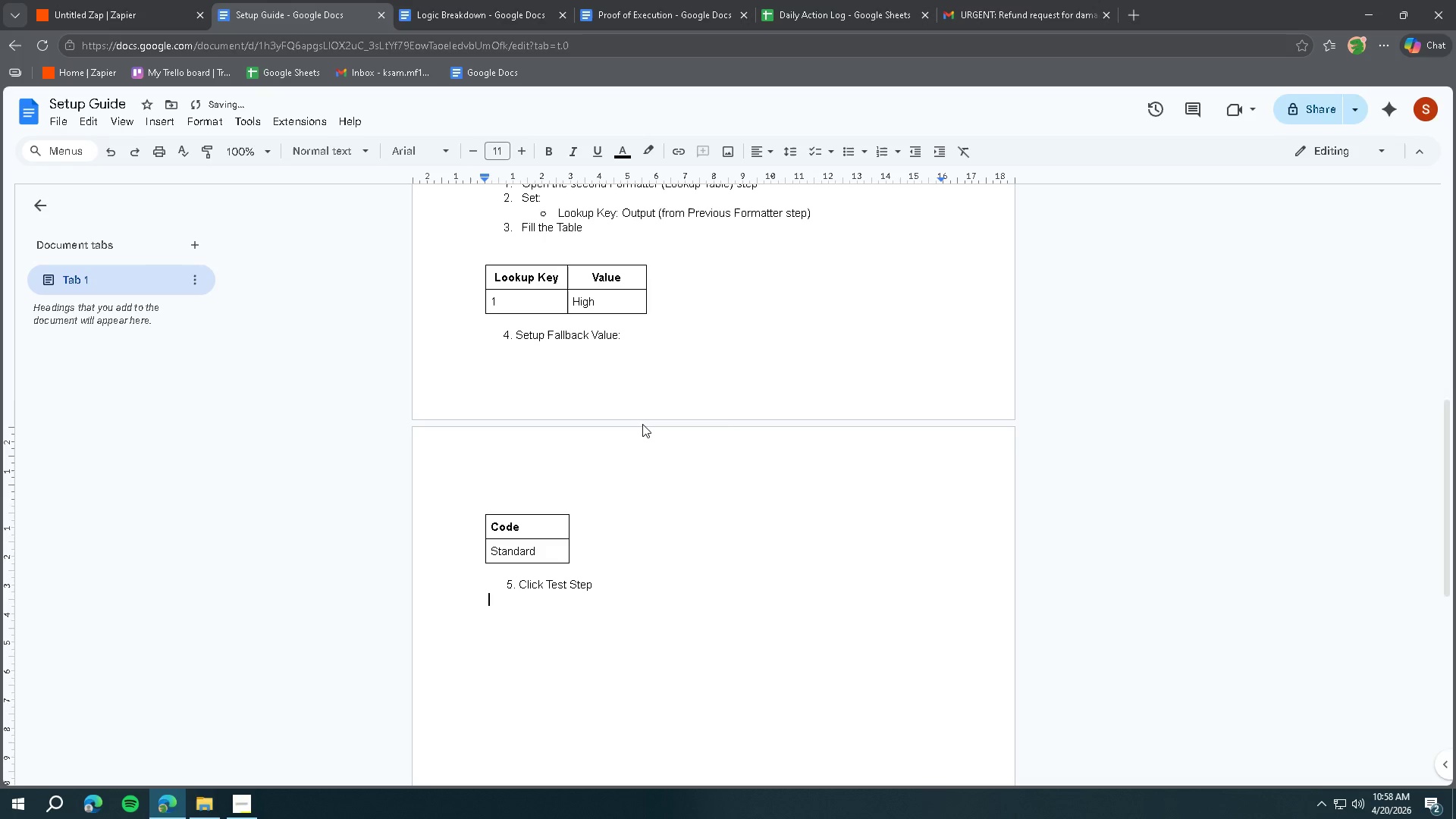 
key(Backspace)
 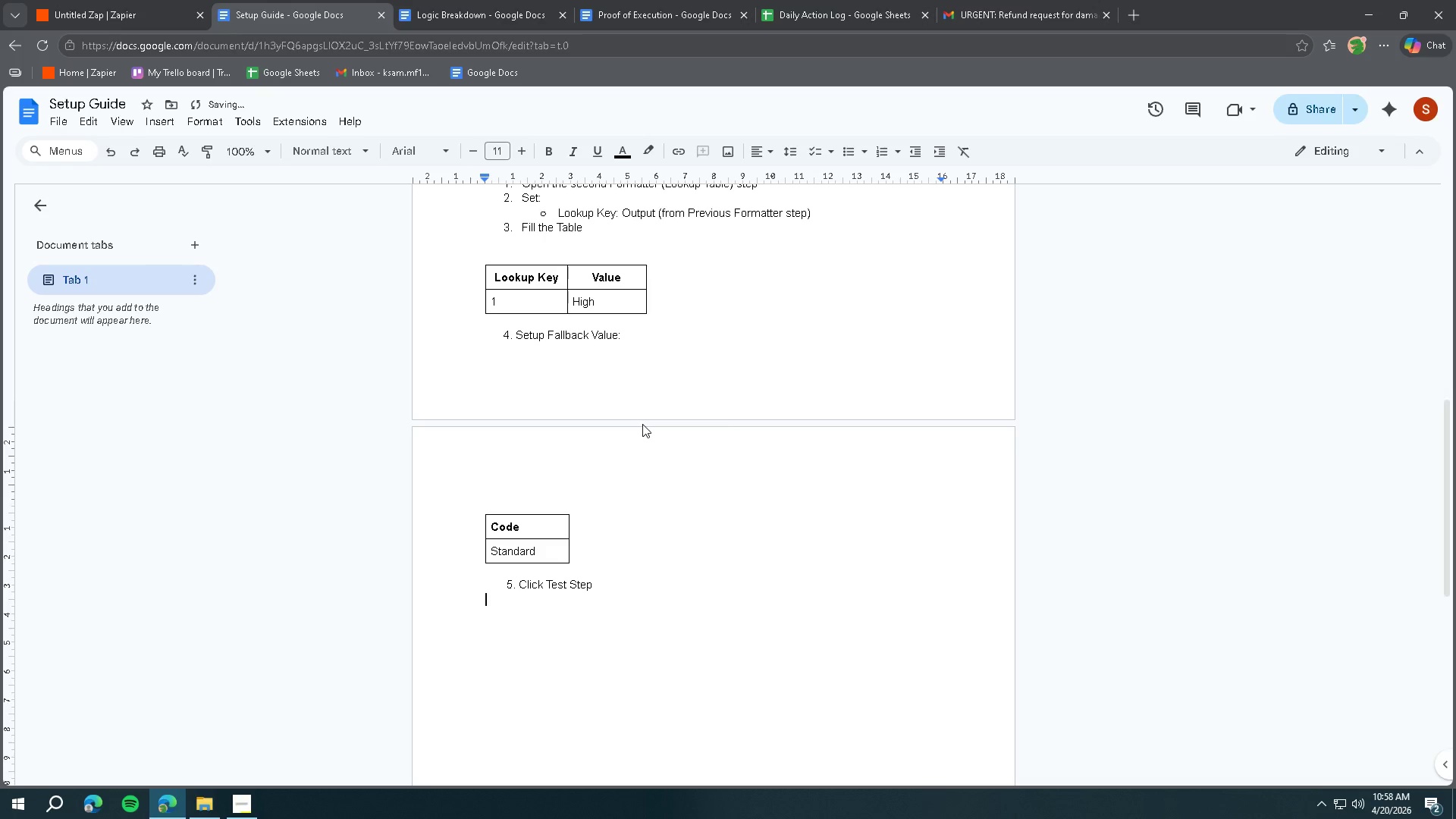 
key(Backspace)
 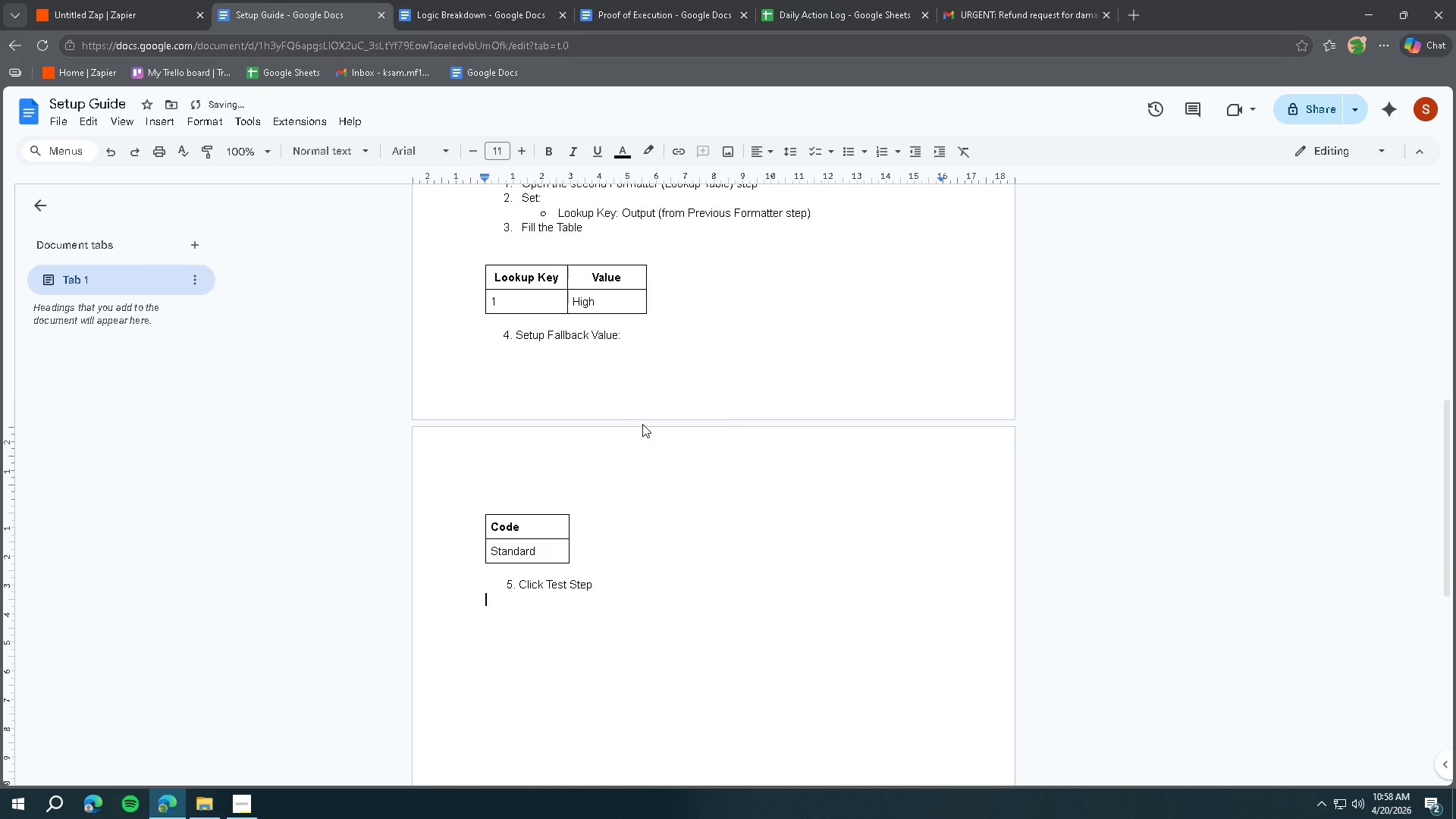 
key(Enter)
 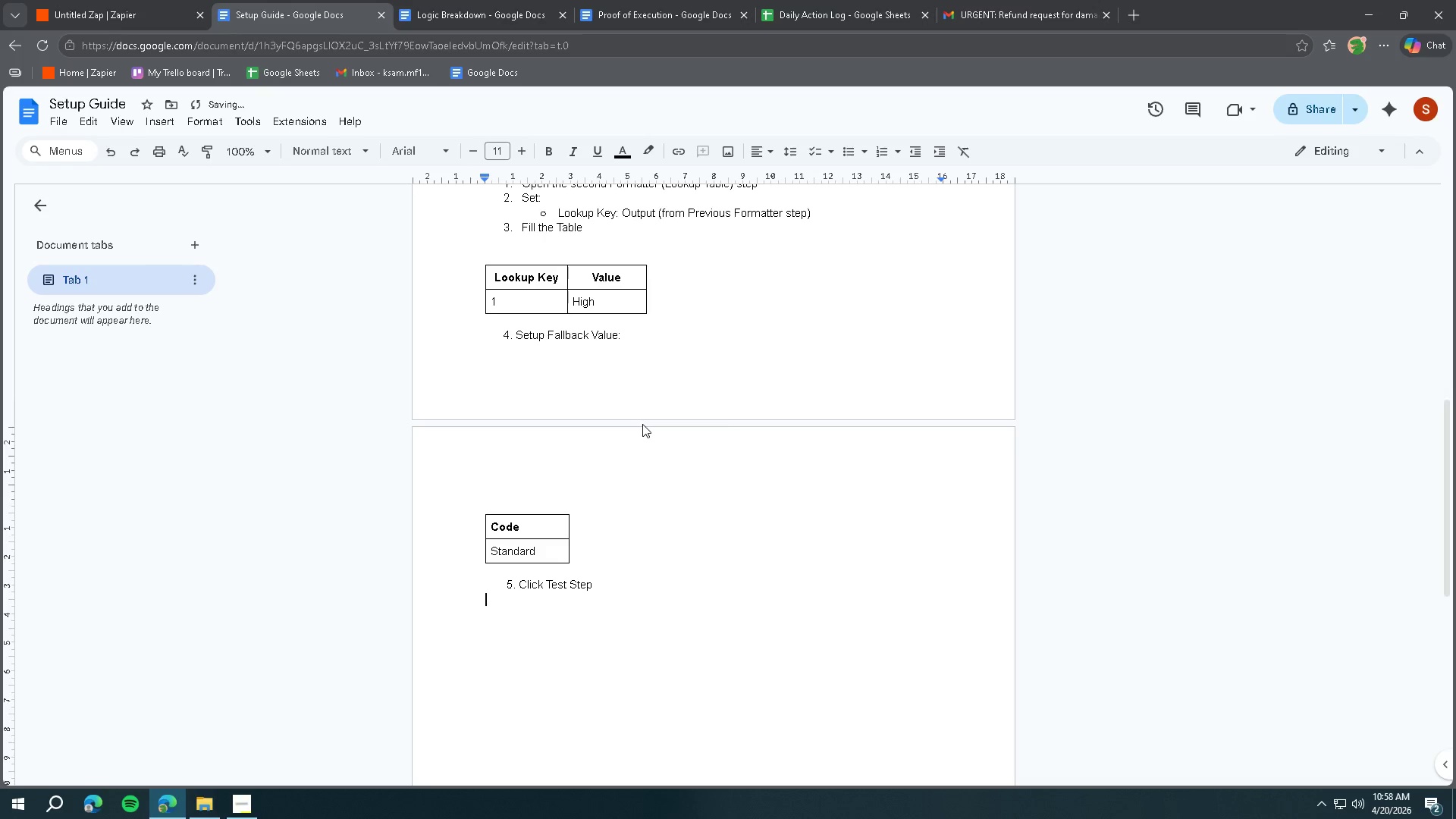 
type(        .)
key(Backspace)
key(Backspace)
type(6. Cli)
key(Backspace)
key(Backspace)
key(Backspace)
type(CLick )
key(Backspace)
key(Backspace)
key(Backspace)
key(Backspace)
key(Backspace)
type(lick COnti)
key(Backspace)
key(Backspace)
key(Backspace)
key(Backspace)
type(ontinue)
key(Tab)
key(Backspace)
 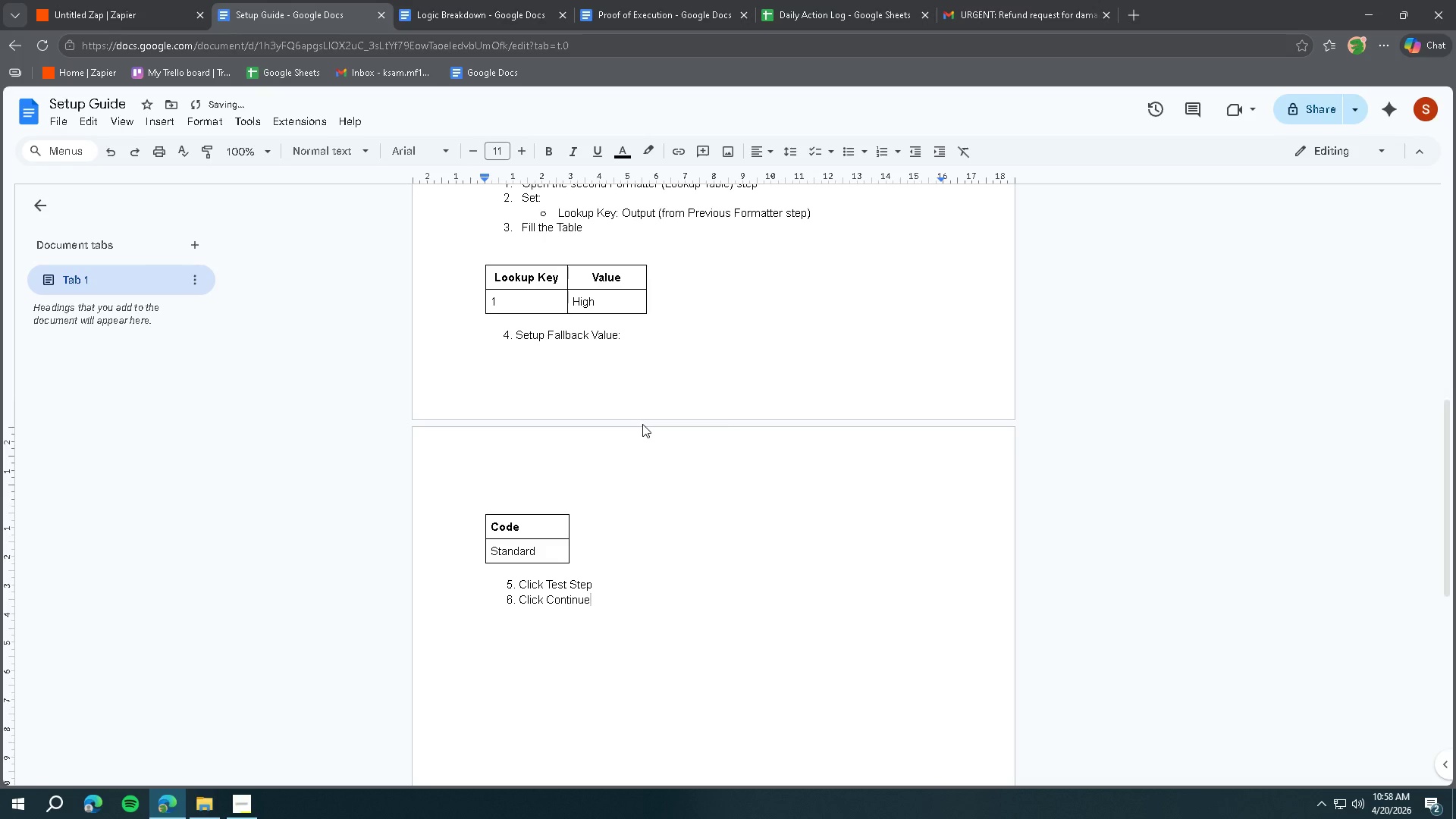 
key(Enter)
 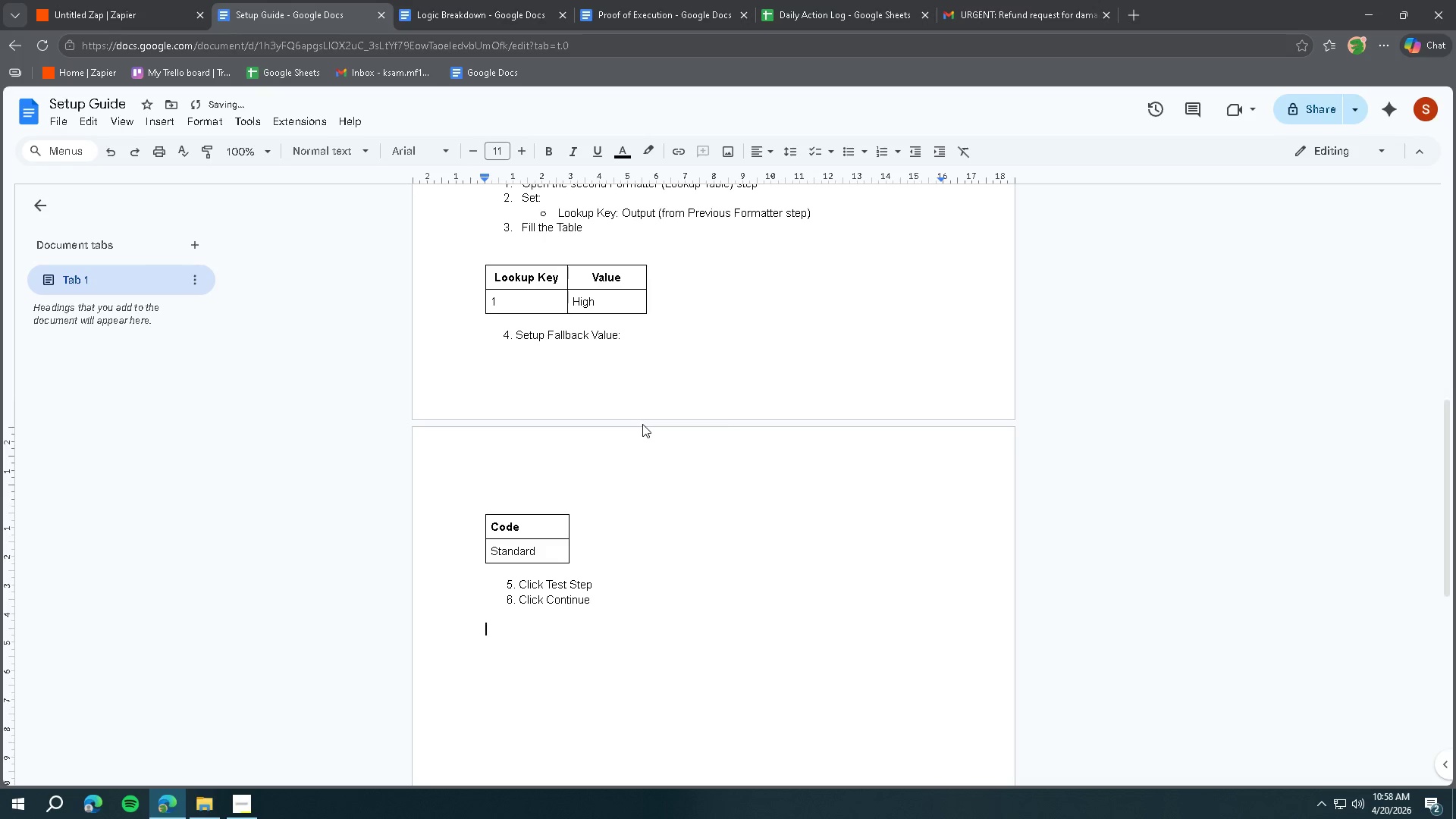 
key(Enter)
 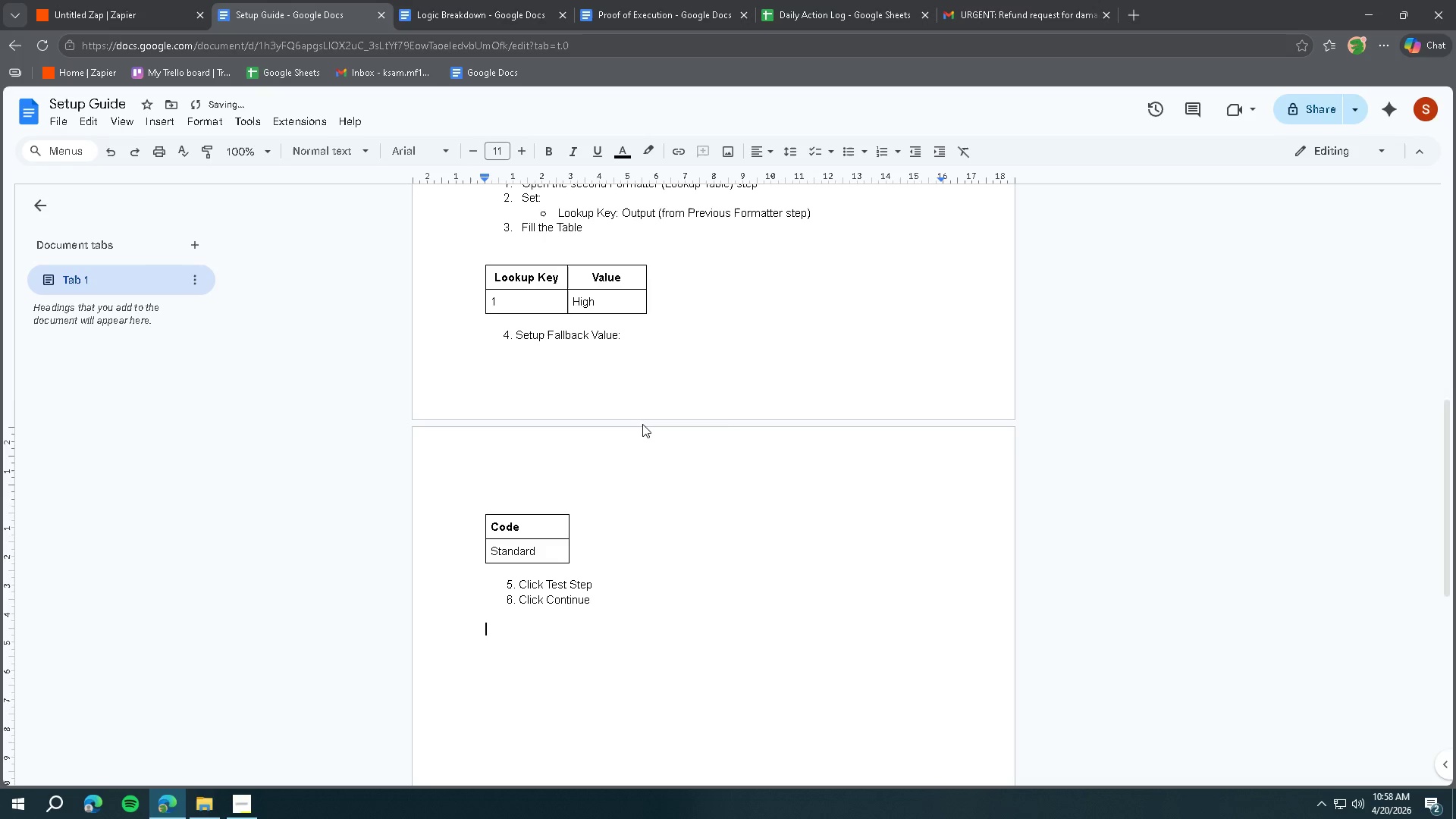 
key(6)
 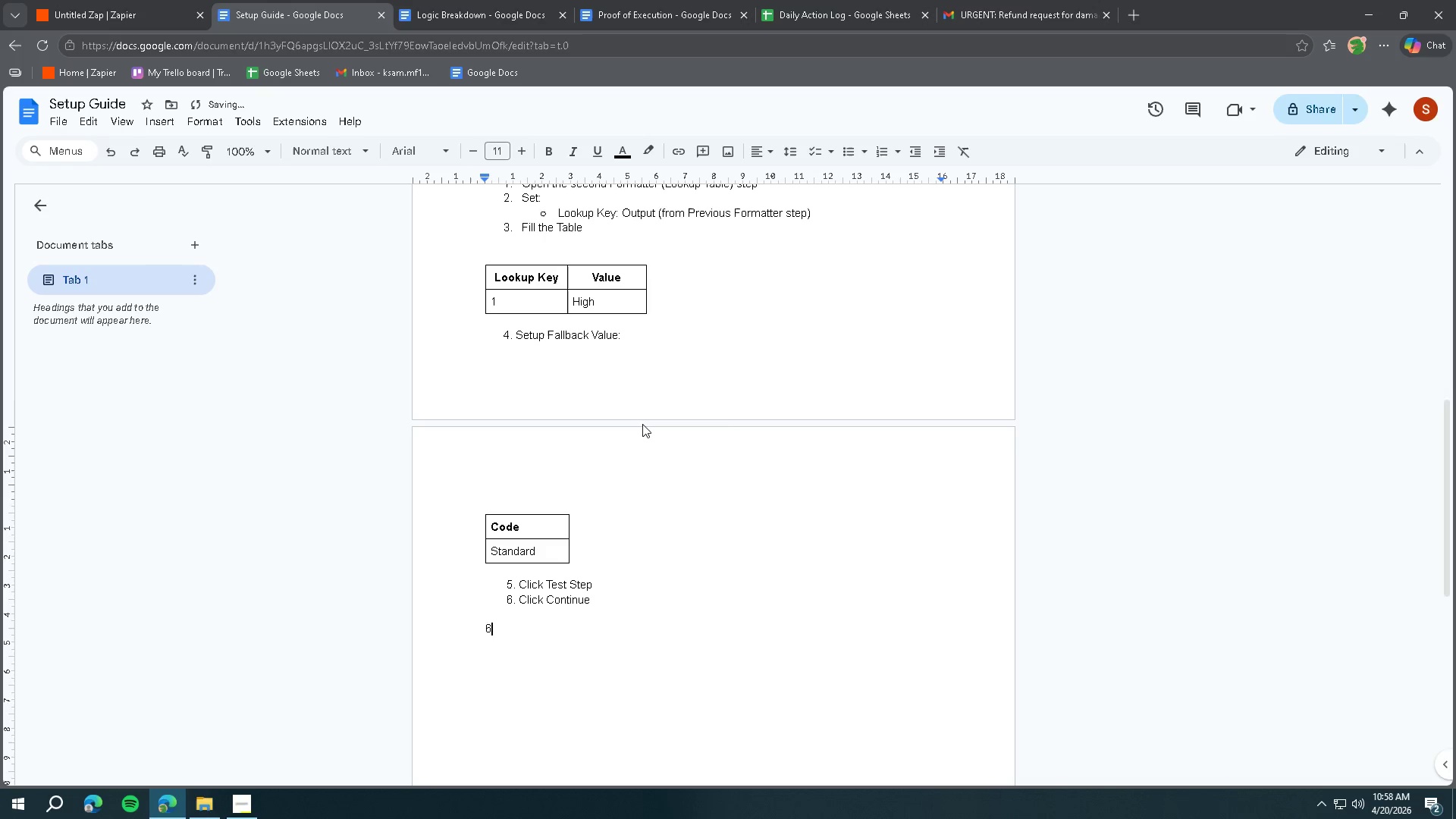 
key(Period)
 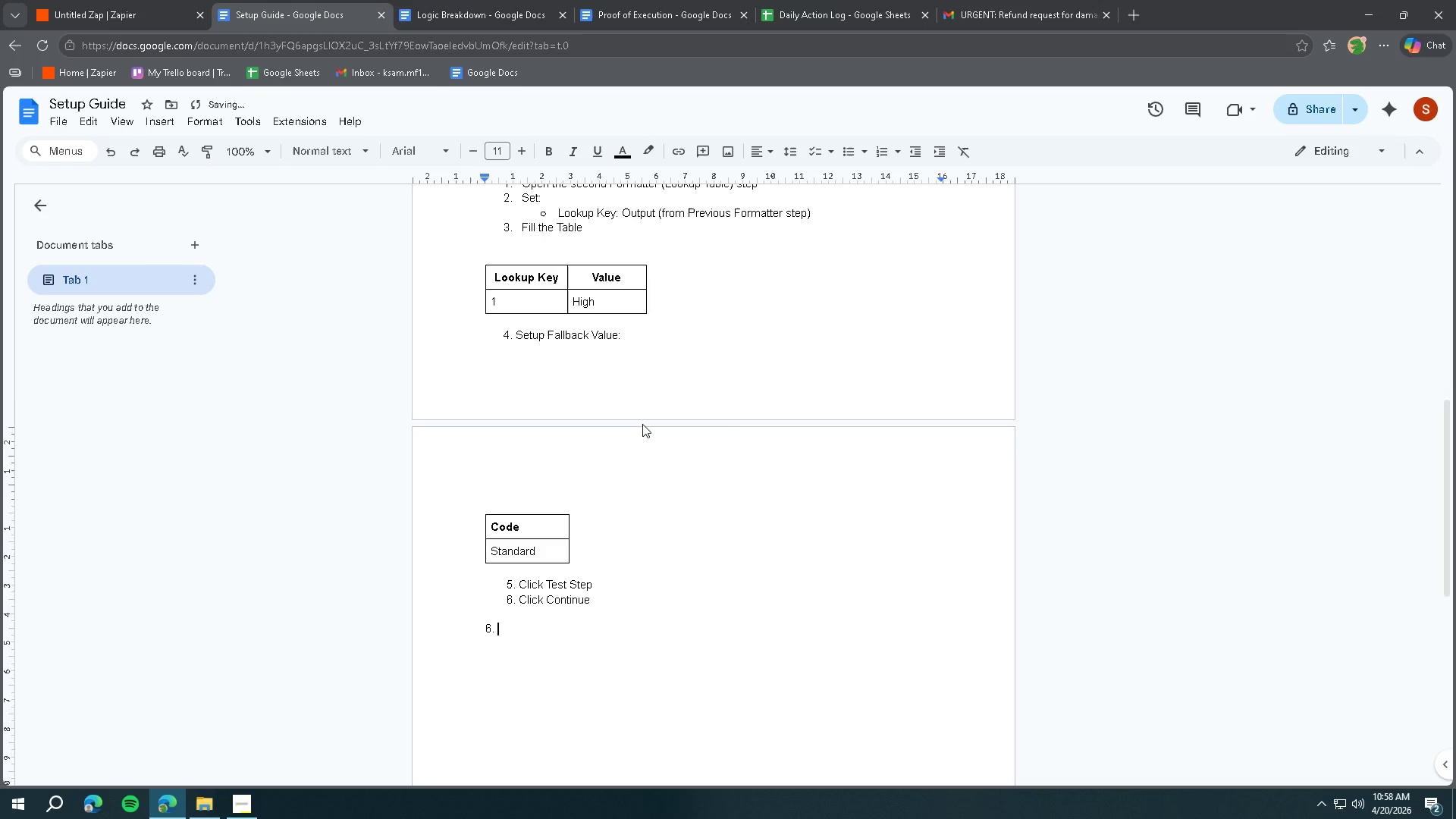 
key(Space)
 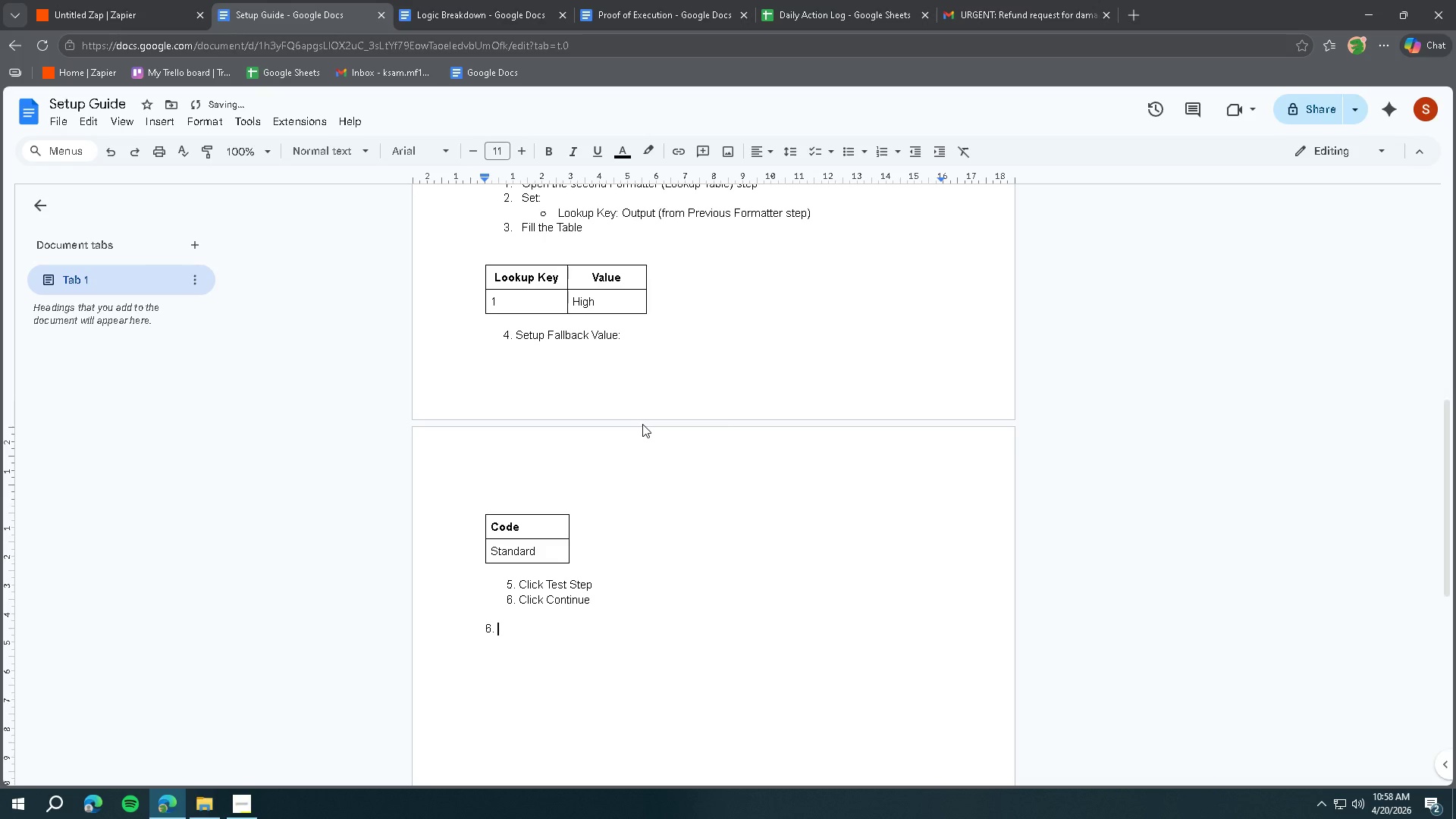 
scroll: coordinate [642, 424], scroll_direction: up, amount: 2.0
 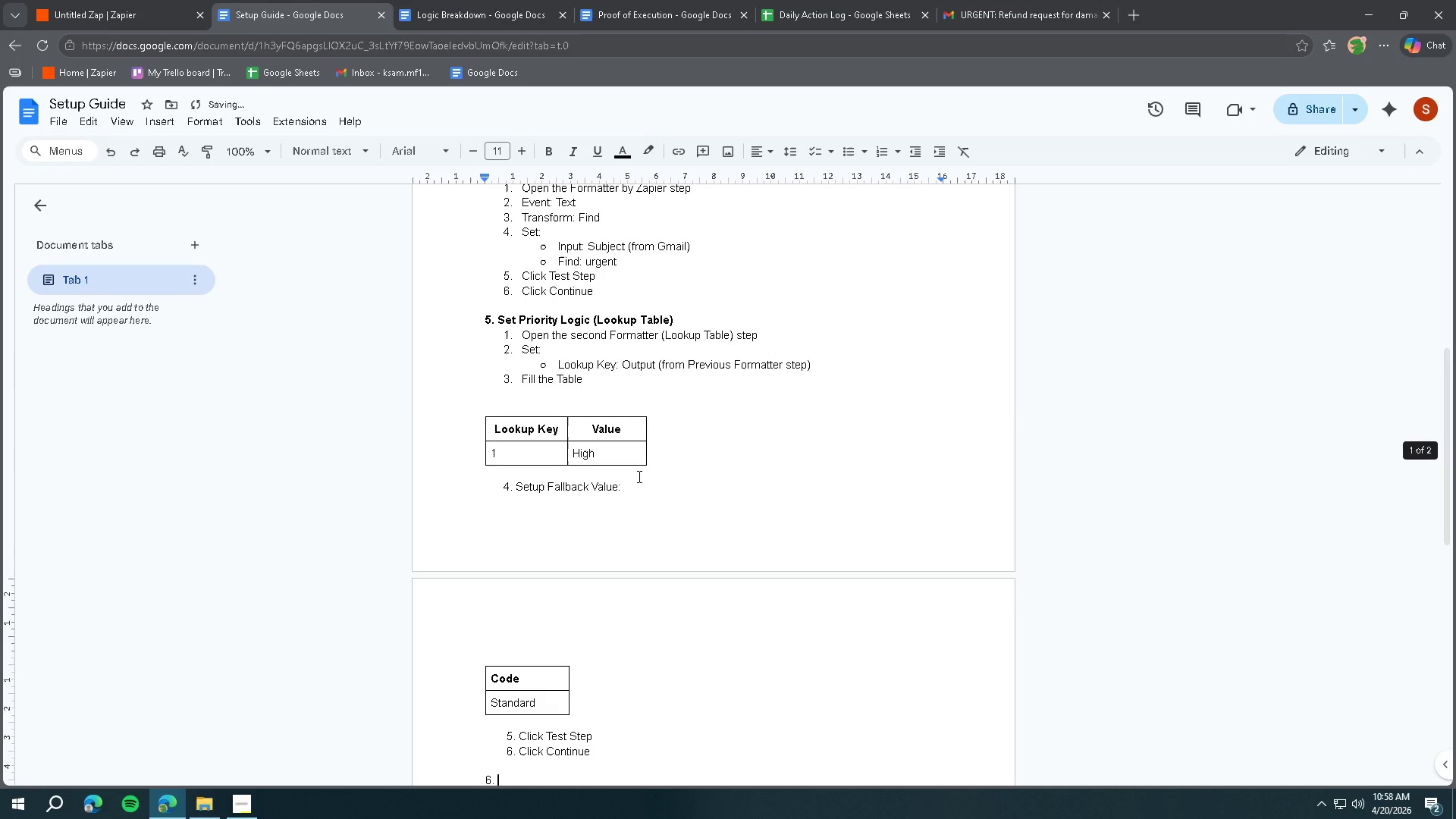 
scroll: coordinate [639, 466], scroll_direction: down, amount: 3.0
 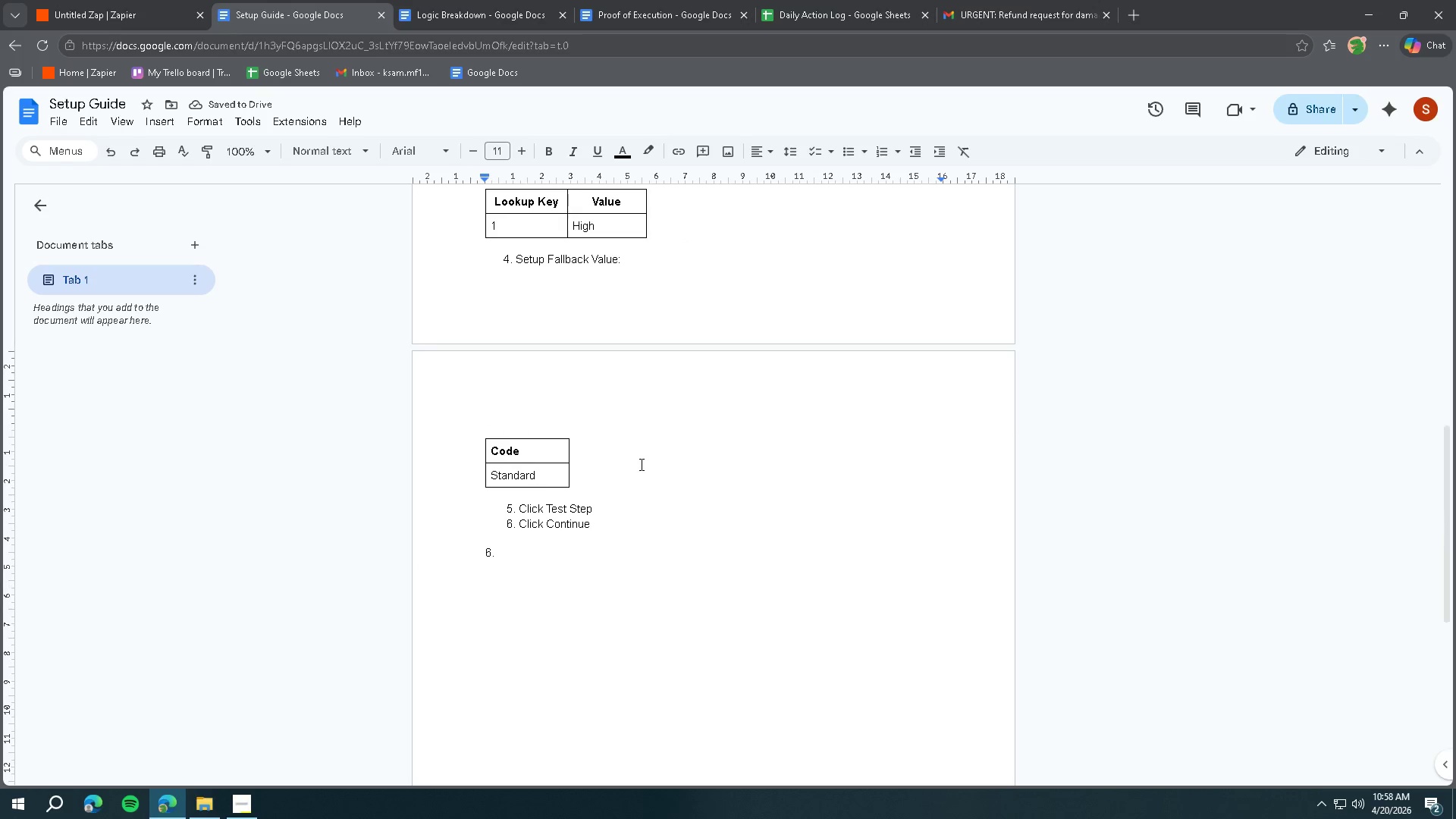 
key(Backspace)
 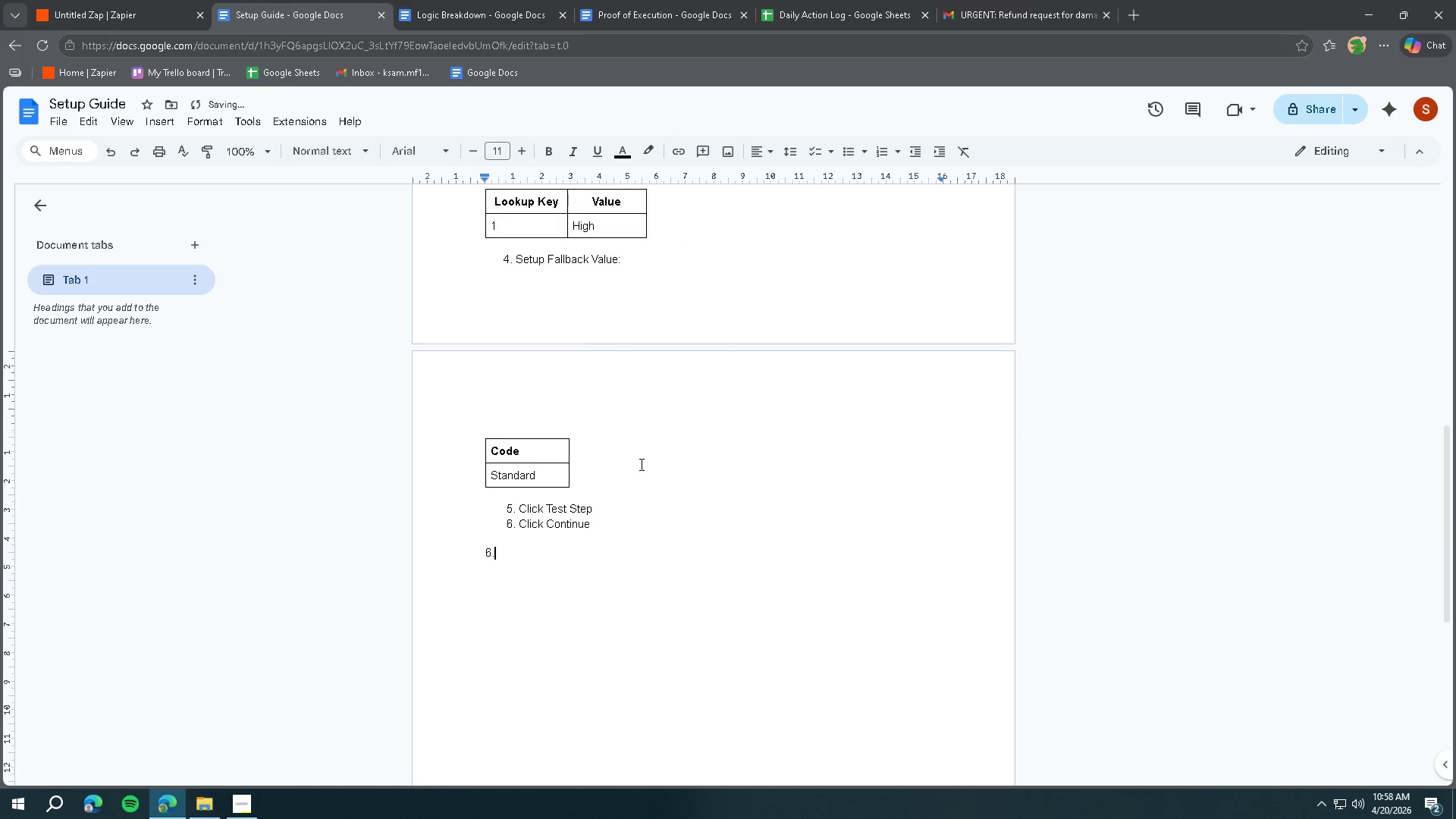 
key(Backspace)
 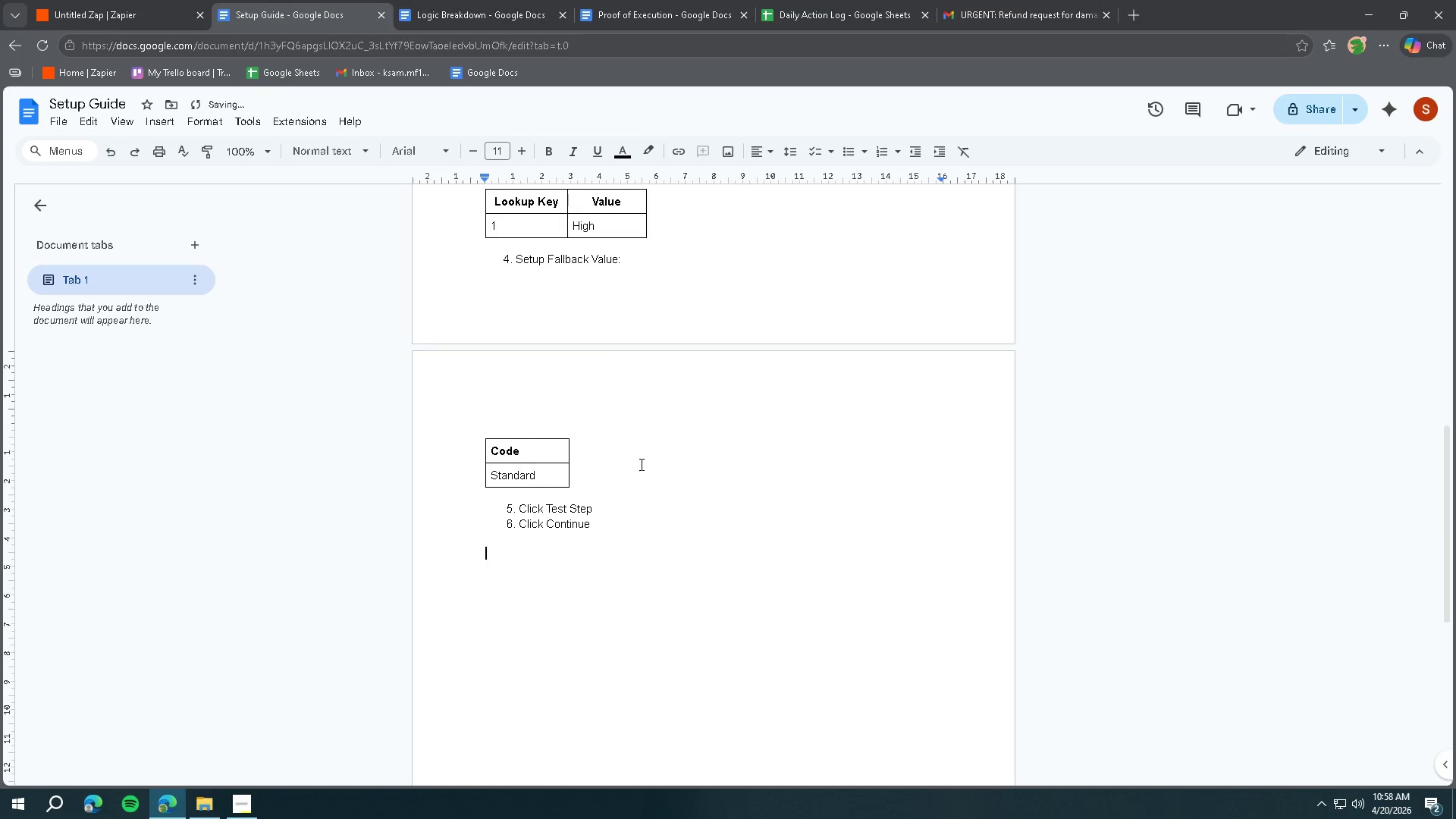 
key(Backspace)
 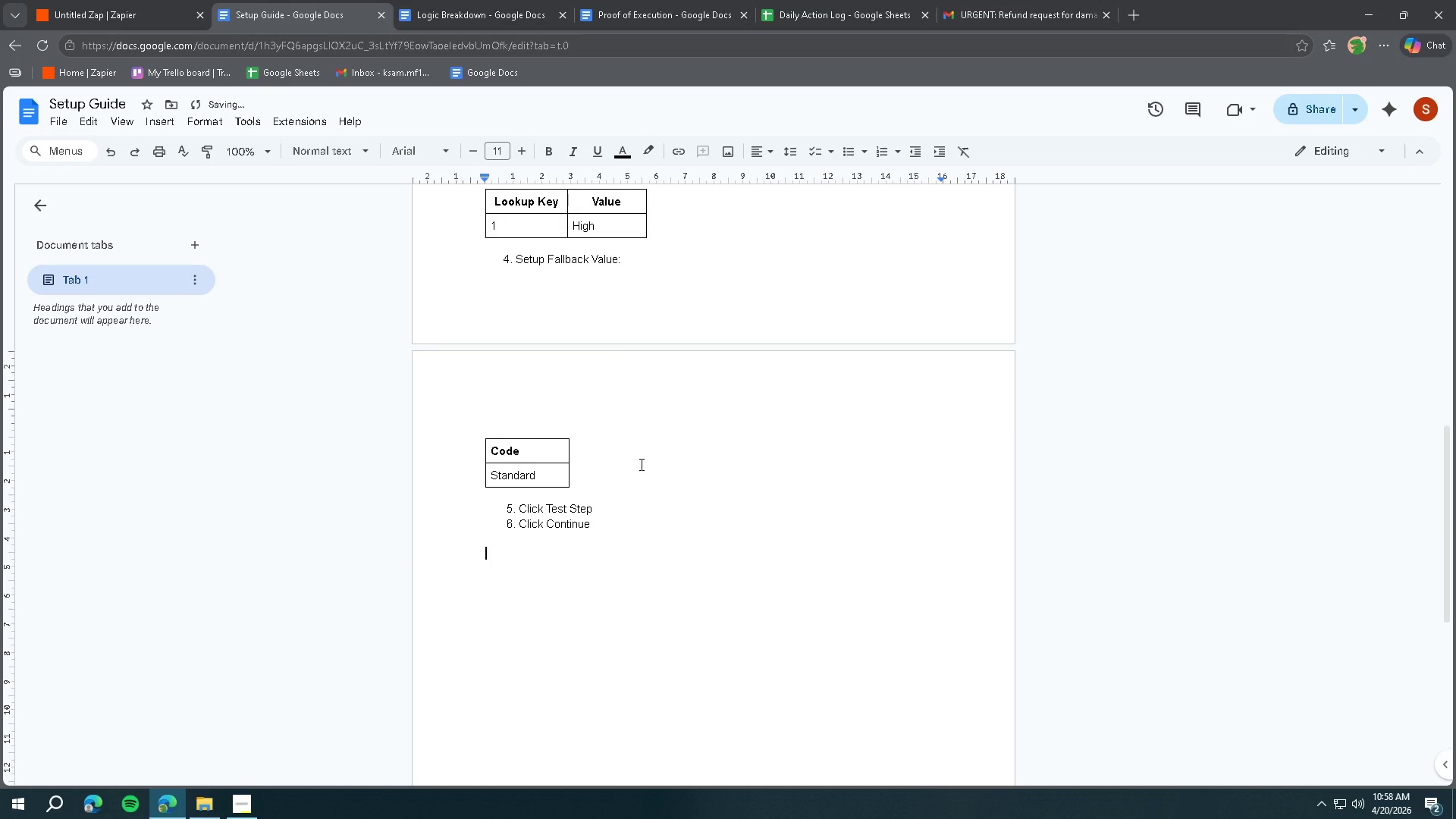 
key(Control+ControlLeft)
 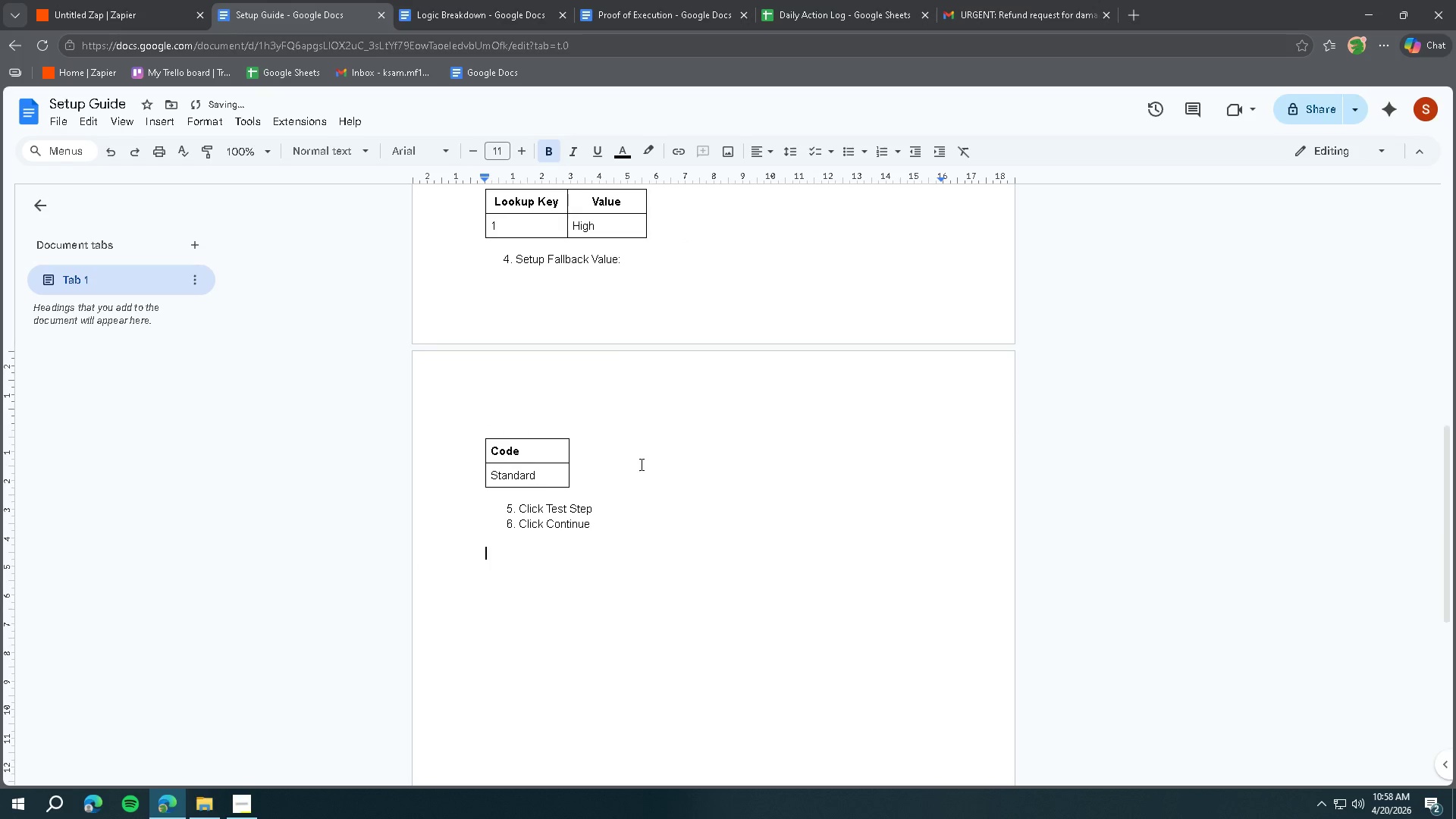 
key(Control+B)
 